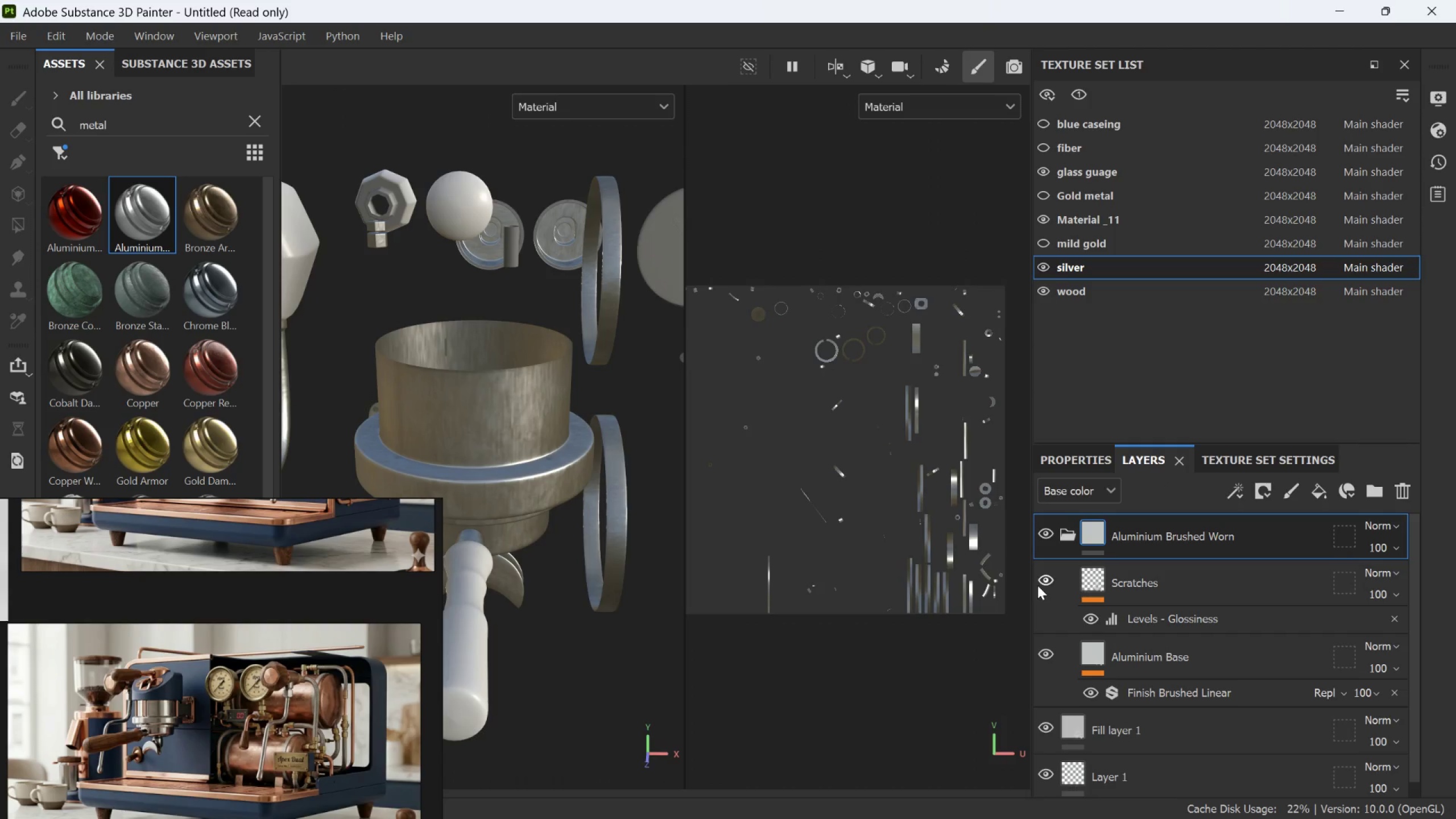 
left_click([1054, 577])
 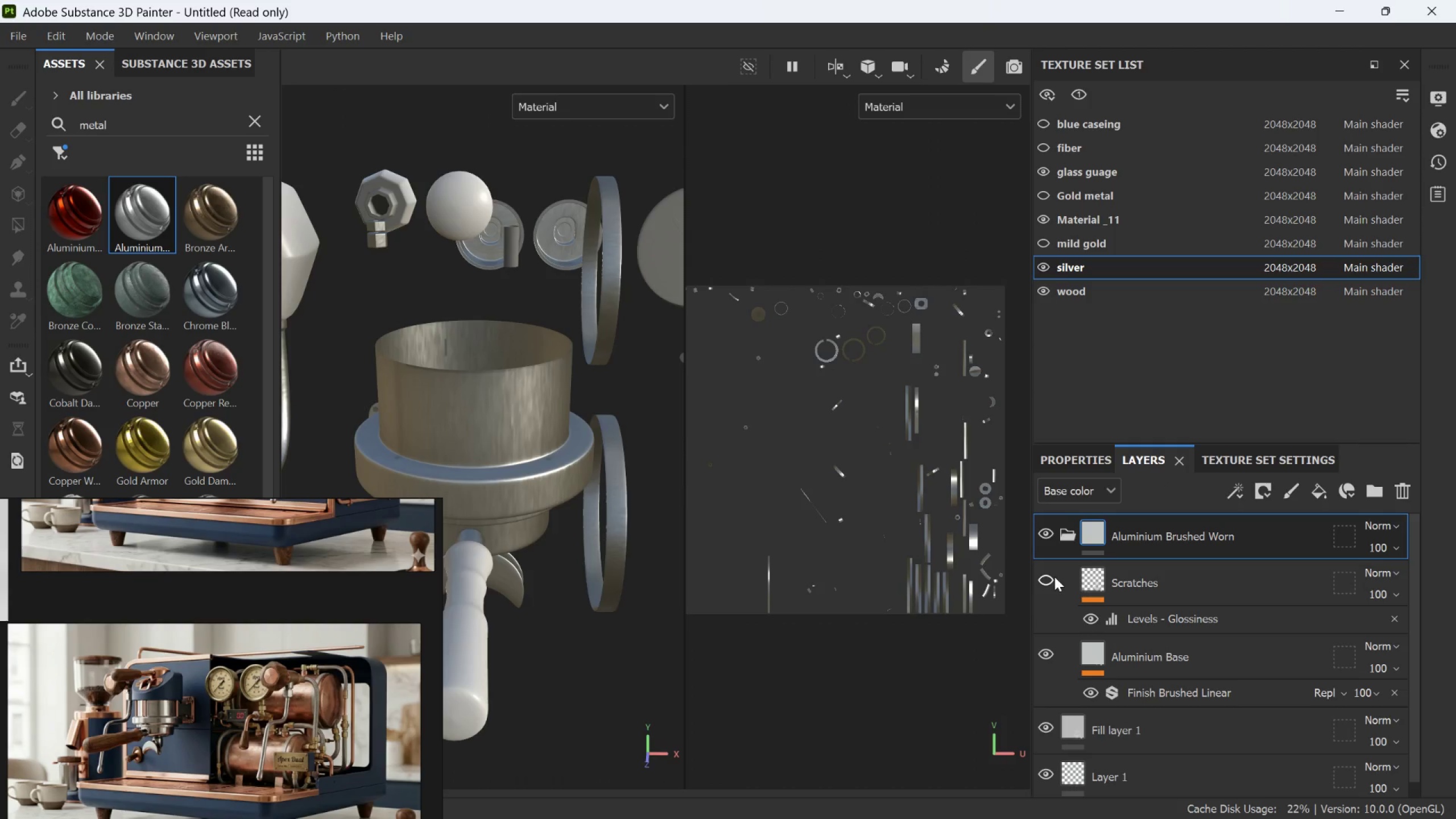 
left_click([1054, 577])
 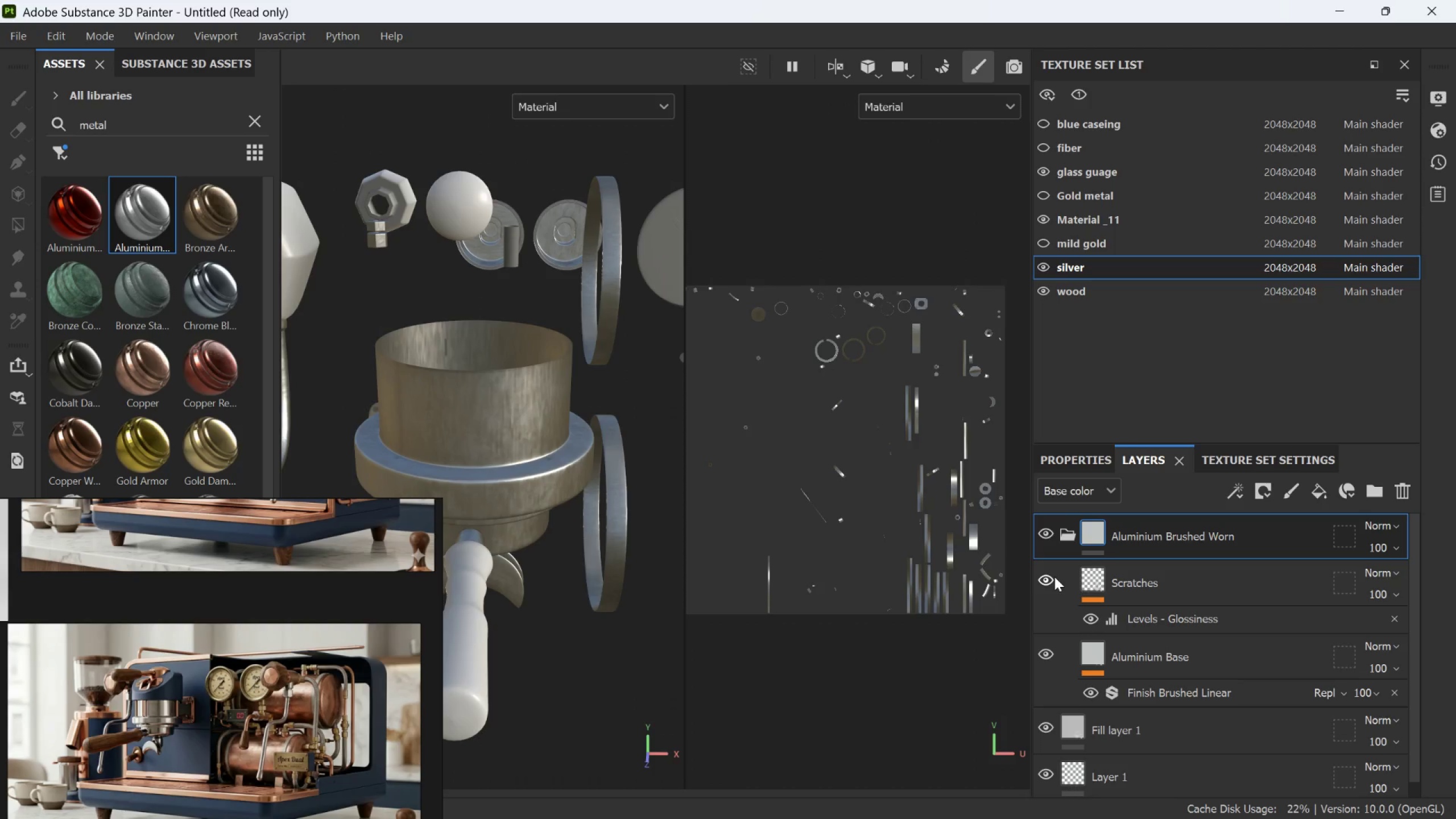 
left_click([1054, 577])
 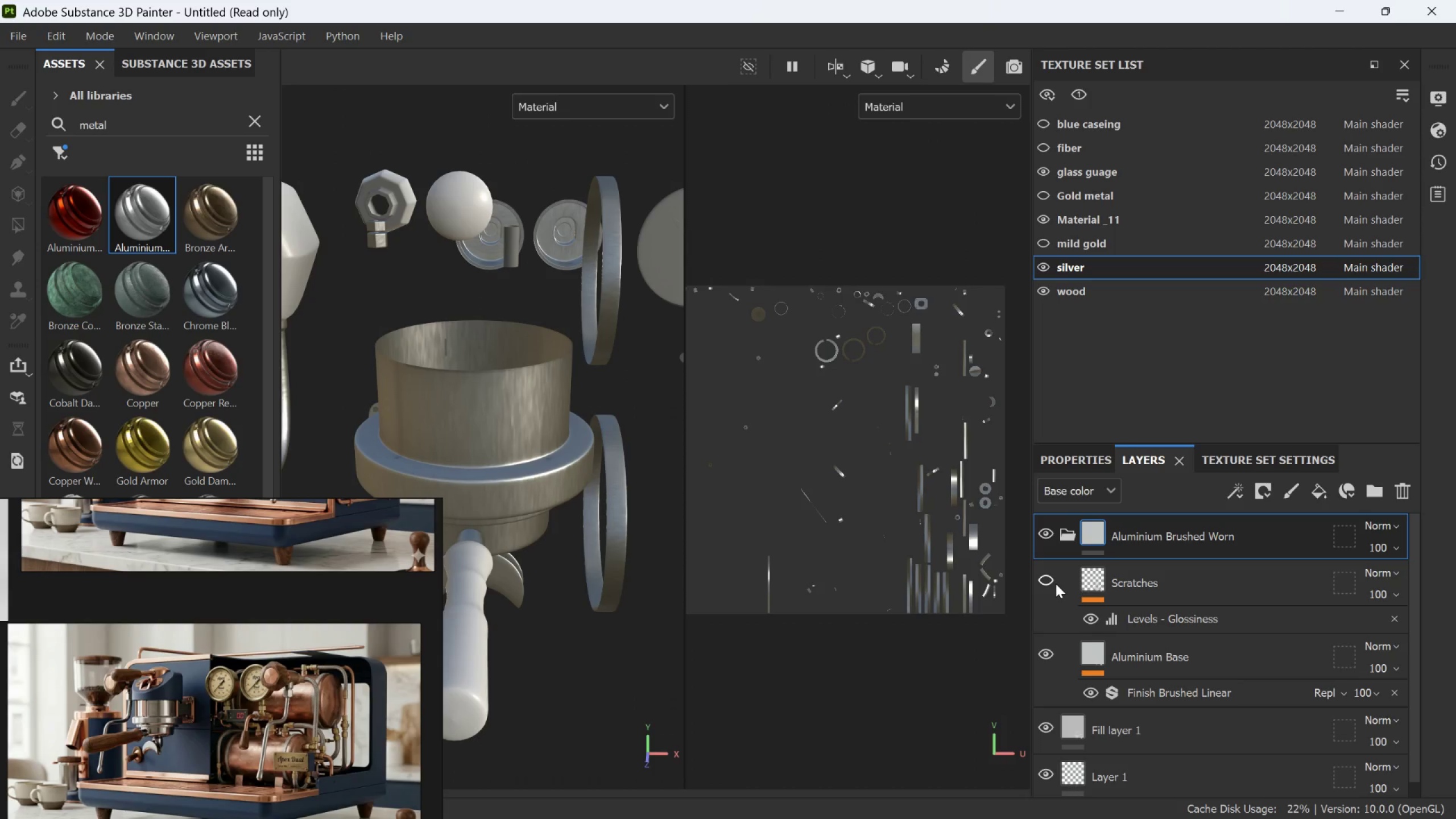 
scroll: coordinate [1065, 592], scroll_direction: down, amount: 4.0
 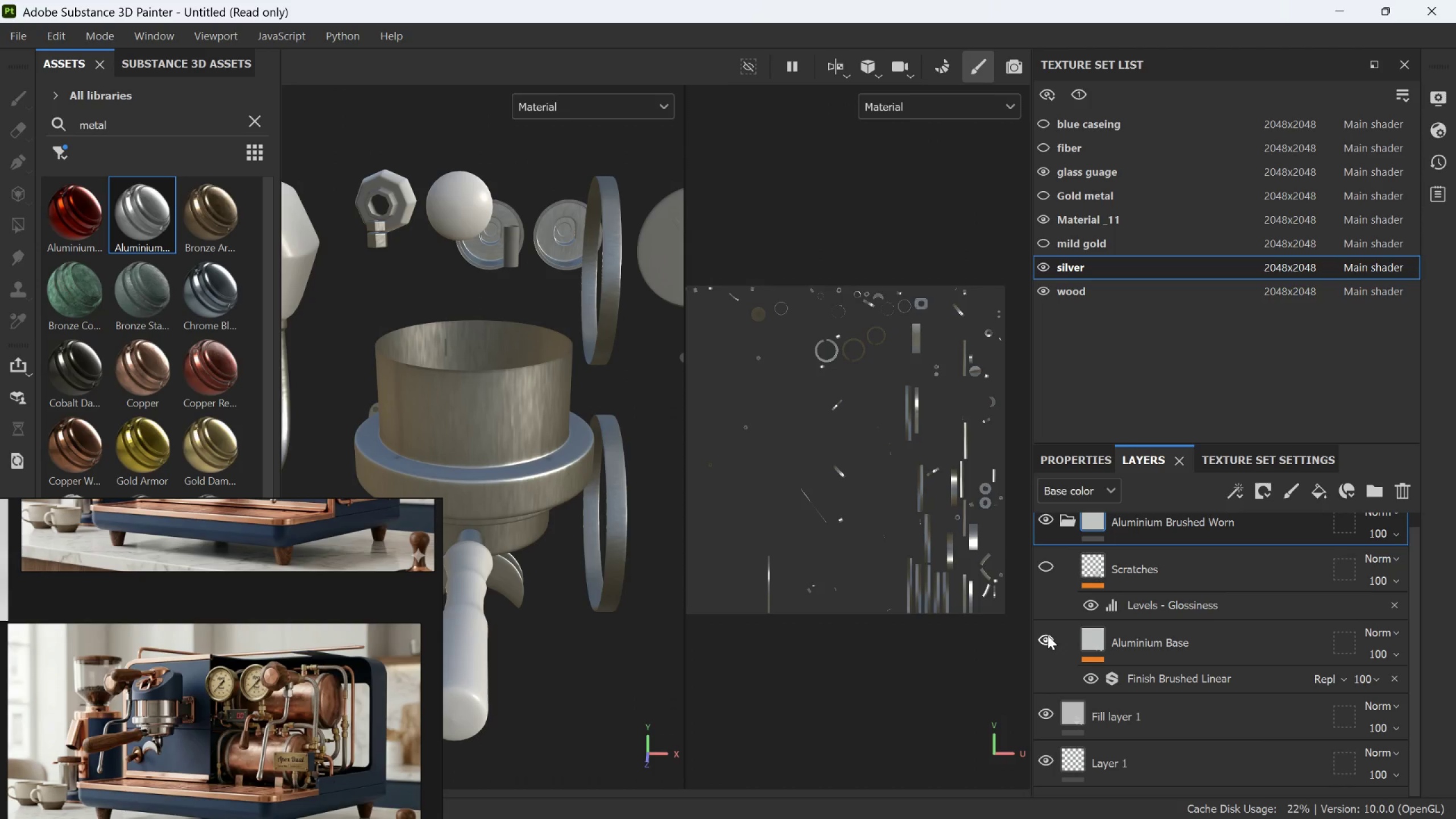 
left_click([1047, 637])
 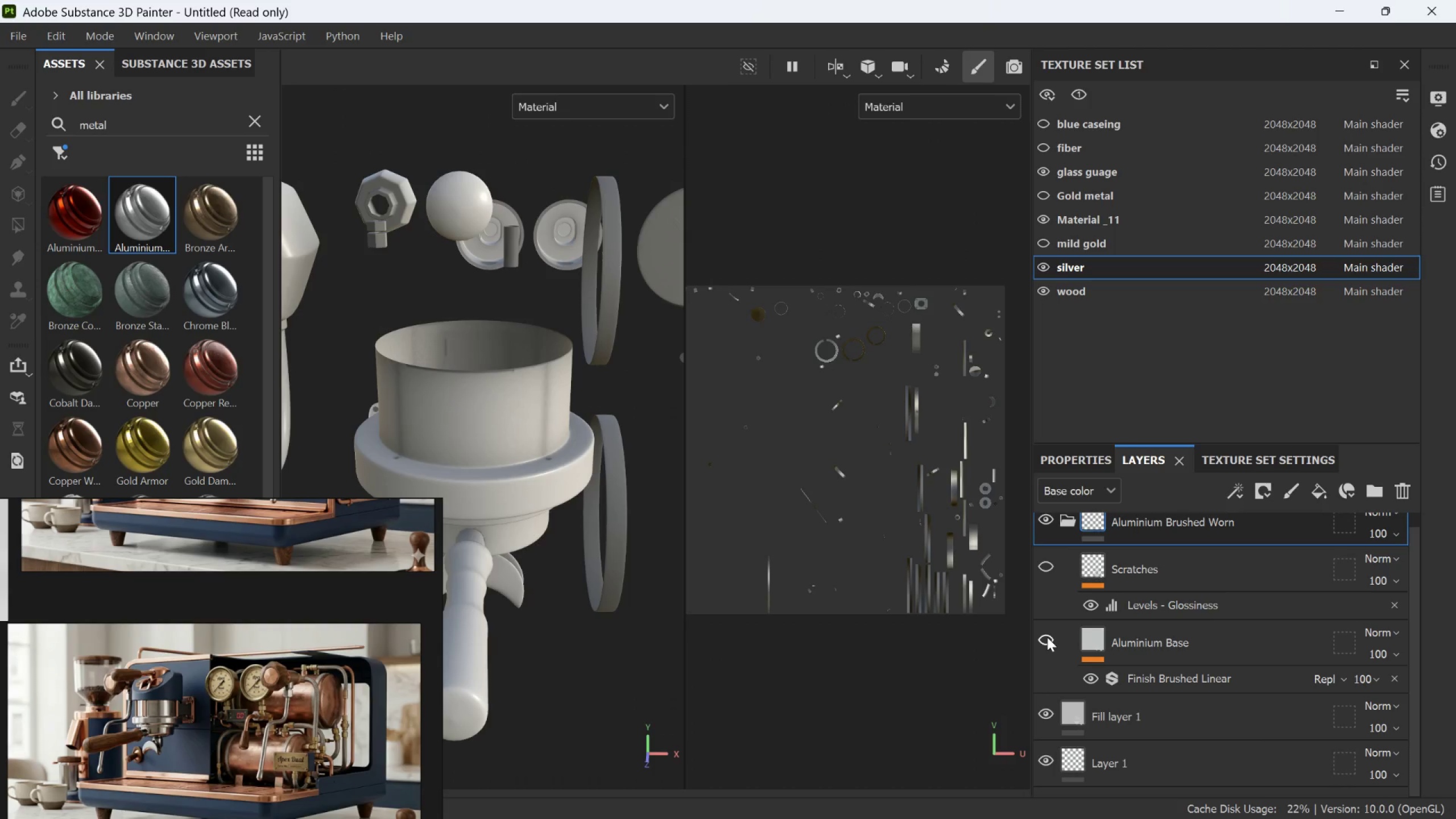 
left_click([1047, 637])
 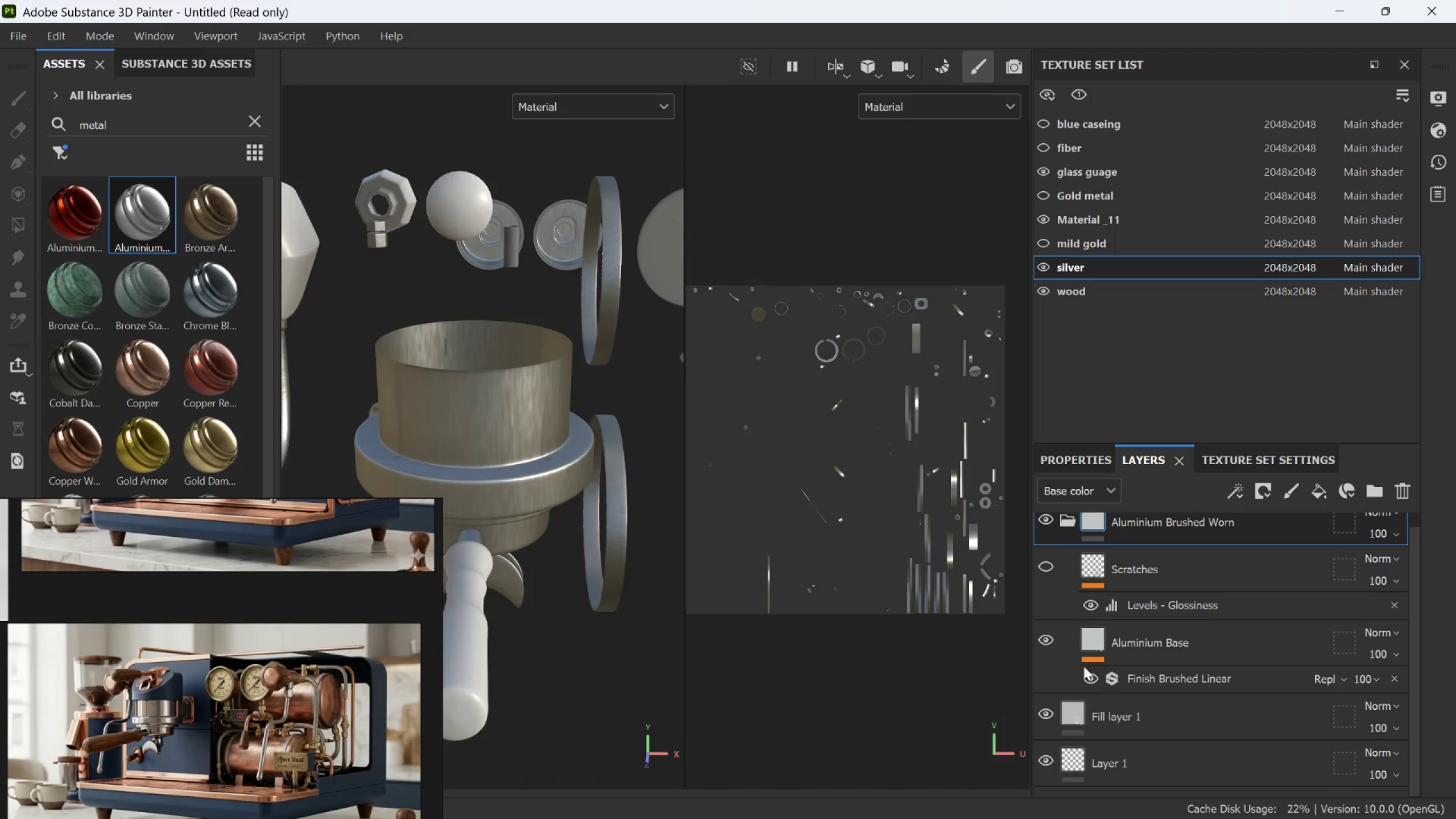 
scroll: coordinate [1086, 668], scroll_direction: down, amount: 2.0
 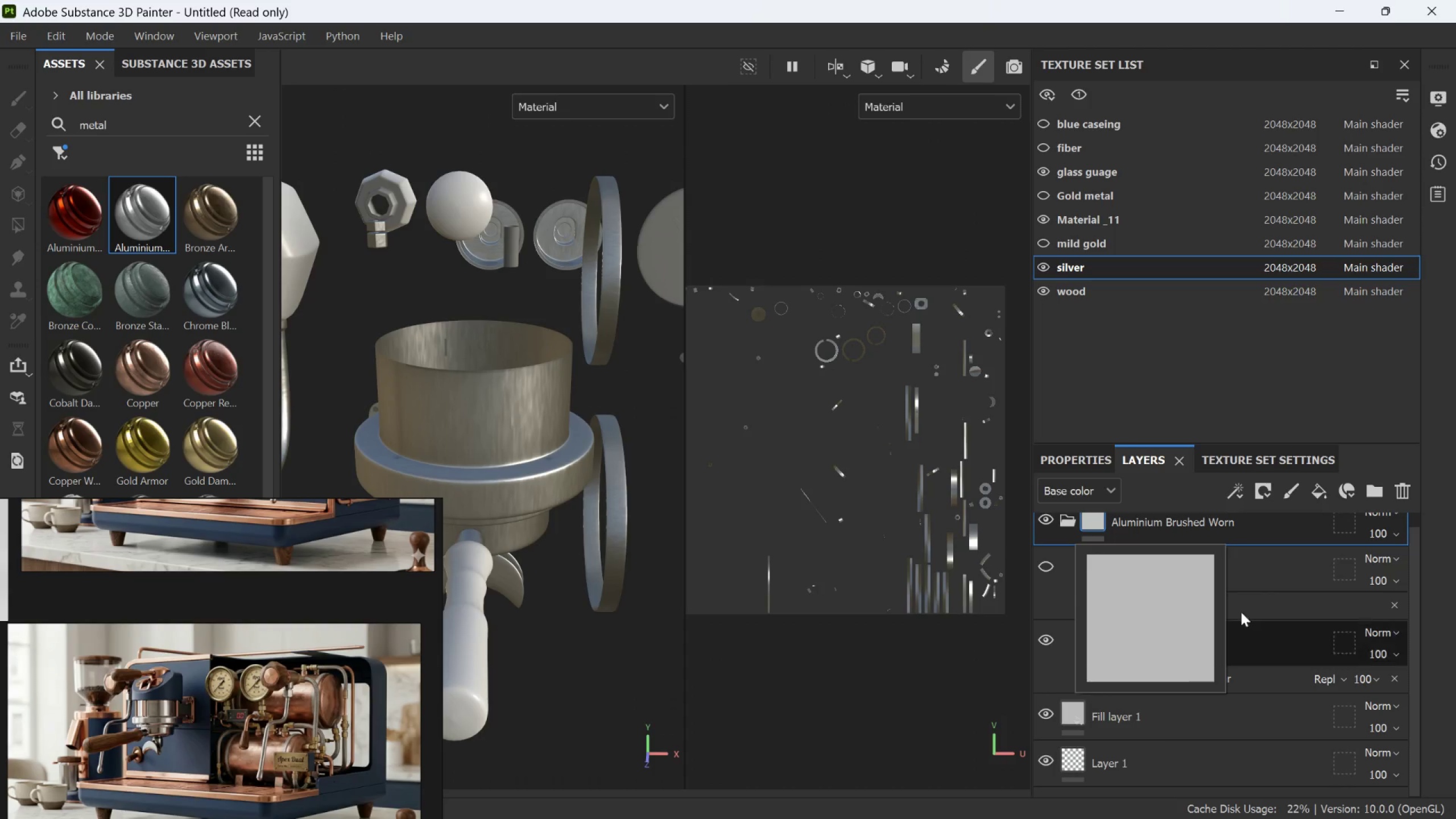 
scroll: coordinate [1248, 609], scroll_direction: up, amount: 3.0
 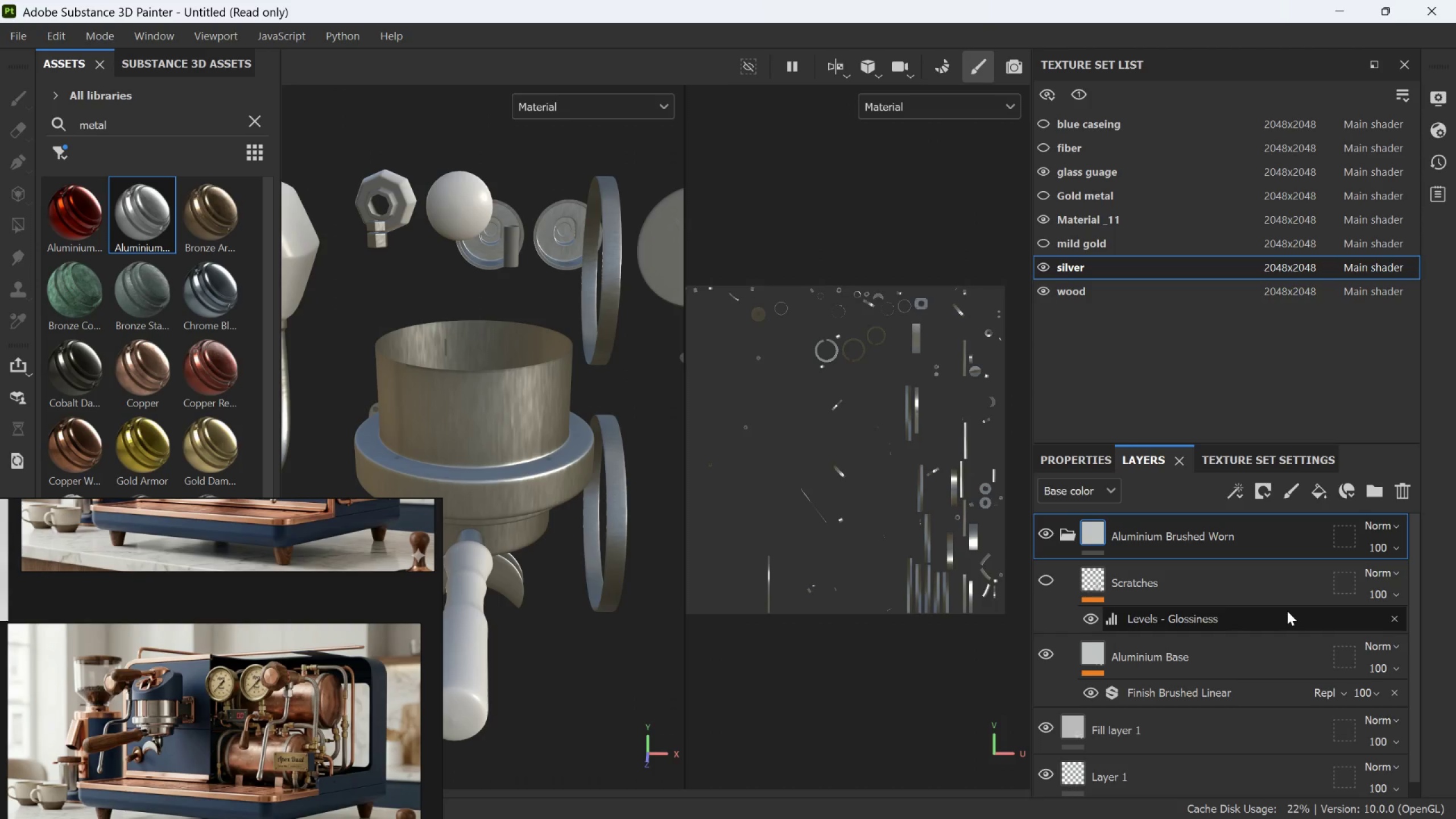 
left_click([1097, 689])
 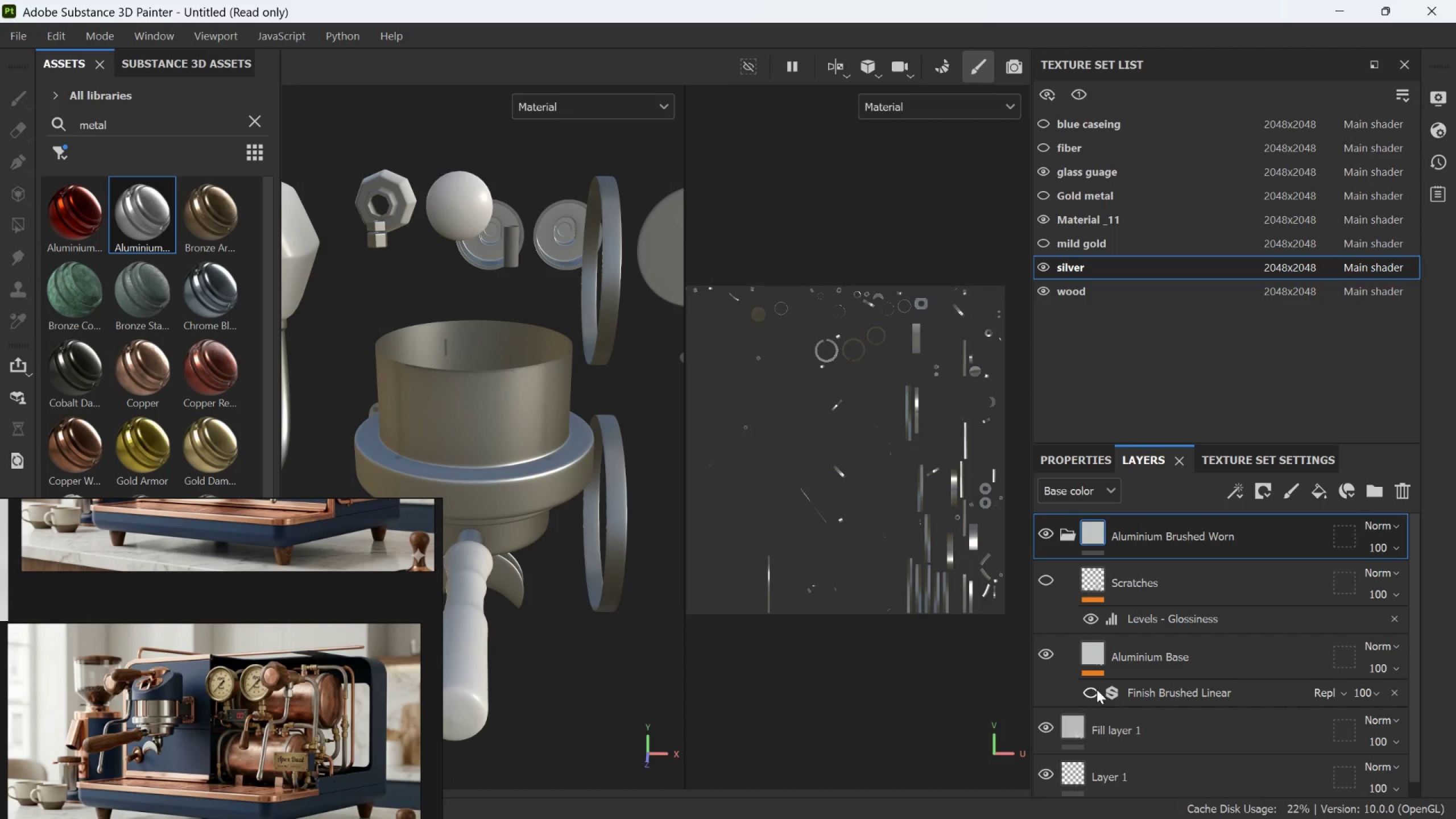 
left_click([1097, 689])
 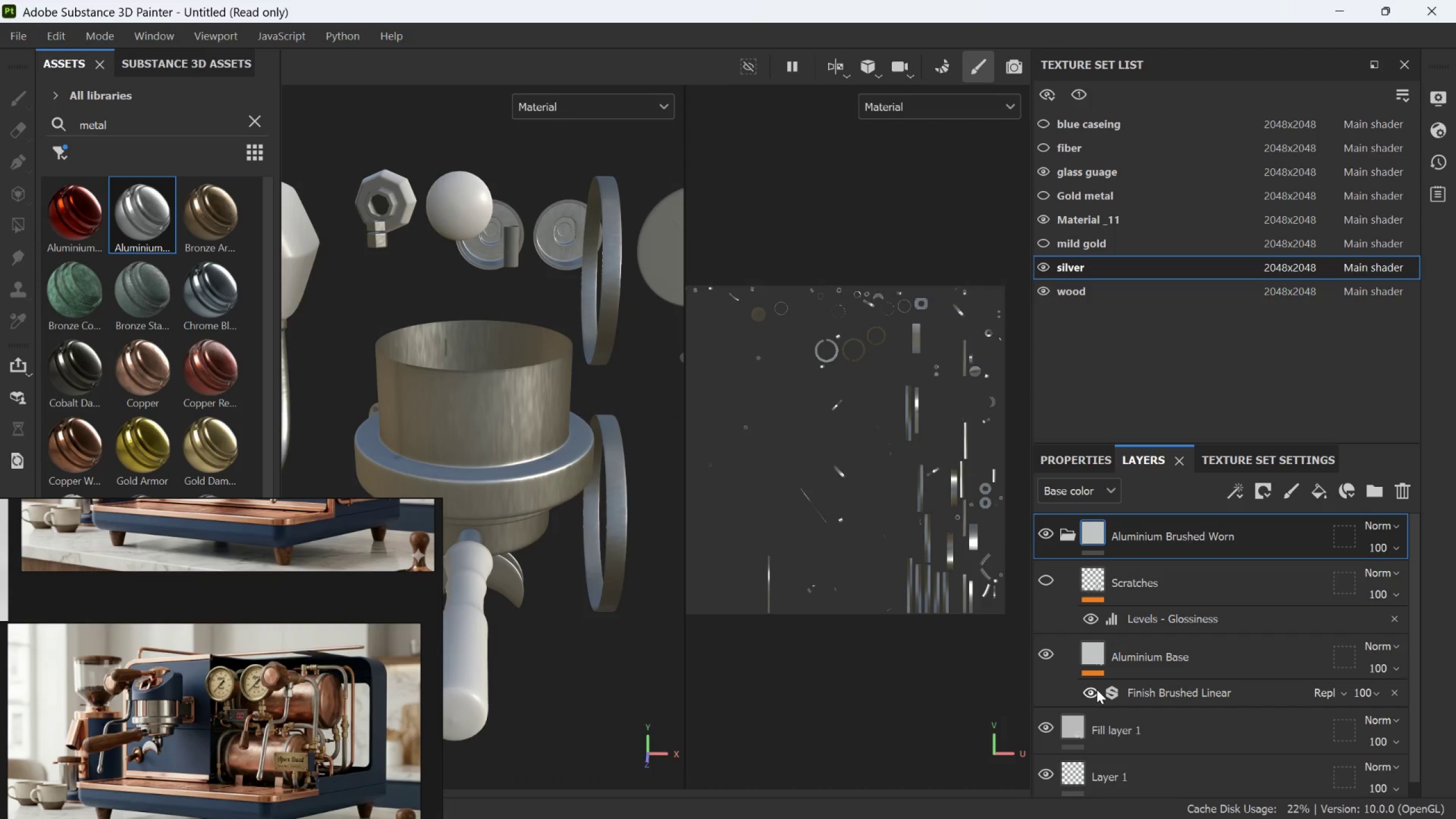 
left_click([1097, 689])
 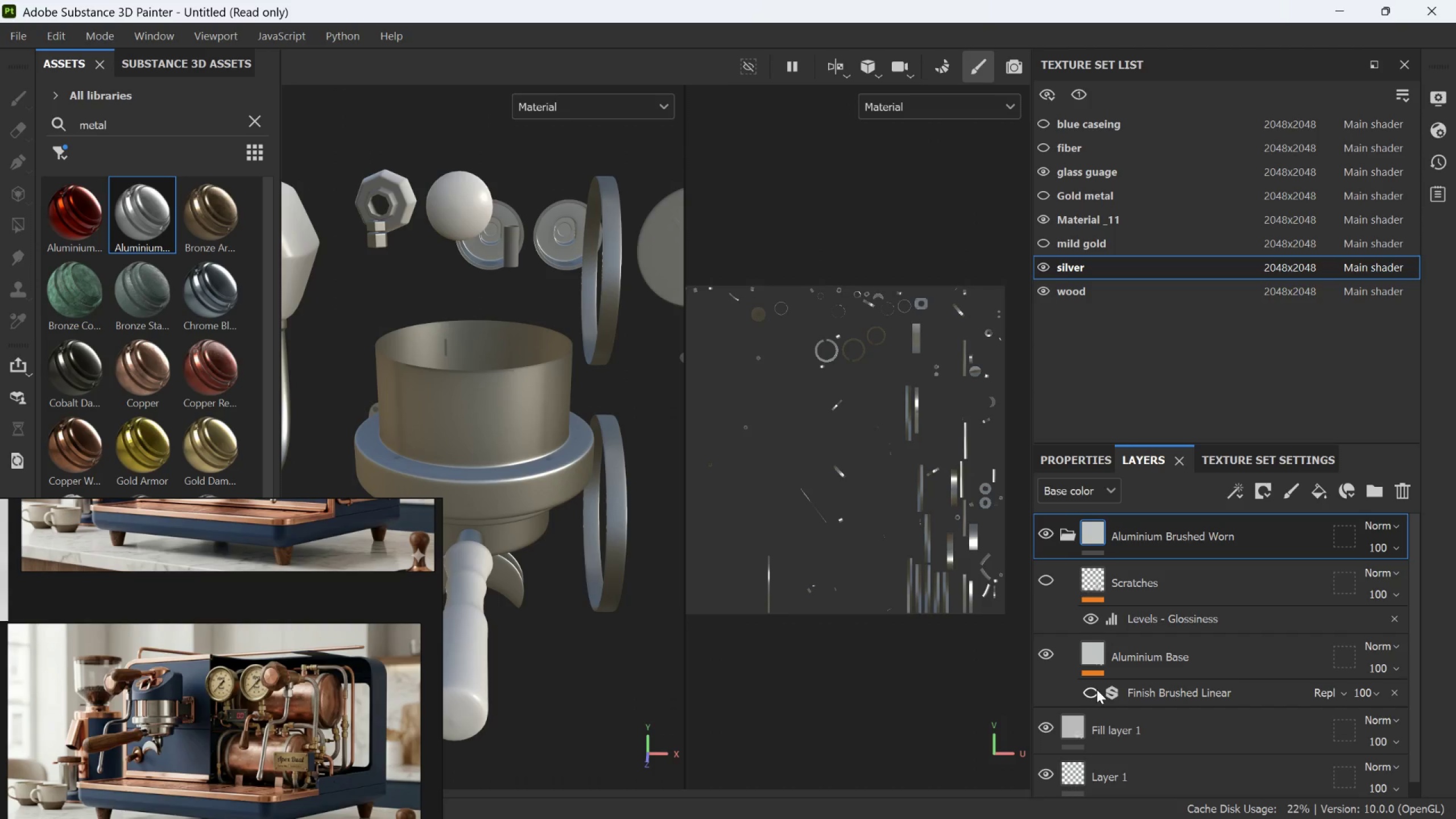 
left_click([1097, 689])
 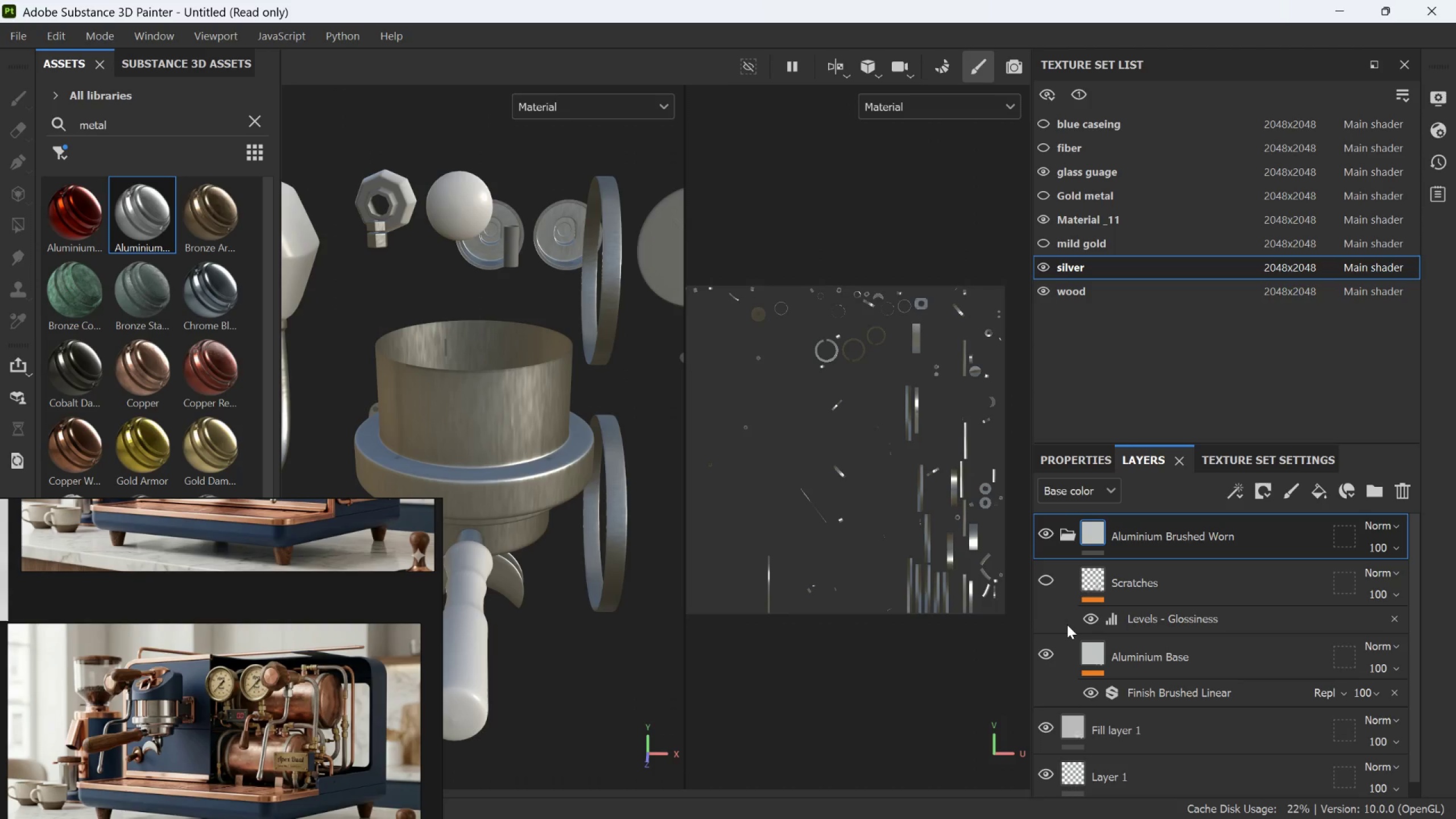 
scroll: coordinate [1124, 719], scroll_direction: down, amount: 1.0
 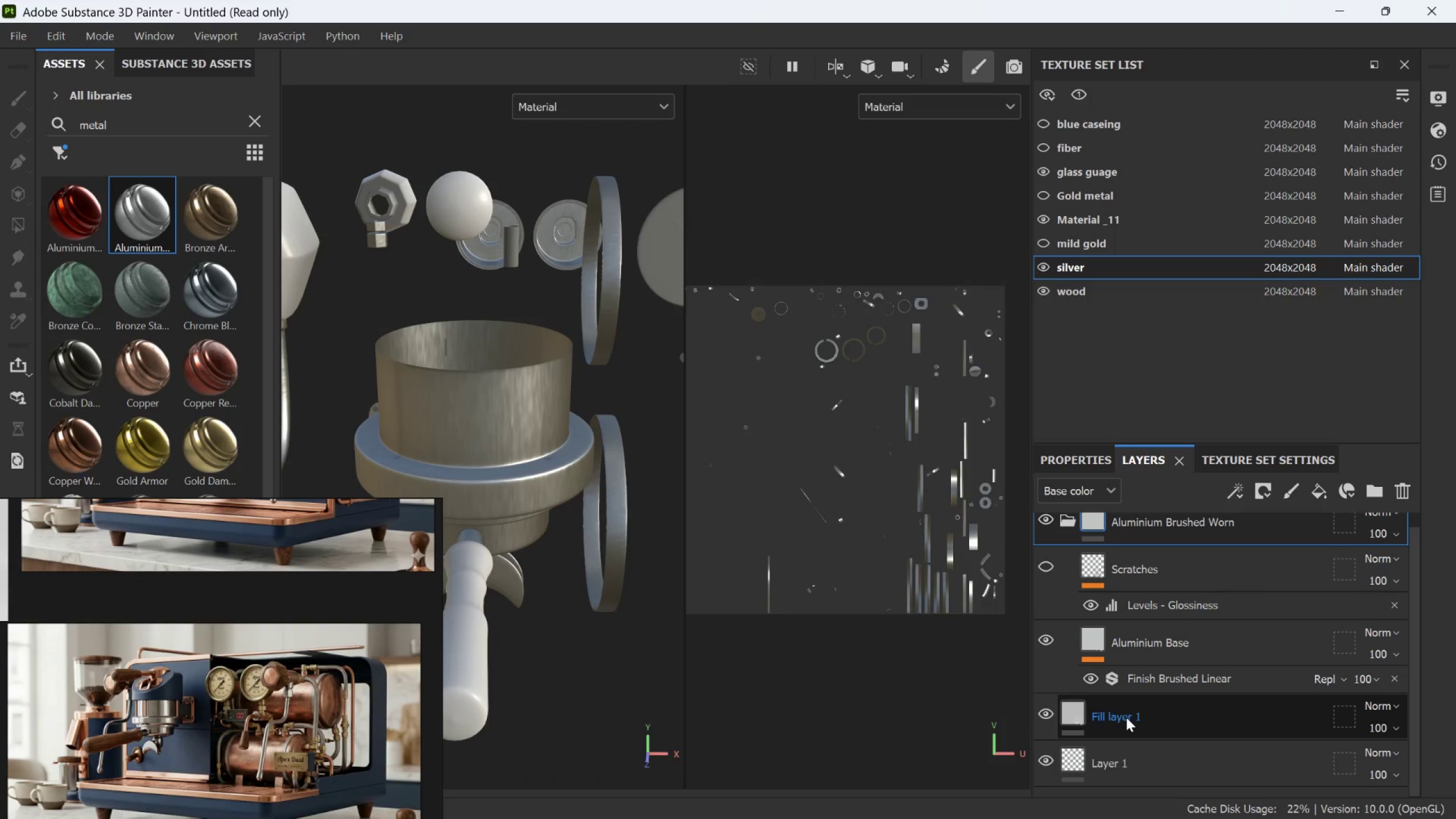 
scroll: coordinate [1127, 714], scroll_direction: up, amount: 1.0
 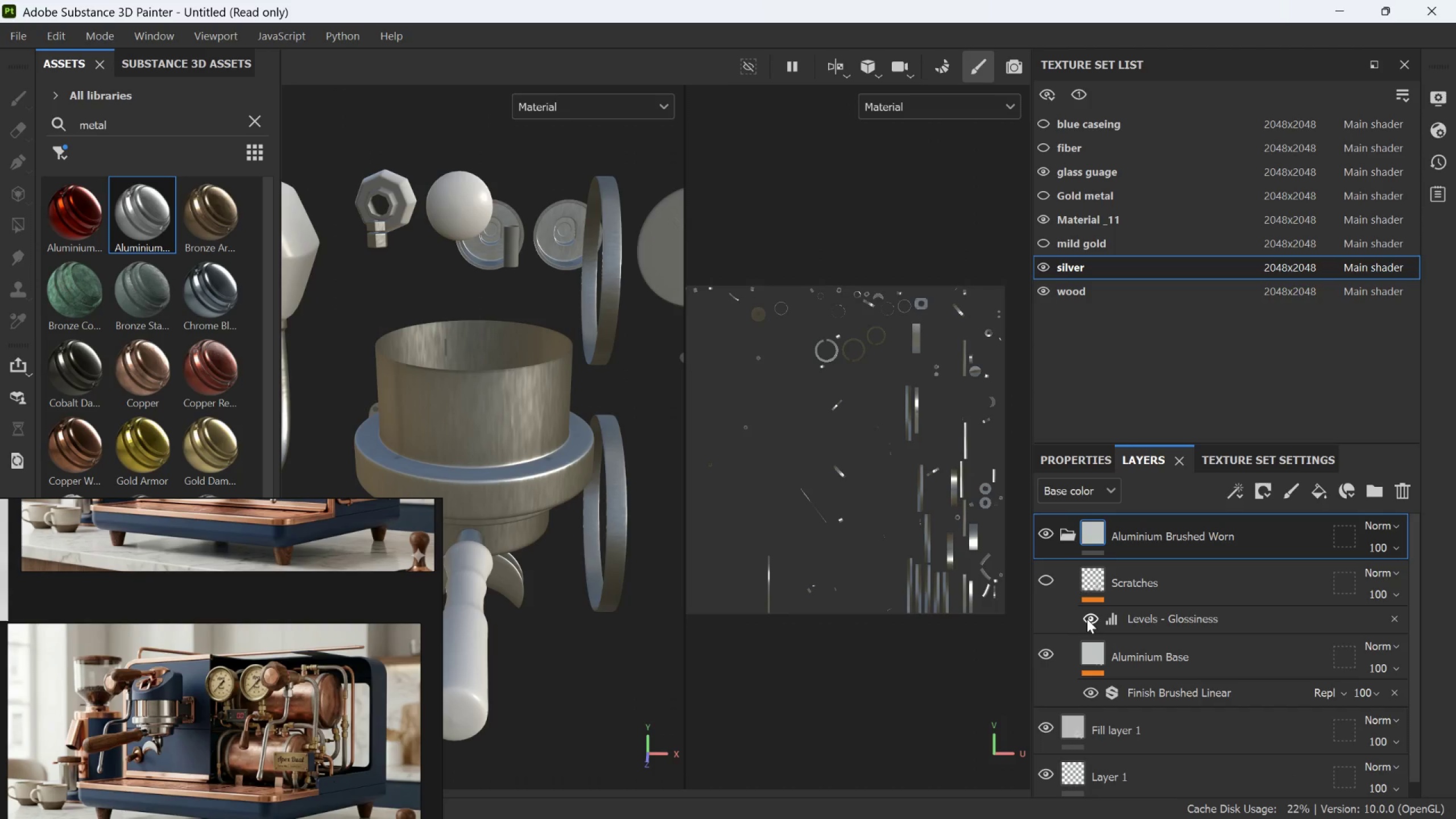 
scroll: coordinate [568, 454], scroll_direction: down, amount: 8.0
 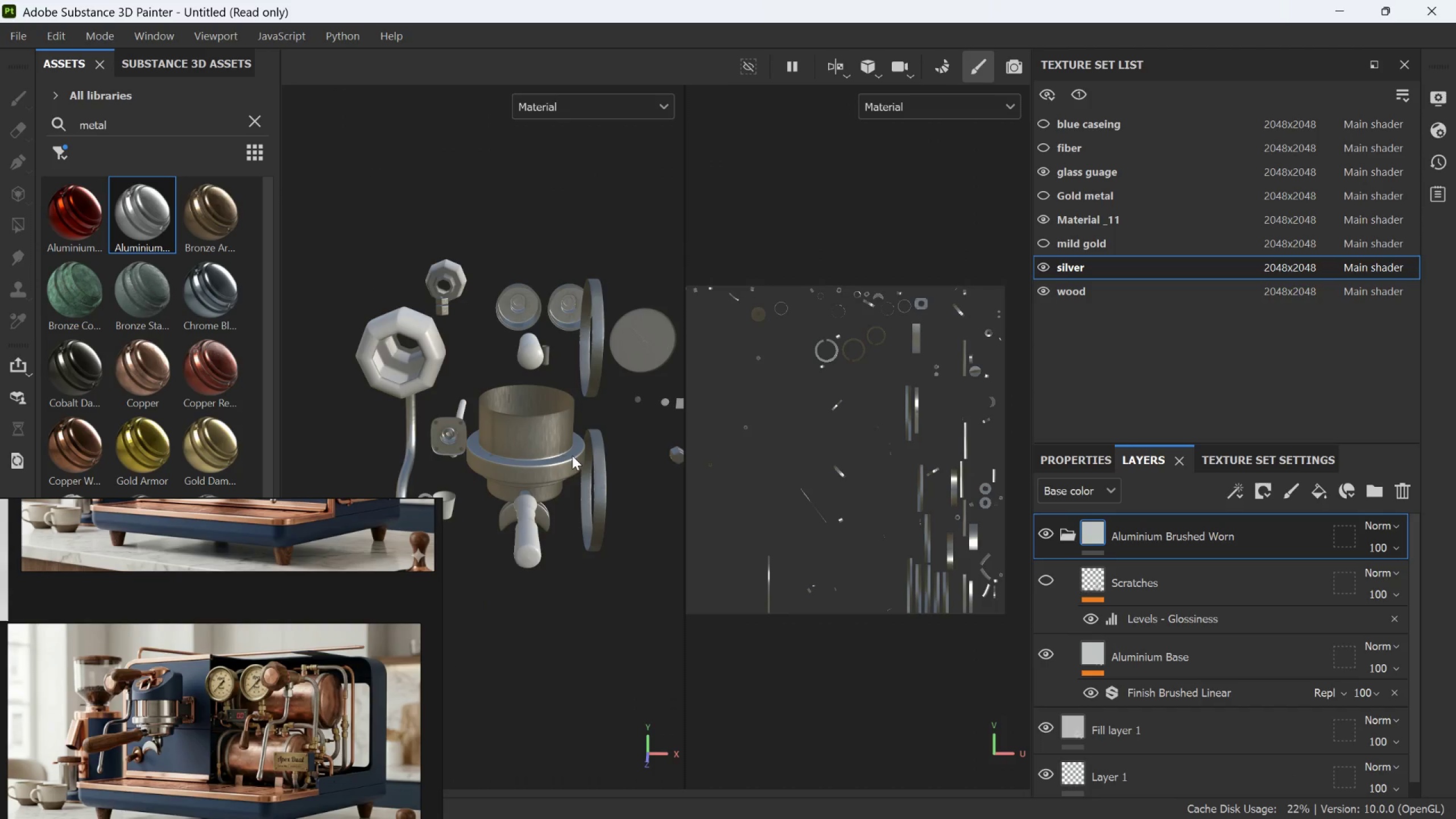 
hold_key(key=AltLeft, duration=0.97)
left_click_drag(start_coordinate=[572, 456], to_coordinate=[504, 417])
 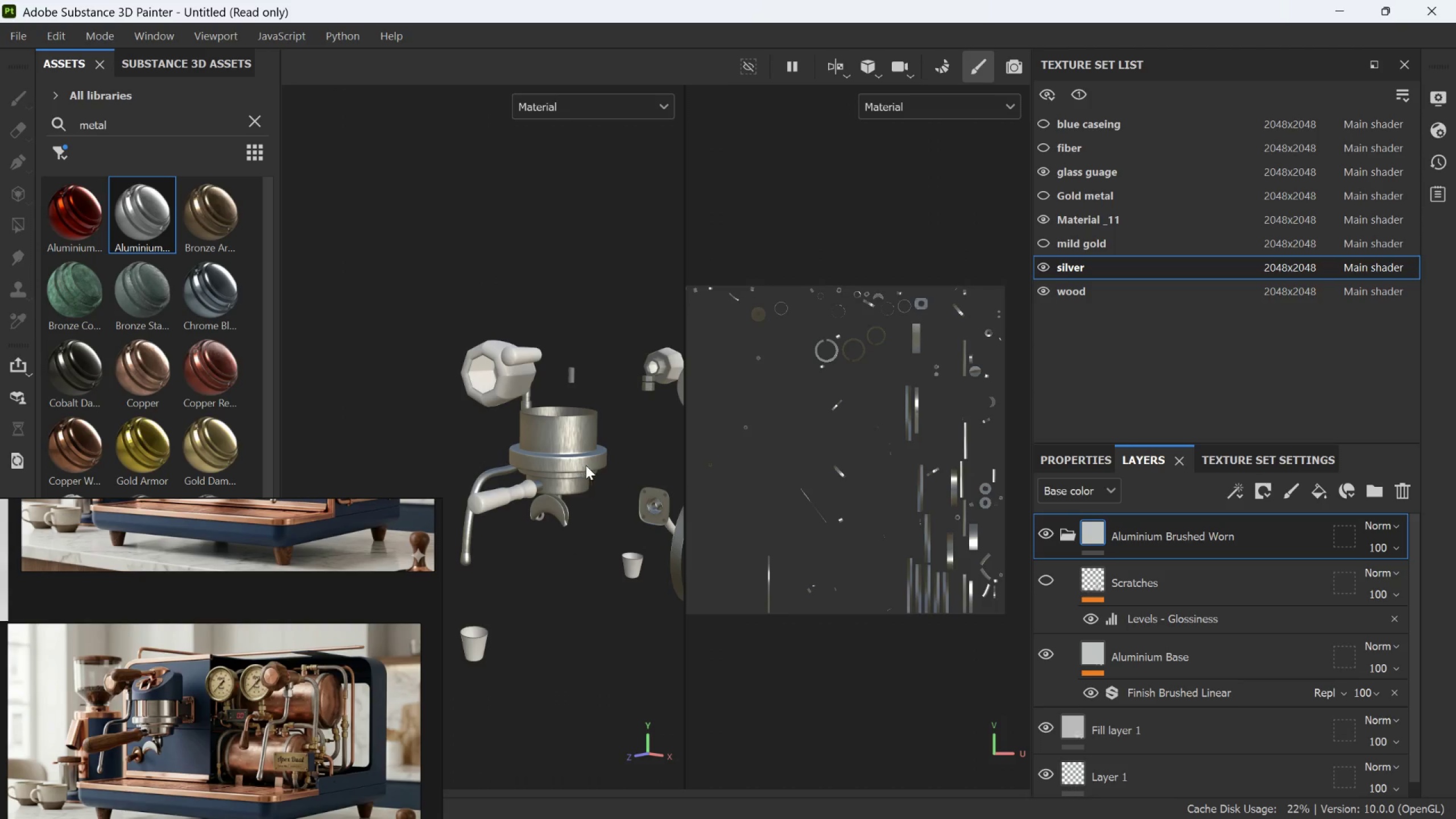 
scroll: coordinate [572, 456], scroll_direction: down, amount: 2.0
 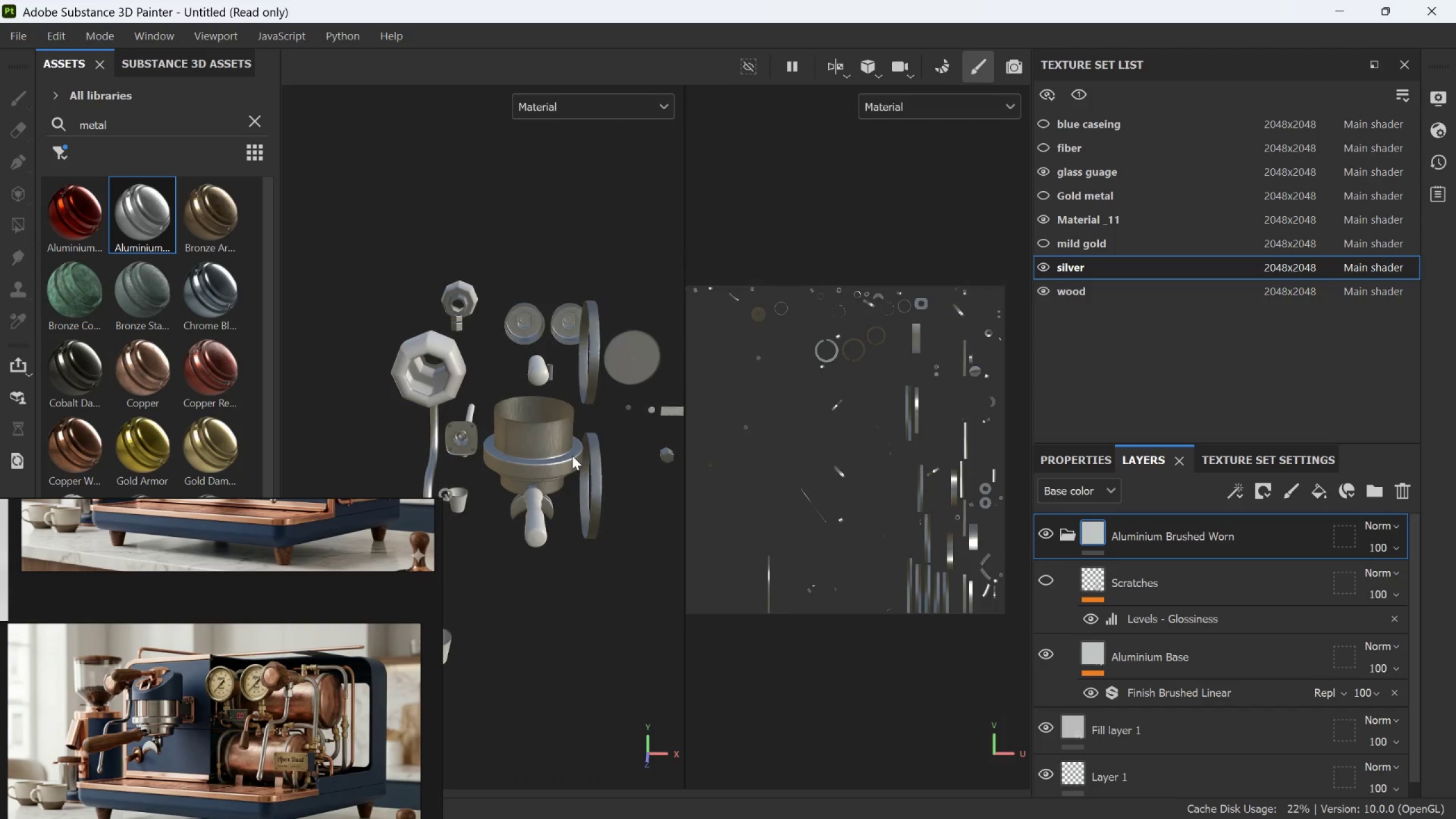 
hold_key(key=AltLeft, duration=5.45)
left_click_drag(start_coordinate=[581, 439], to_coordinate=[539, 475])
 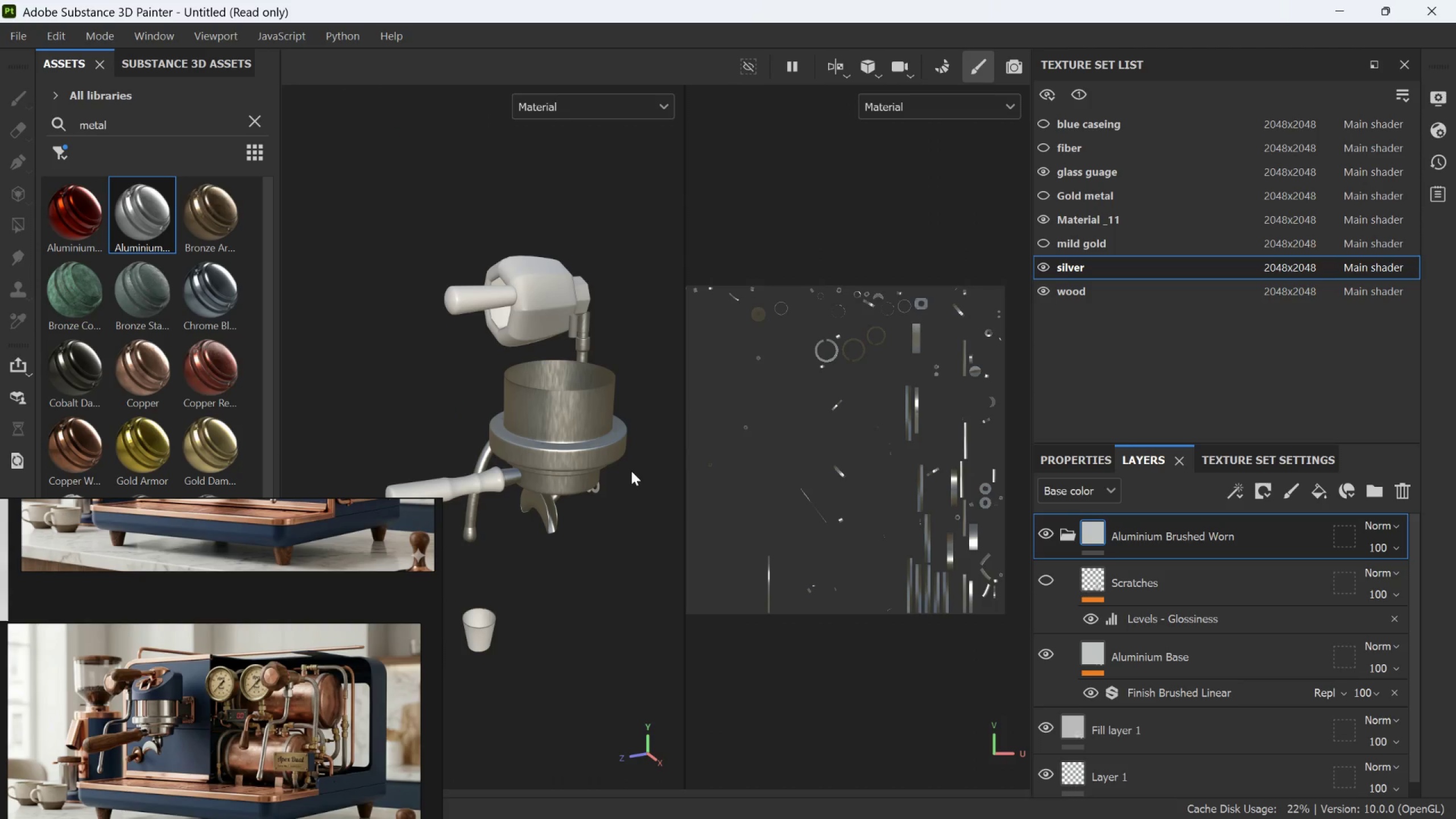 
scroll: coordinate [588, 441], scroll_direction: up, amount: 3.0
 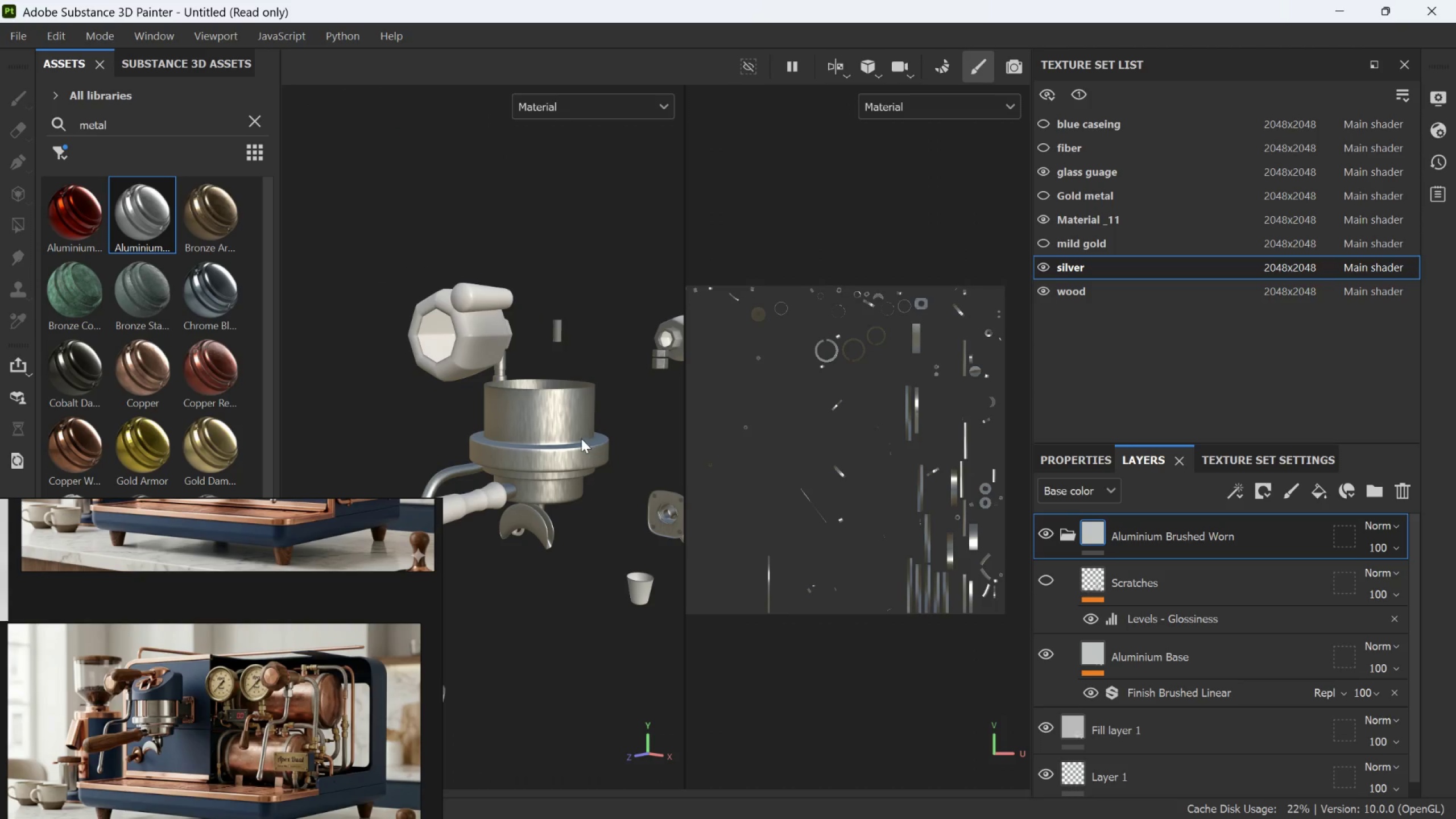 
scroll: coordinate [630, 458], scroll_direction: down, amount: 10.0
 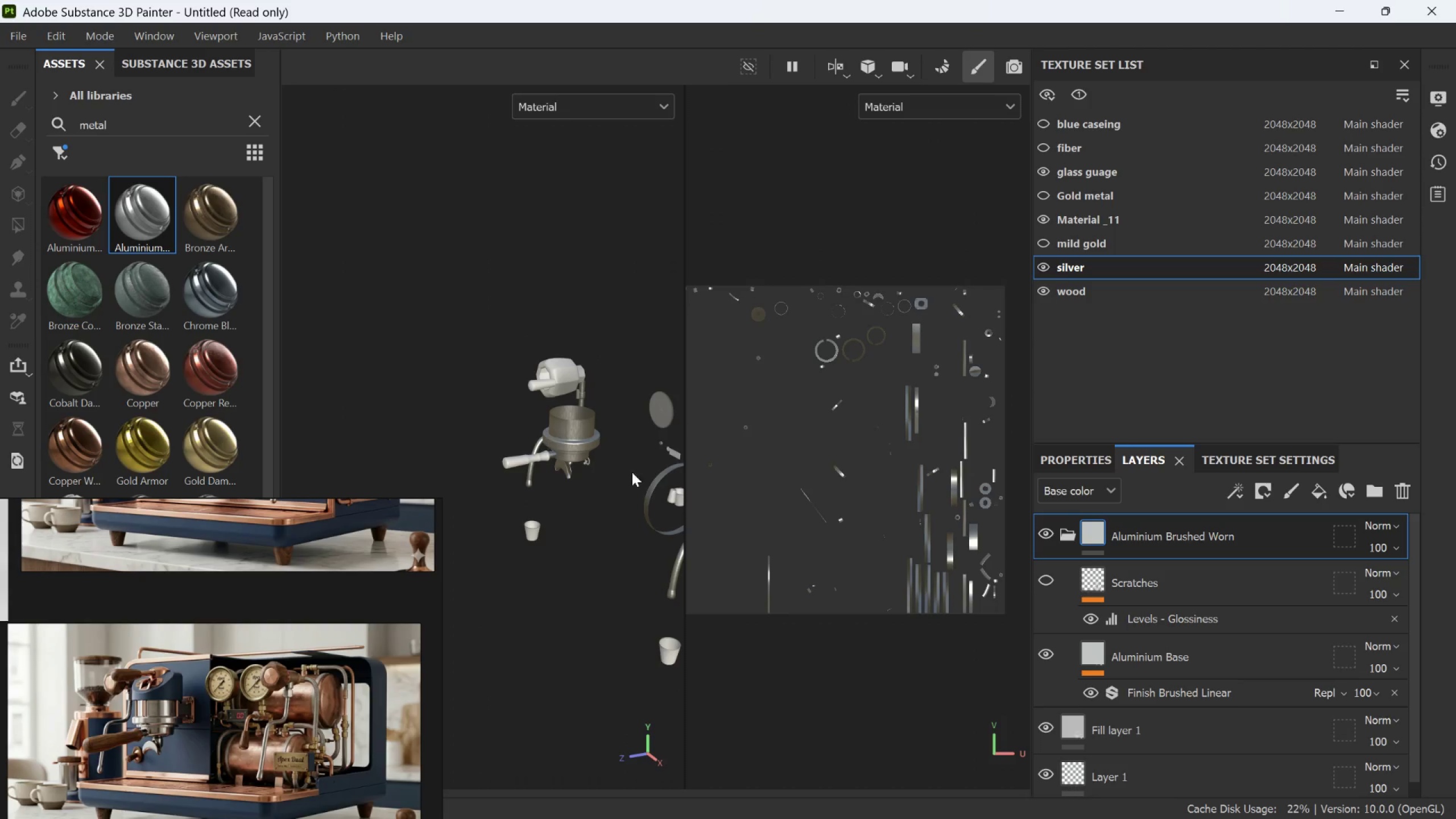 
scroll: coordinate [577, 419], scroll_direction: up, amount: 18.0
 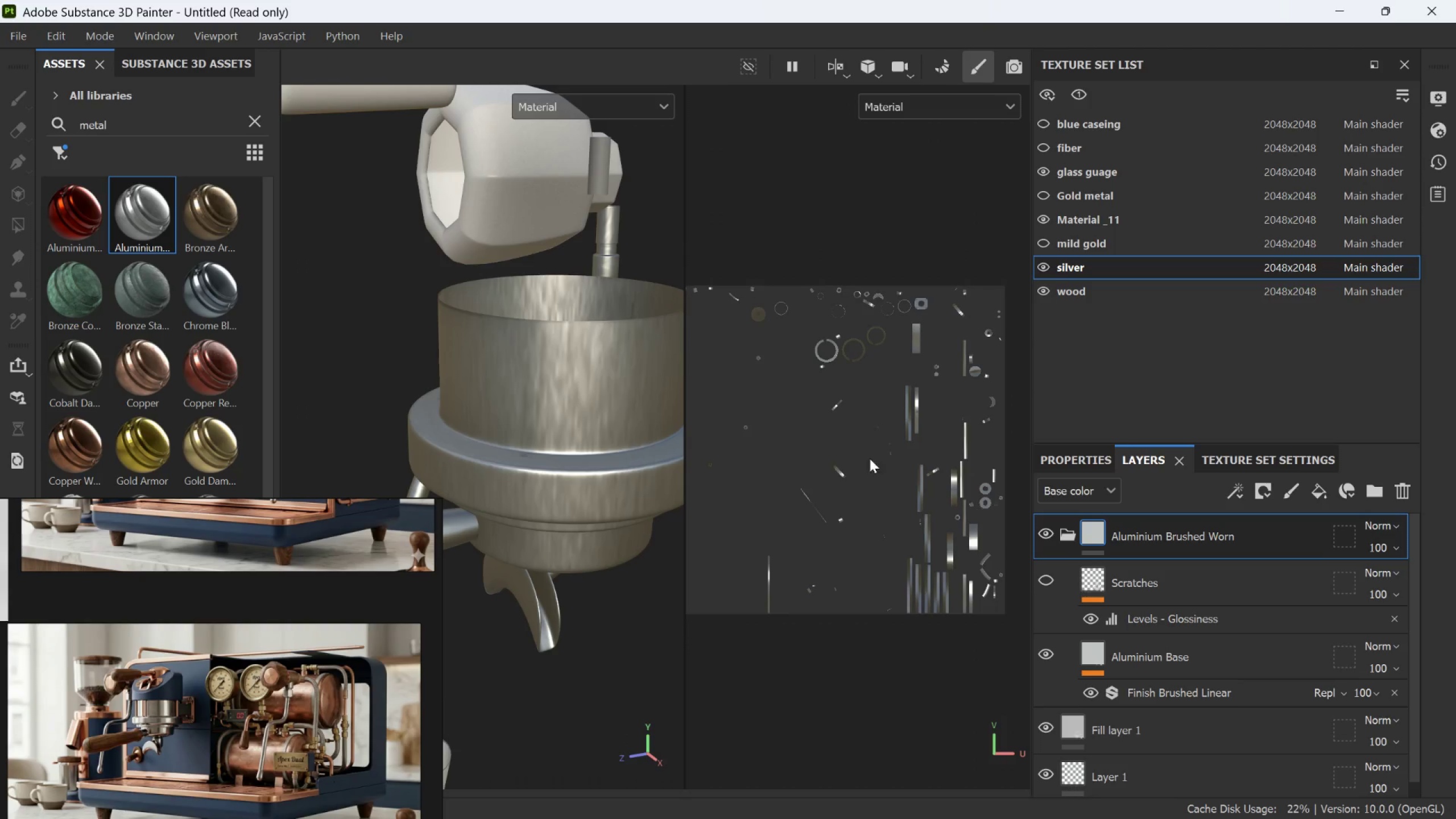 
scroll: coordinate [842, 428], scroll_direction: down, amount: 3.0
 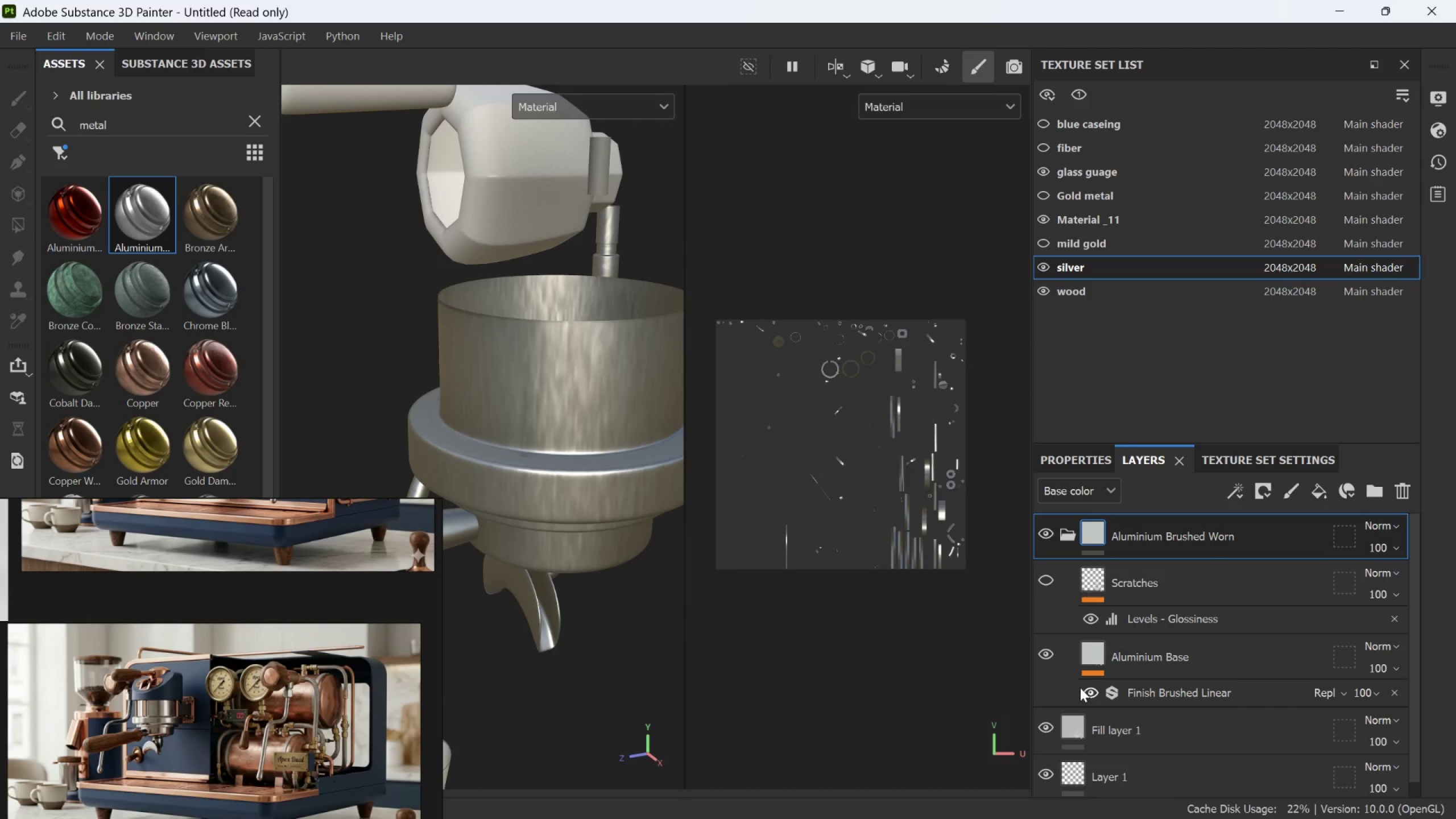 
left_click([1086, 692])
 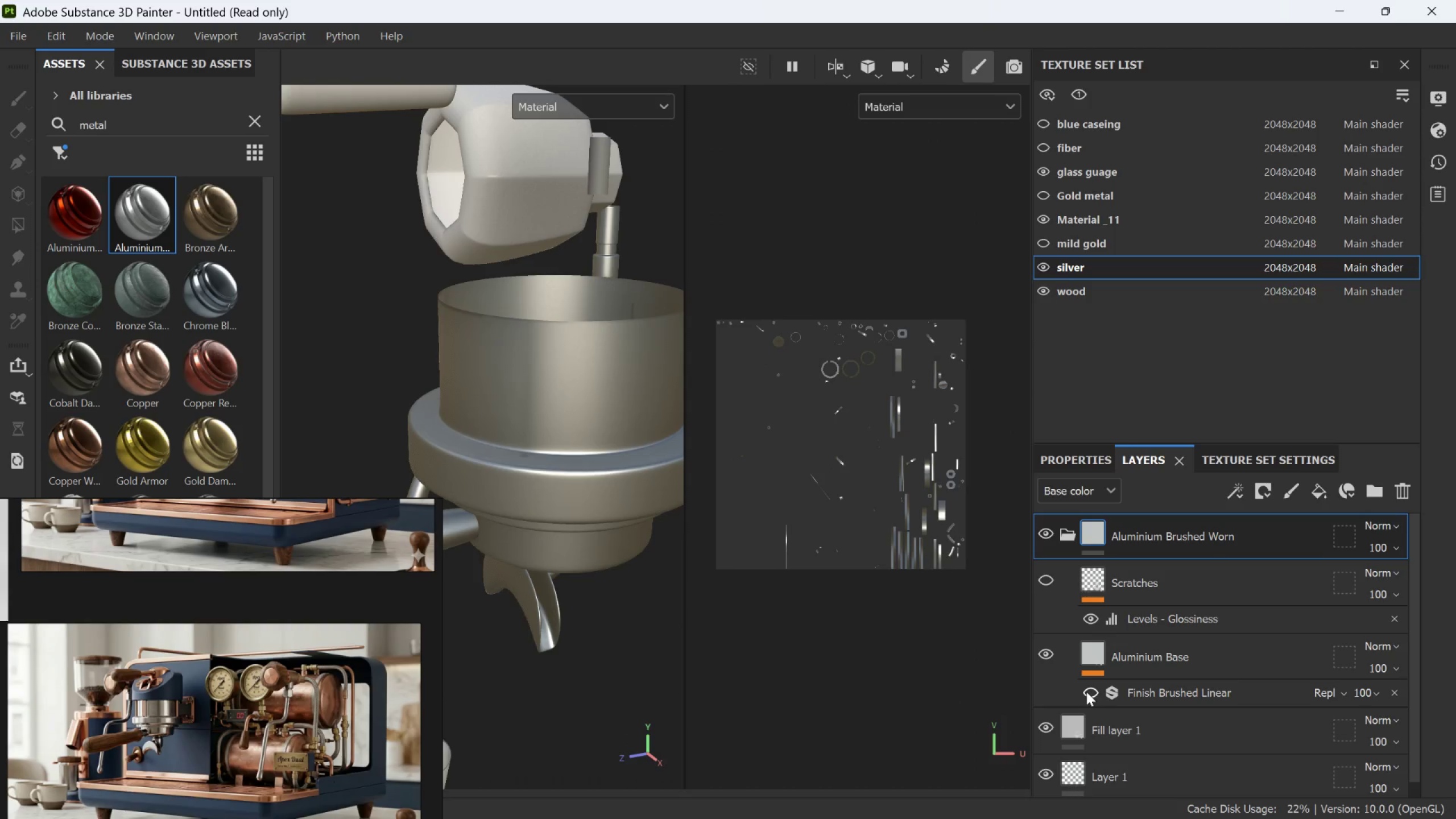 
left_click([1086, 692])
 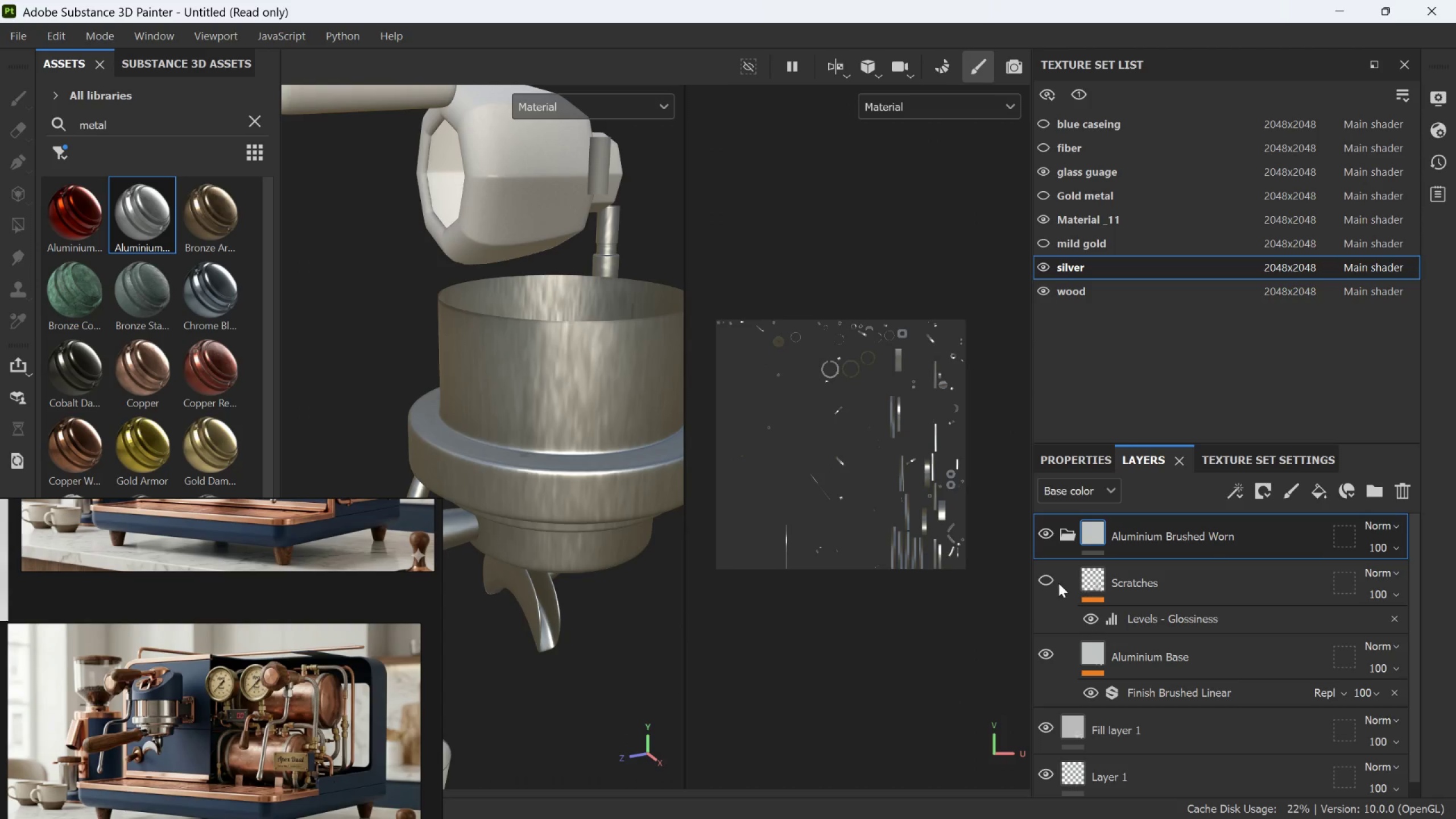 
left_click([1048, 580])
 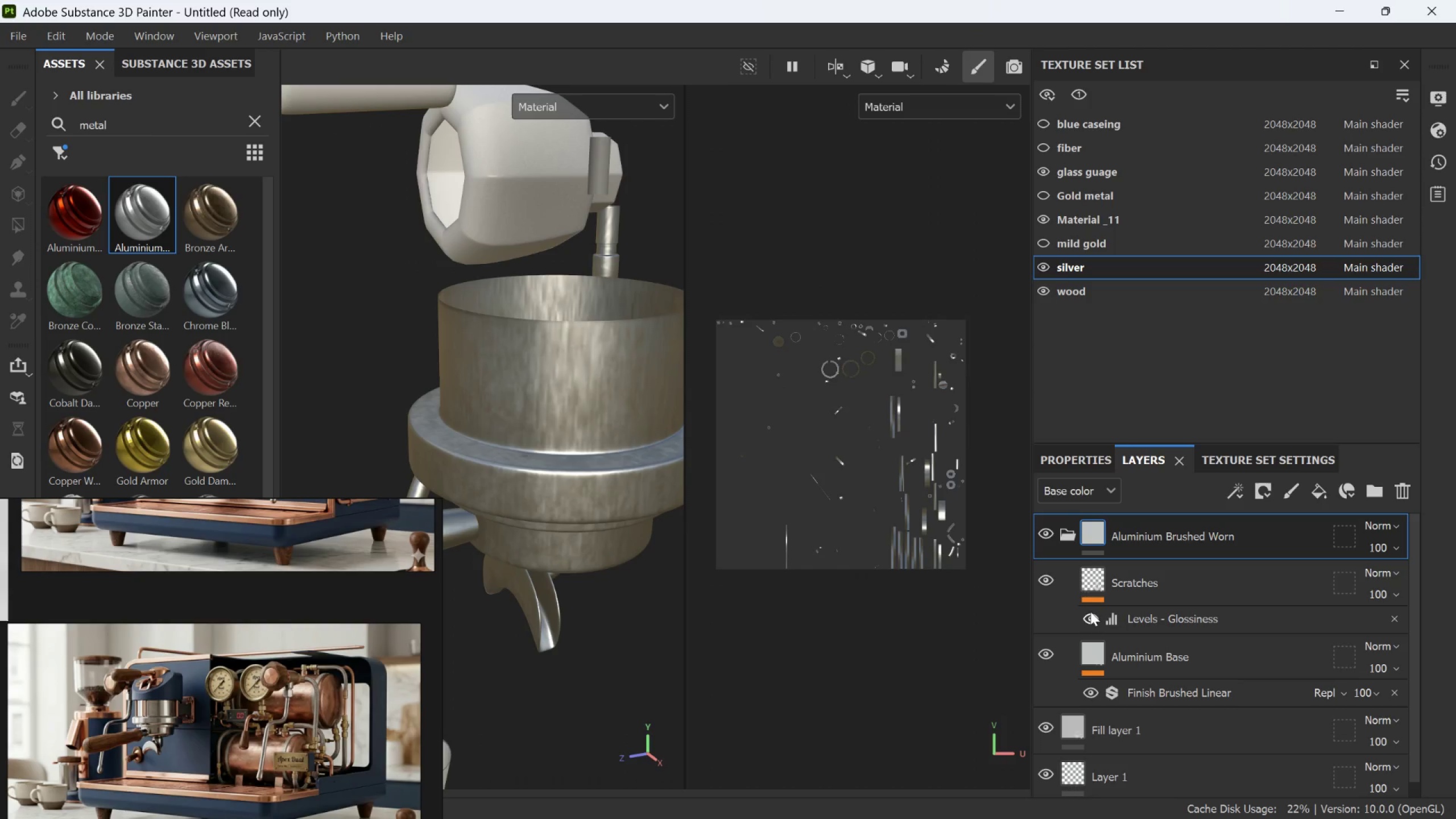 
left_click([1090, 618])
 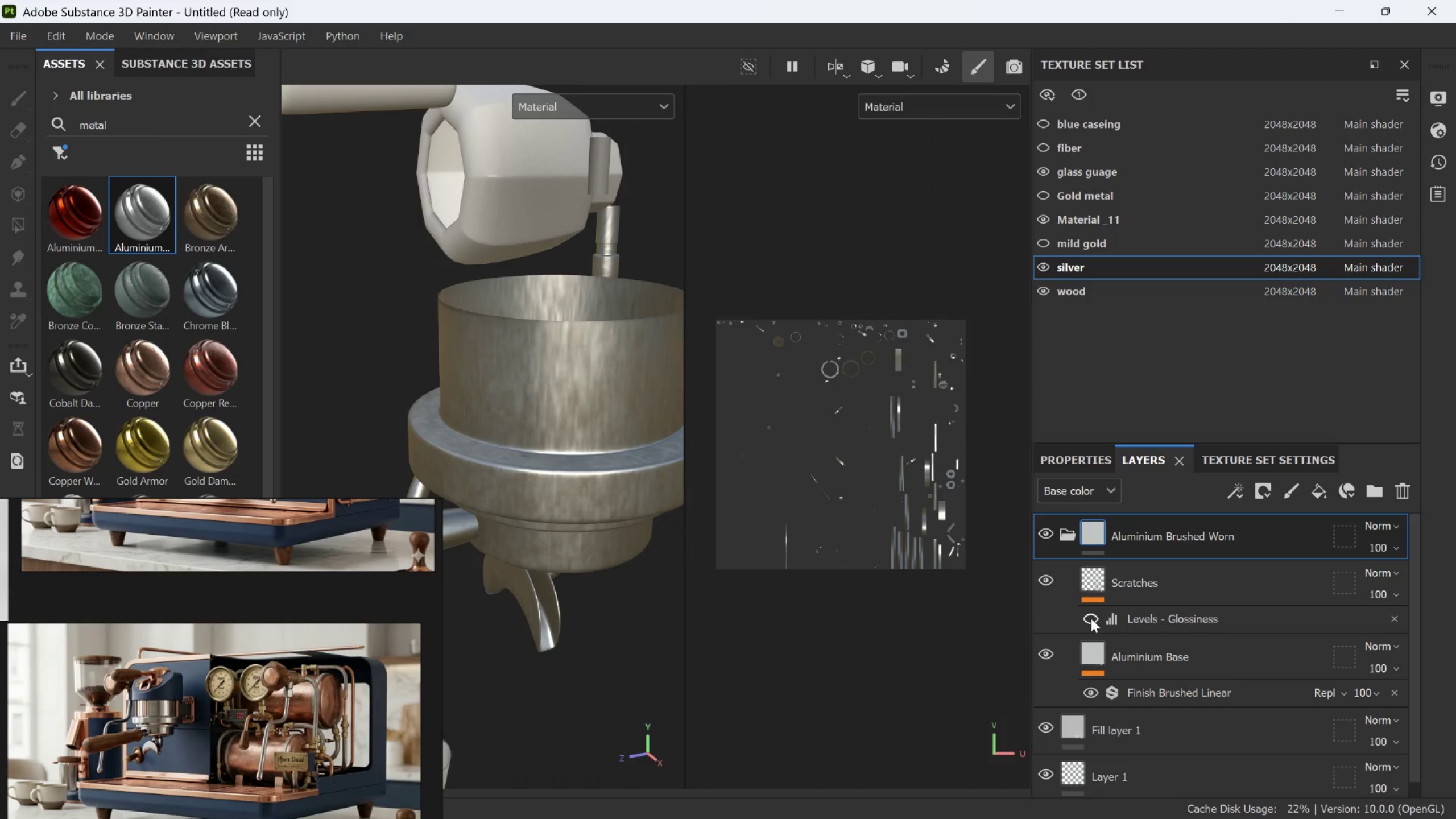 
scroll: coordinate [594, 461], scroll_direction: down, amount: 19.0
 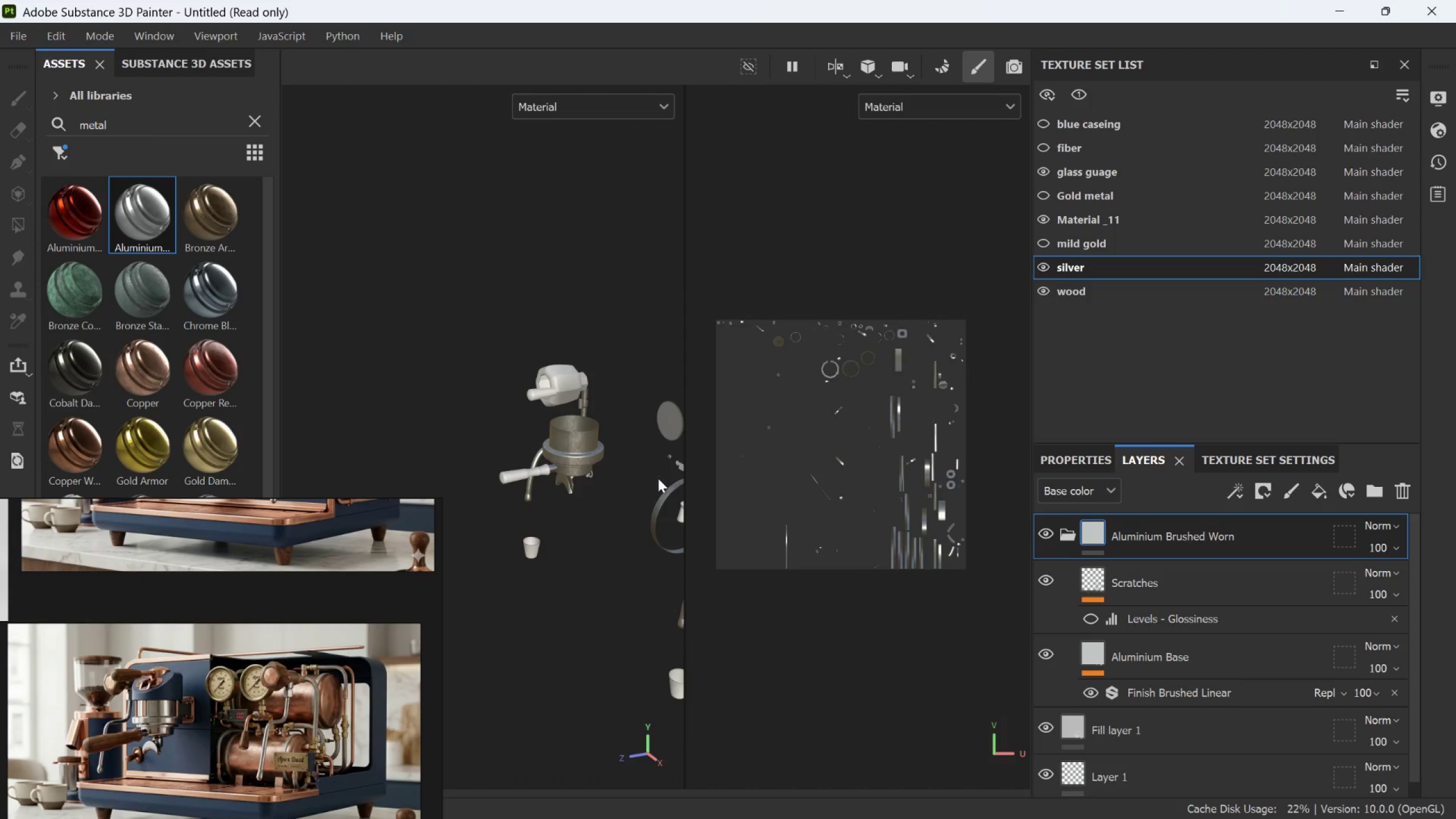 
scroll: coordinate [601, 451], scroll_direction: up, amount: 17.0
 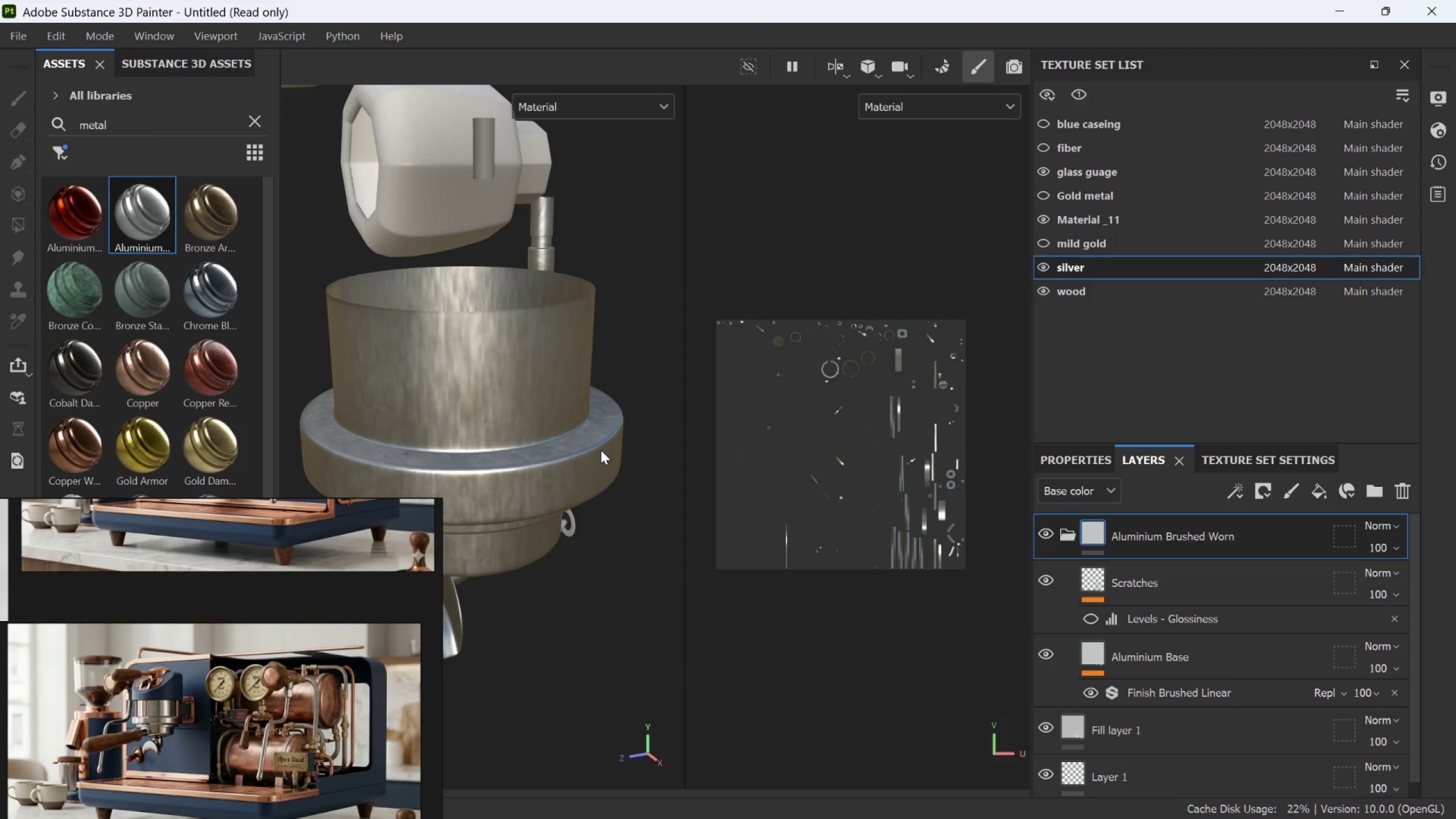 
scroll: coordinate [603, 454], scroll_direction: down, amount: 22.0
 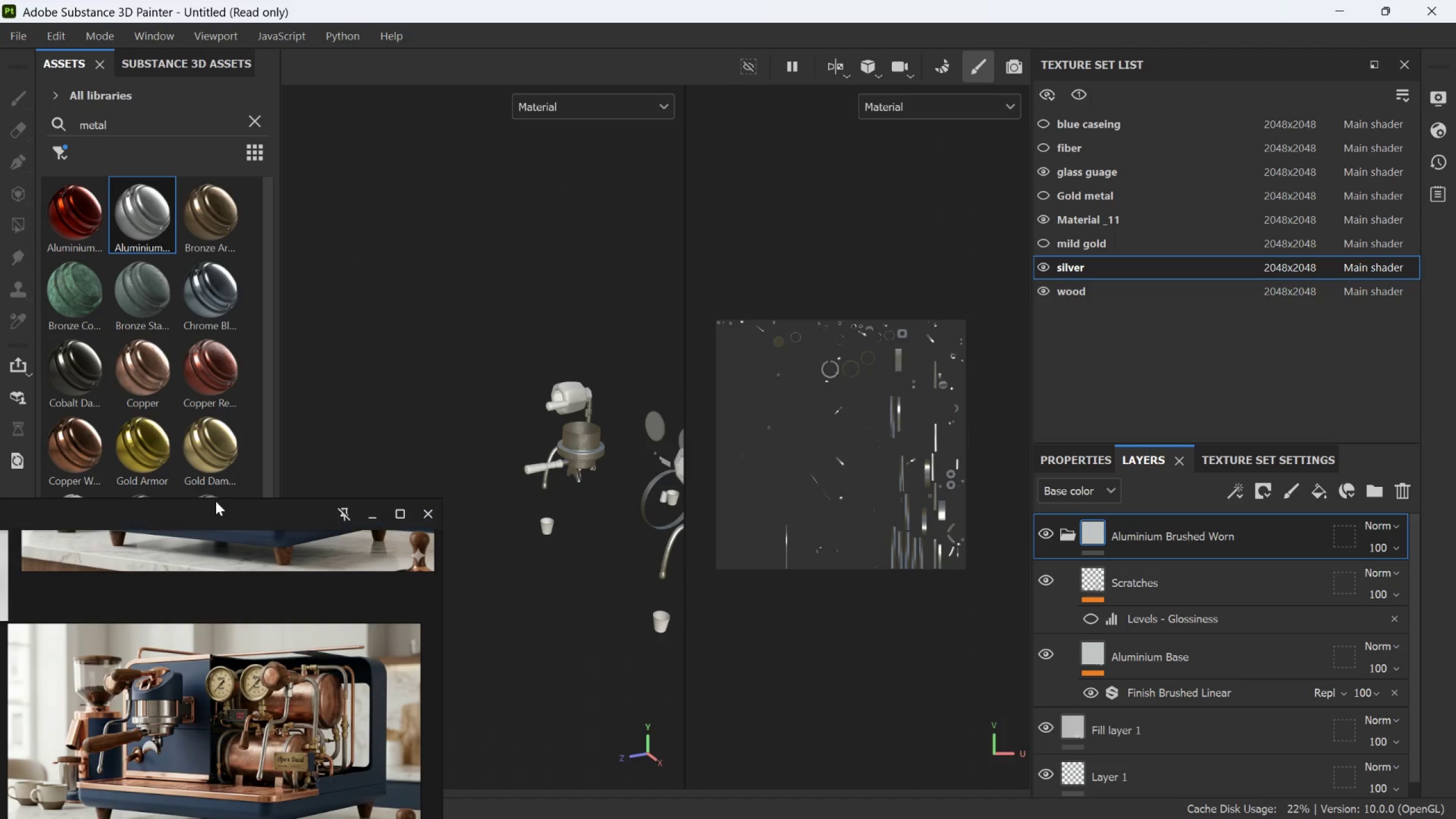 
left_click_drag(start_coordinate=[213, 514], to_coordinate=[146, 626])
 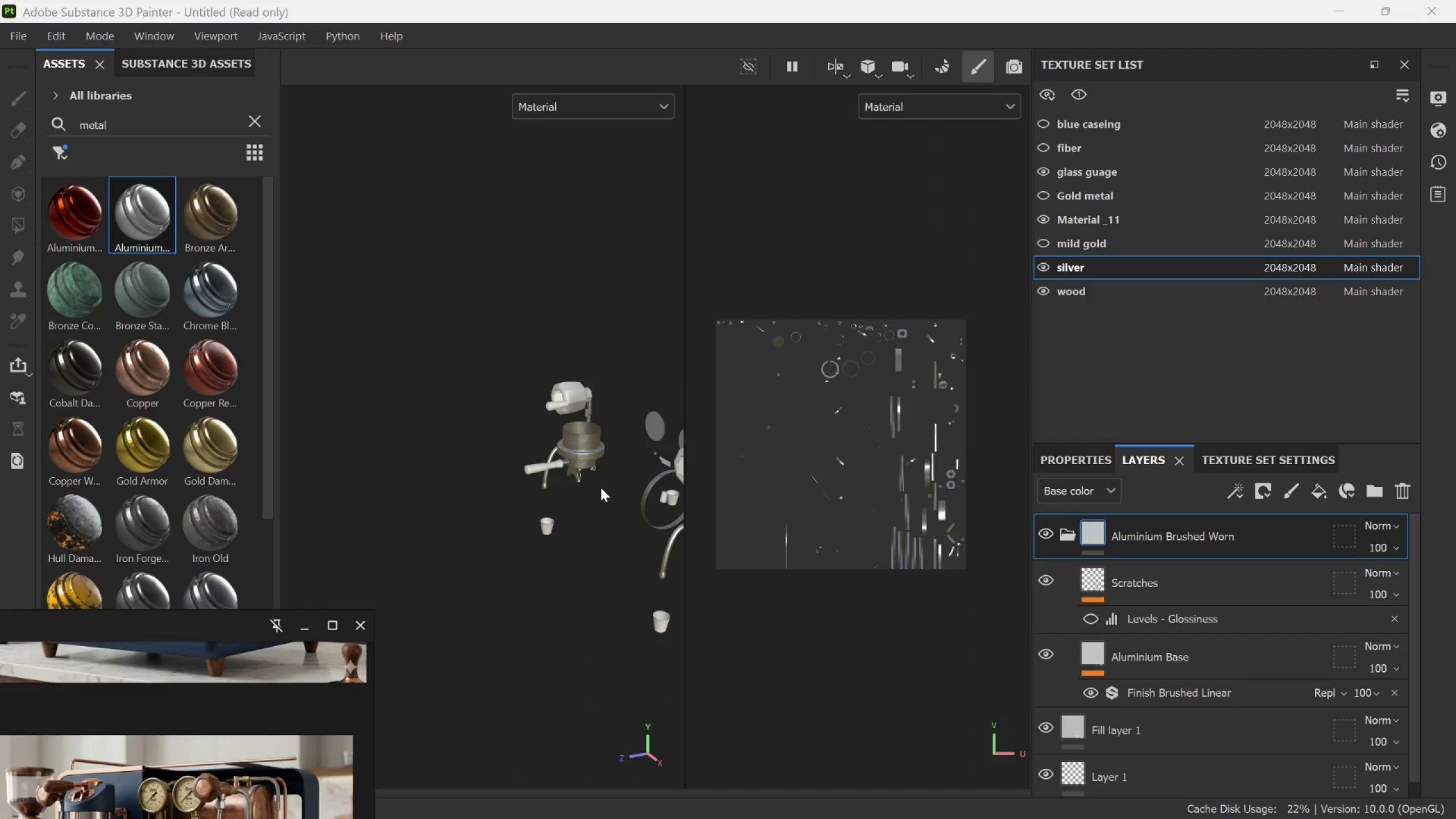 
scroll: coordinate [601, 487], scroll_direction: down, amount: 6.0
 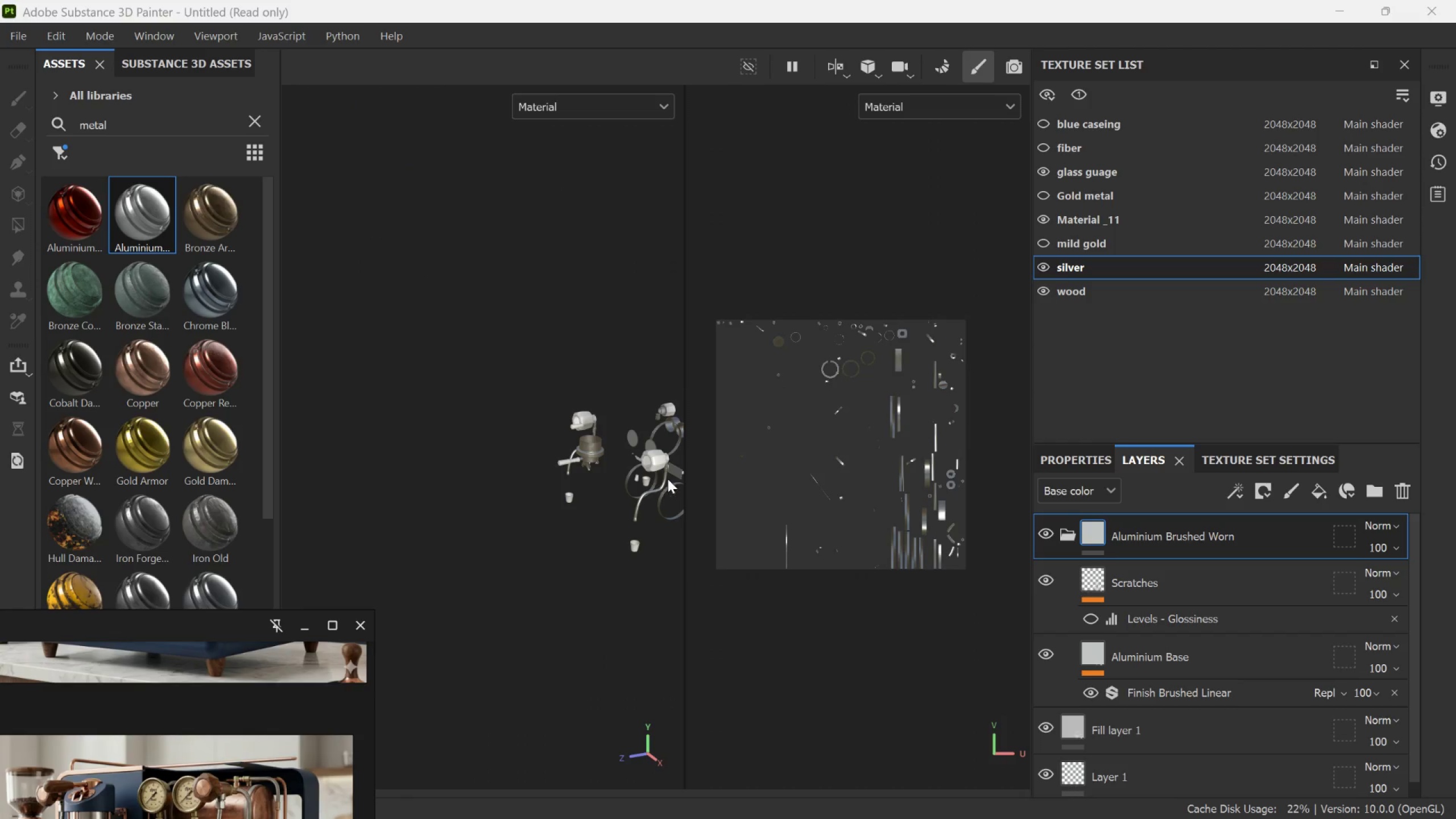 
scroll: coordinate [644, 486], scroll_direction: up, amount: 24.0
 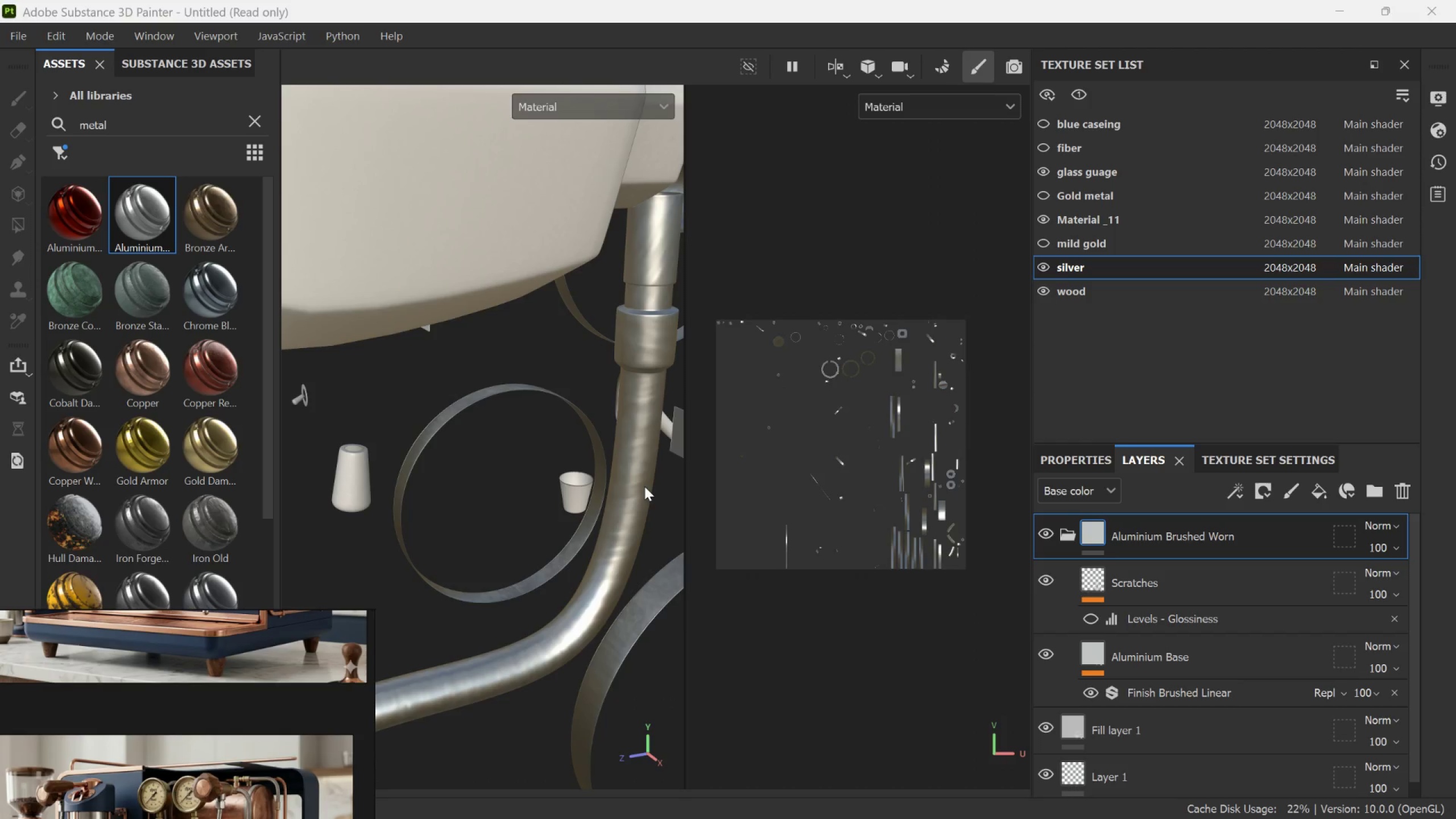 
scroll: coordinate [373, 524], scroll_direction: down, amount: 15.0
 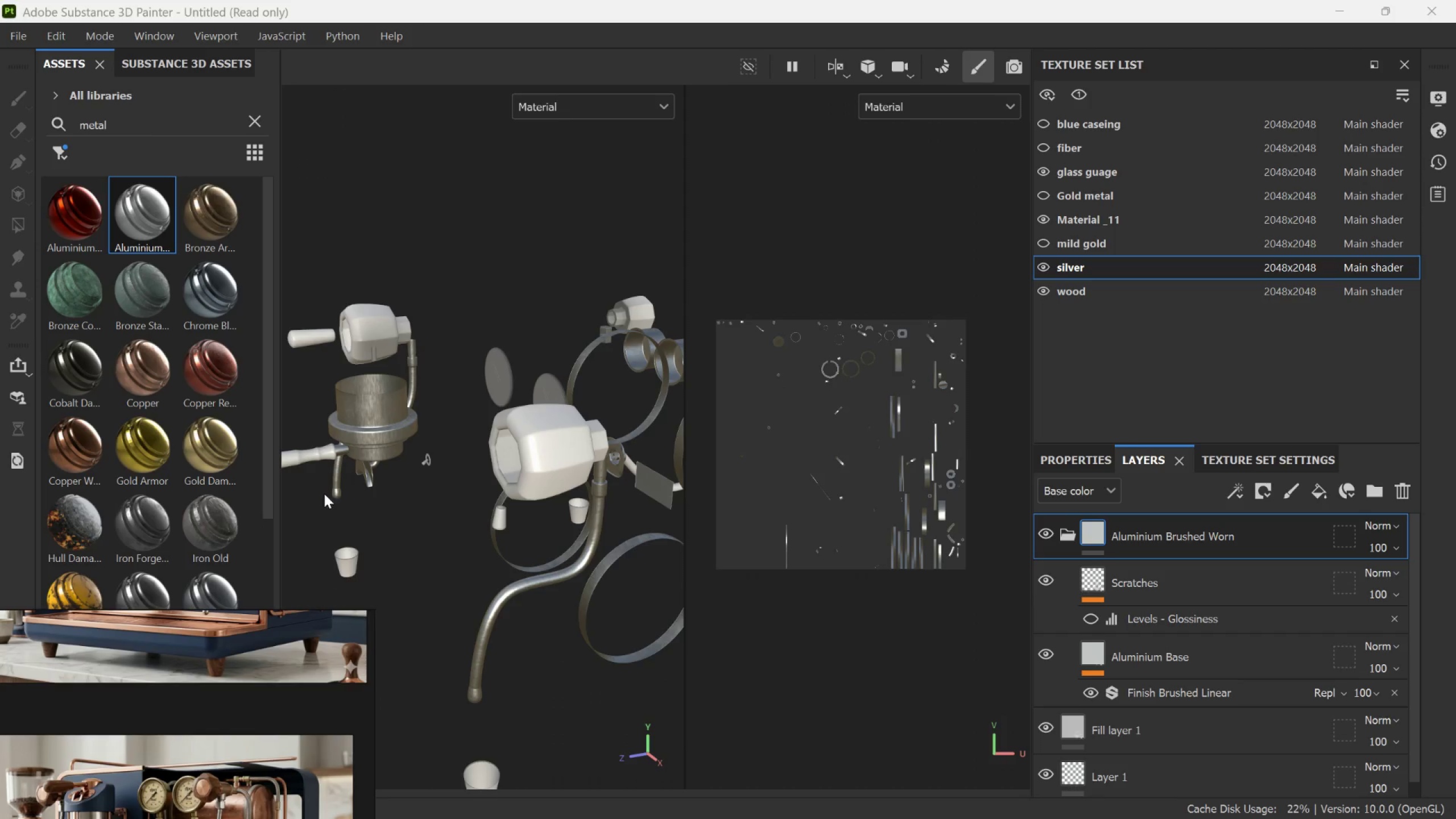 
scroll: coordinate [339, 442], scroll_direction: up, amount: 18.0
 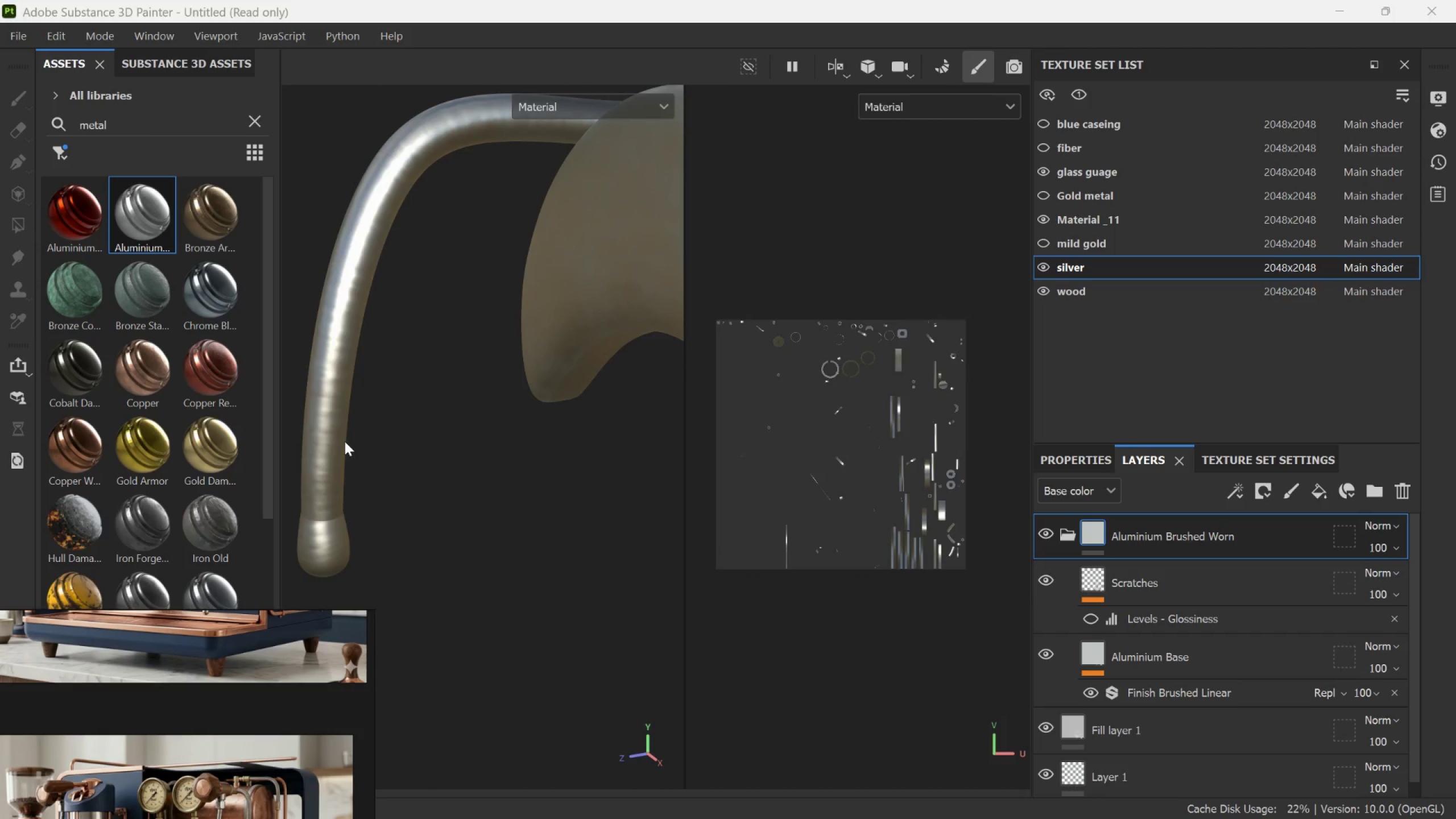 
scroll: coordinate [349, 442], scroll_direction: down, amount: 20.0
 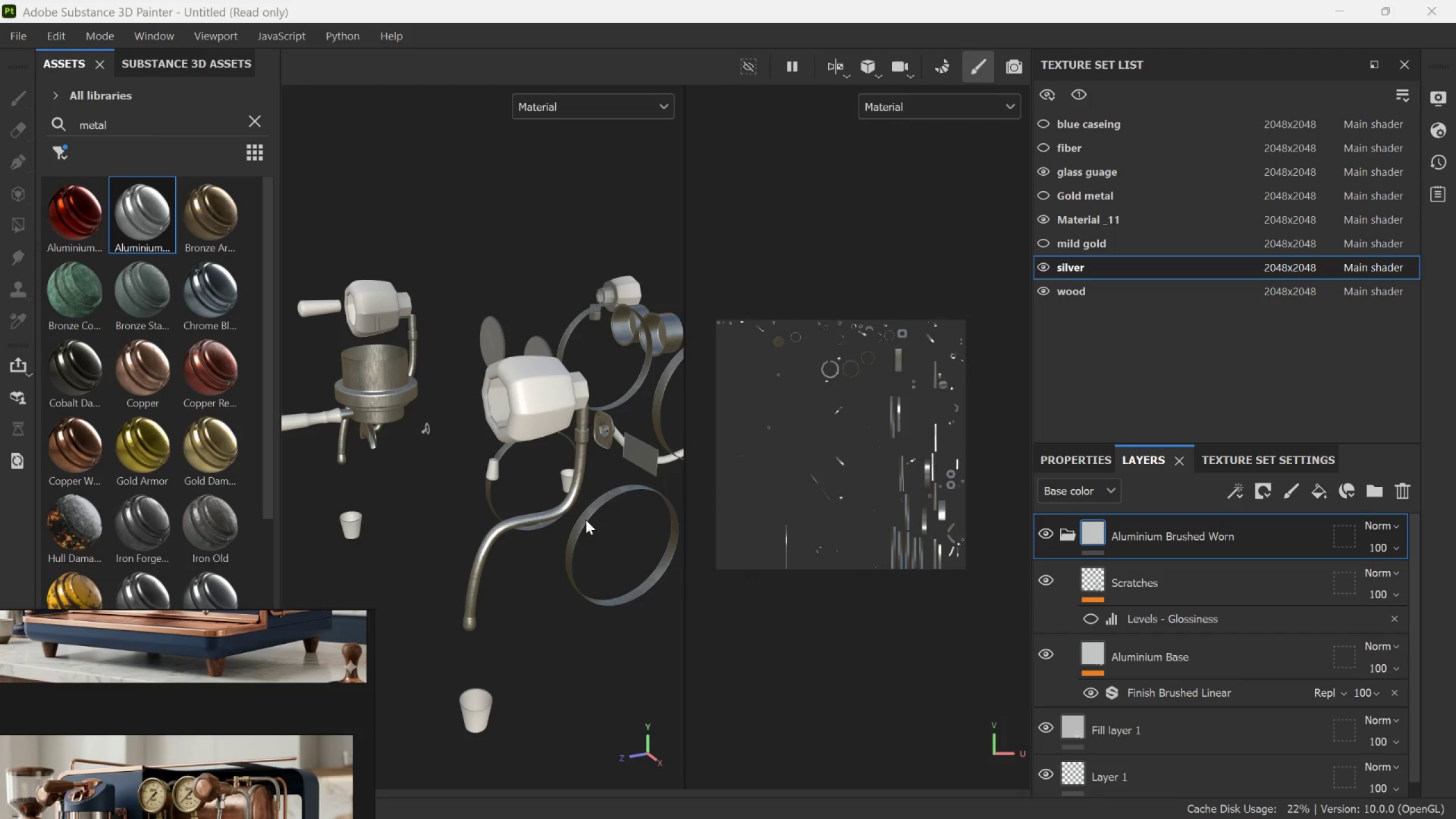 
scroll: coordinate [589, 410], scroll_direction: up, amount: 18.0
 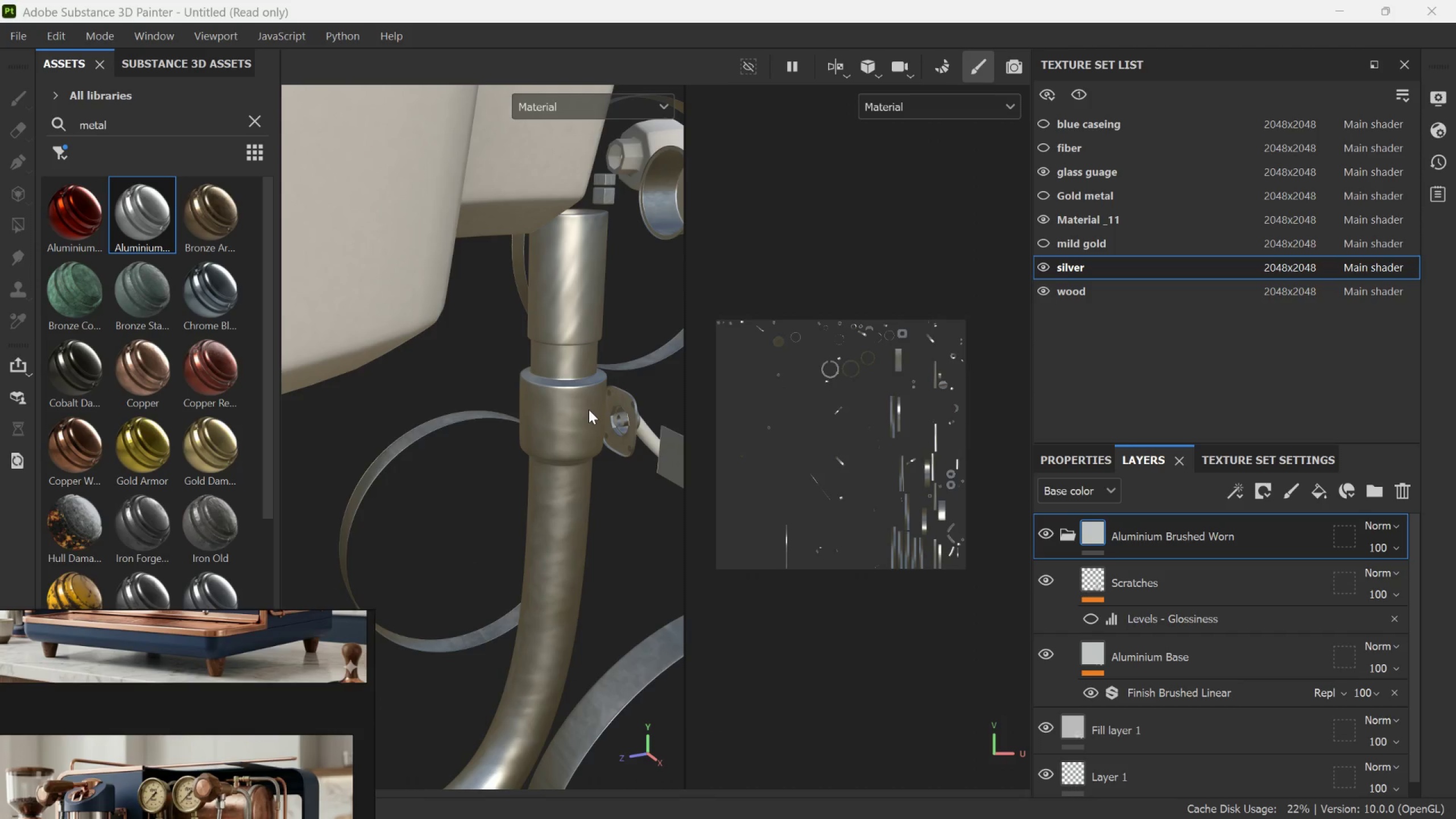 
scroll: coordinate [589, 410], scroll_direction: down, amount: 19.0
 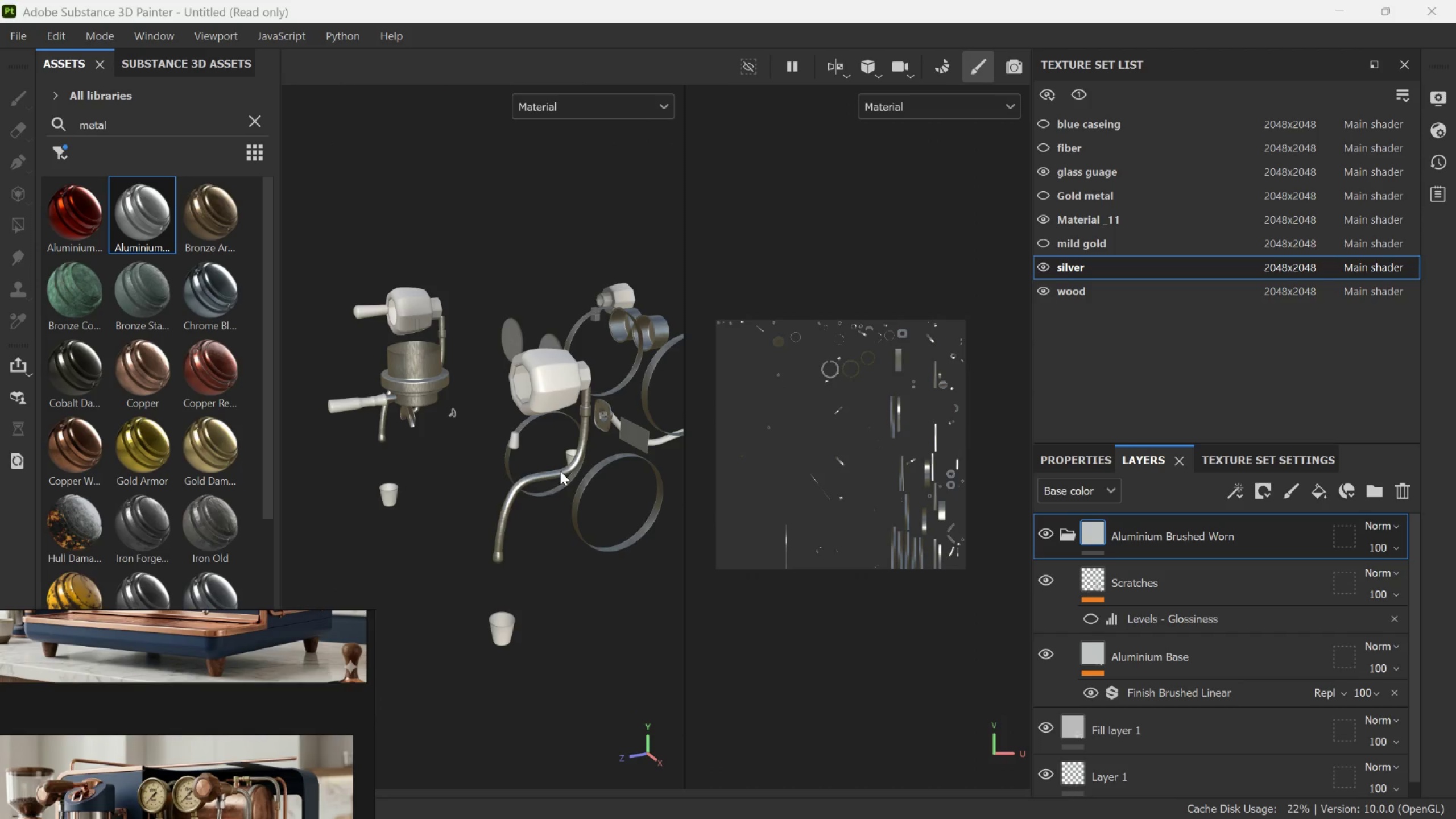 
scroll: coordinate [502, 585], scroll_direction: up, amount: 16.0
 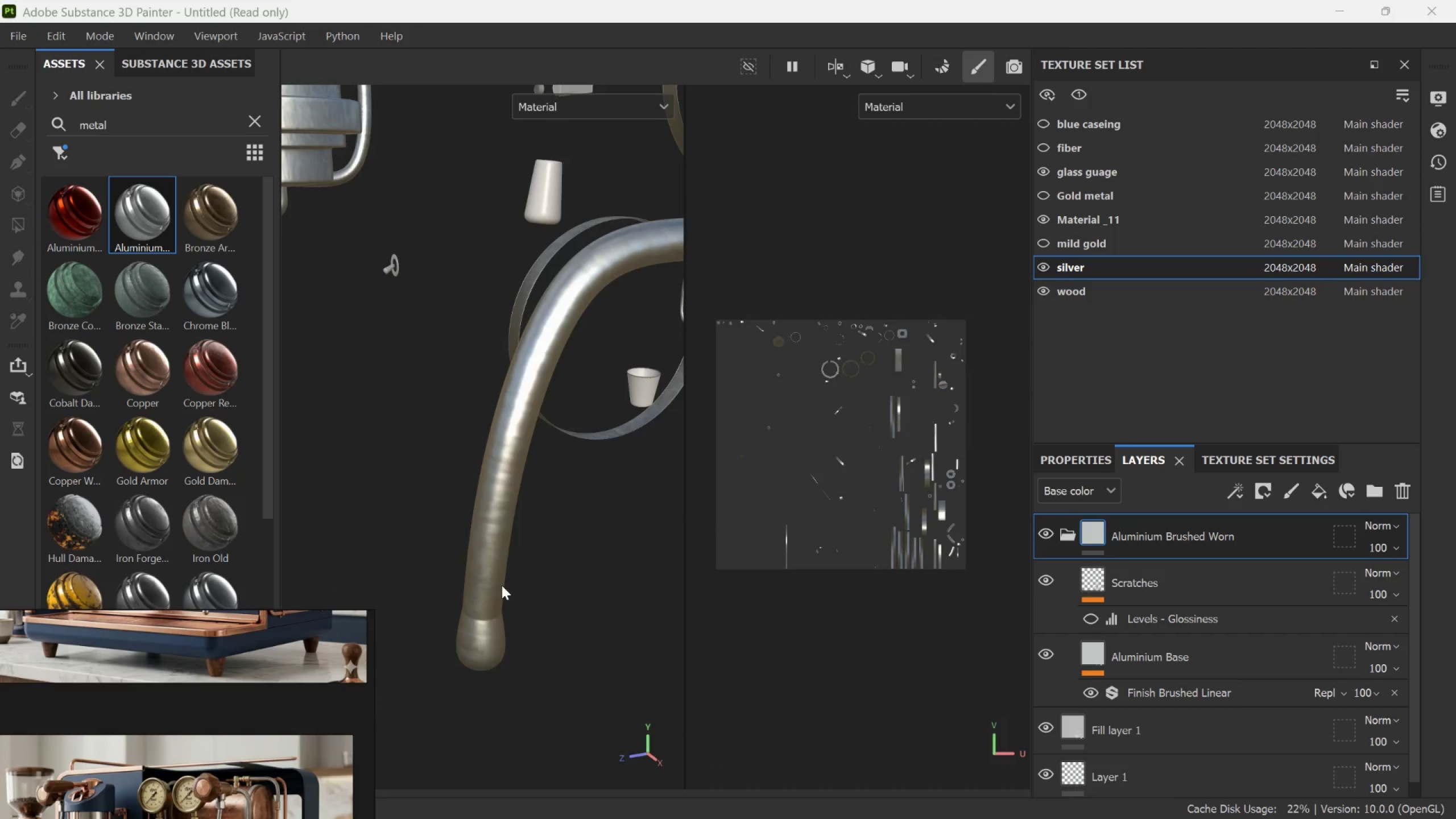 
scroll: coordinate [1224, 646], scroll_direction: down, amount: 15.0
 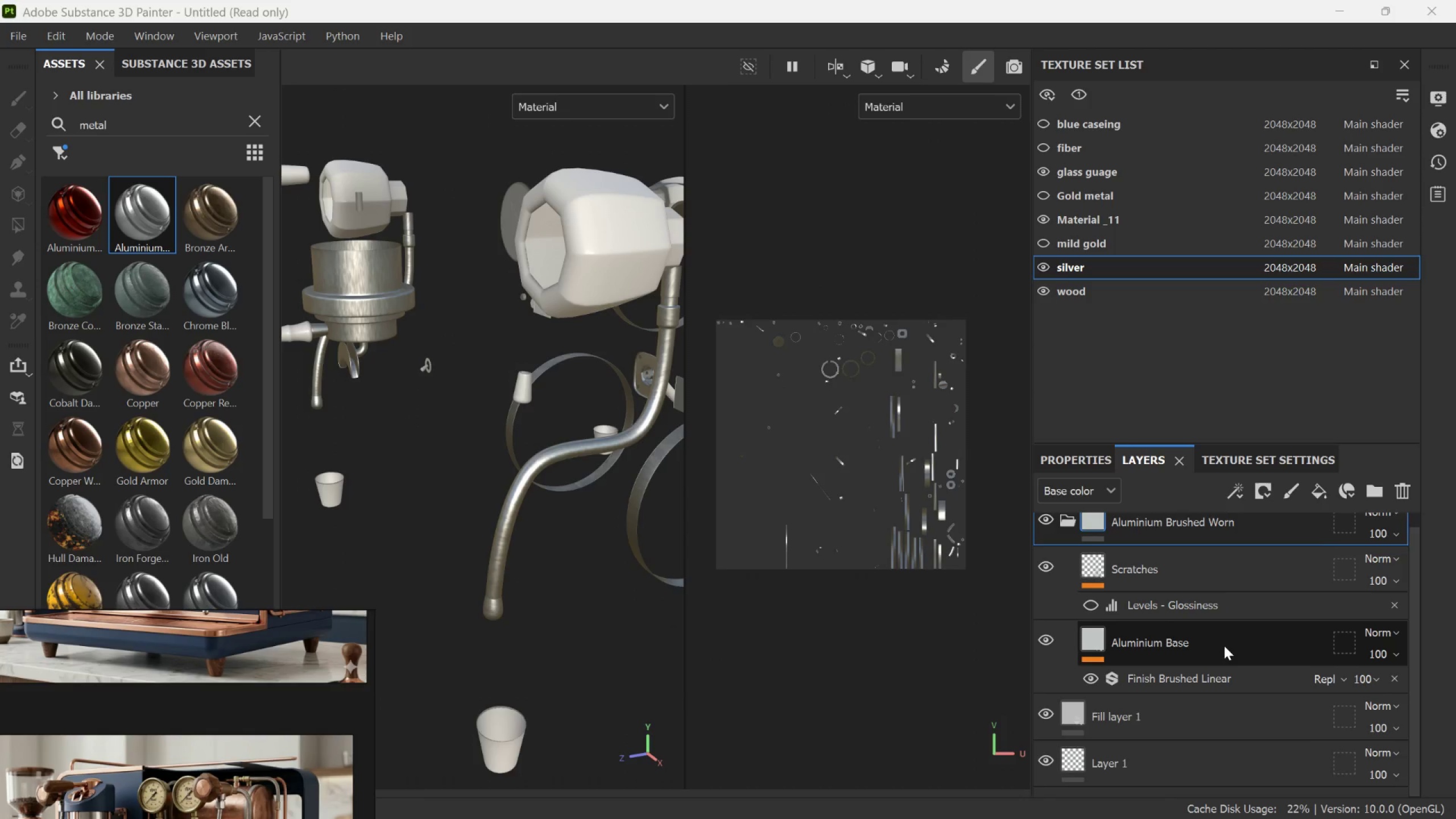 
scroll: coordinate [1224, 646], scroll_direction: up, amount: 4.0
 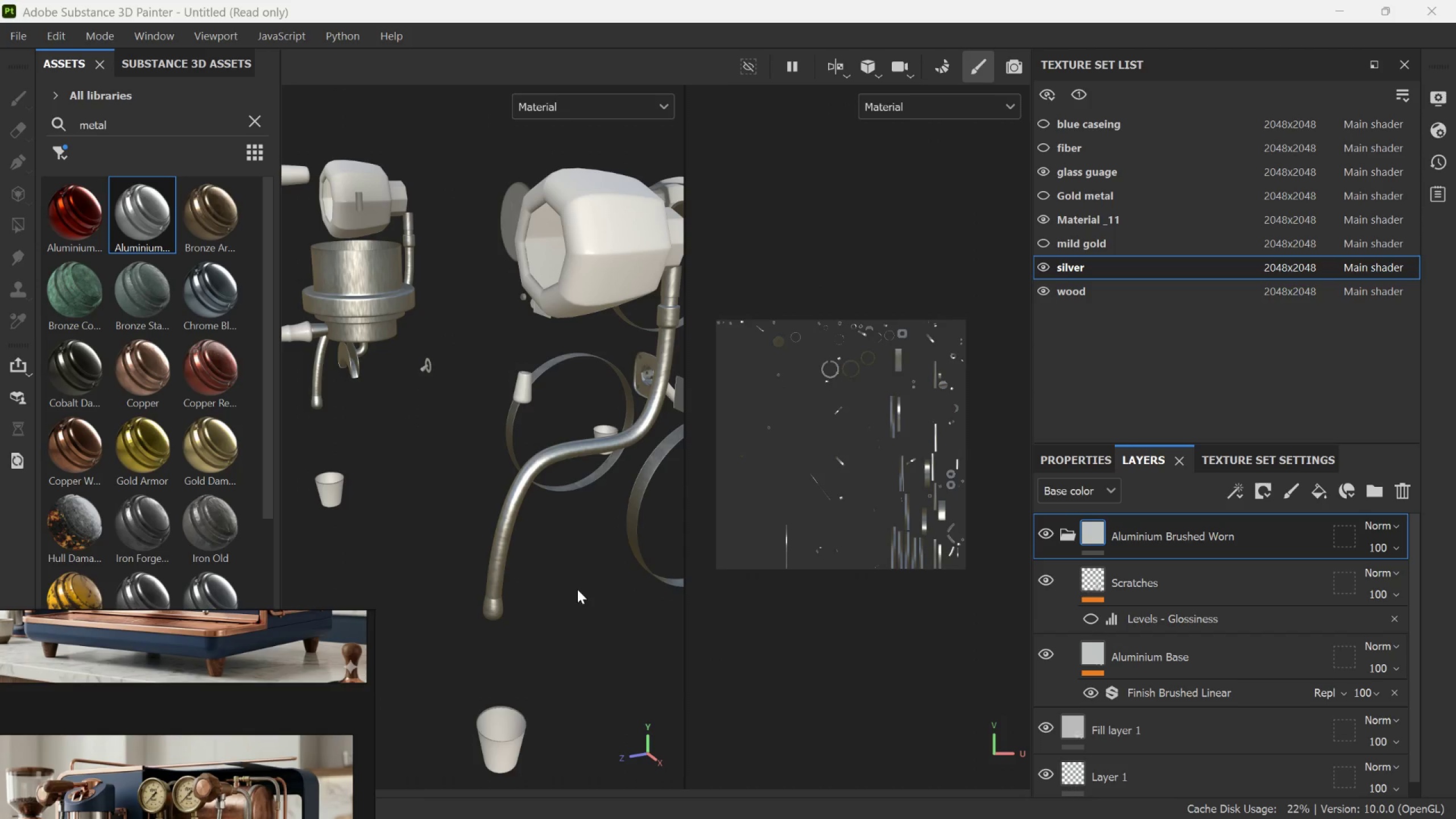 
scroll: coordinate [531, 548], scroll_direction: down, amount: 4.0
 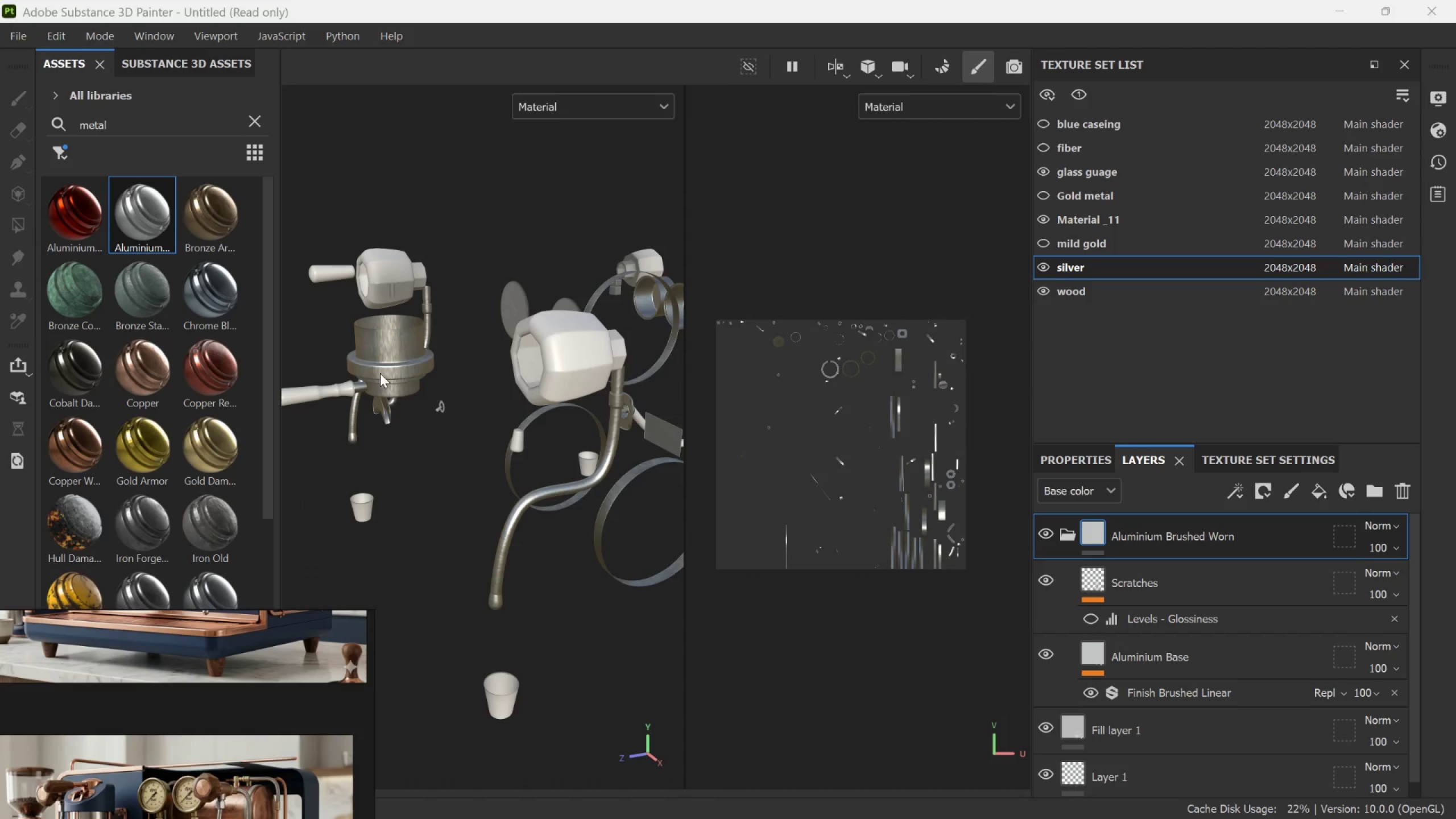 
scroll: coordinate [403, 340], scroll_direction: up, amount: 13.0
 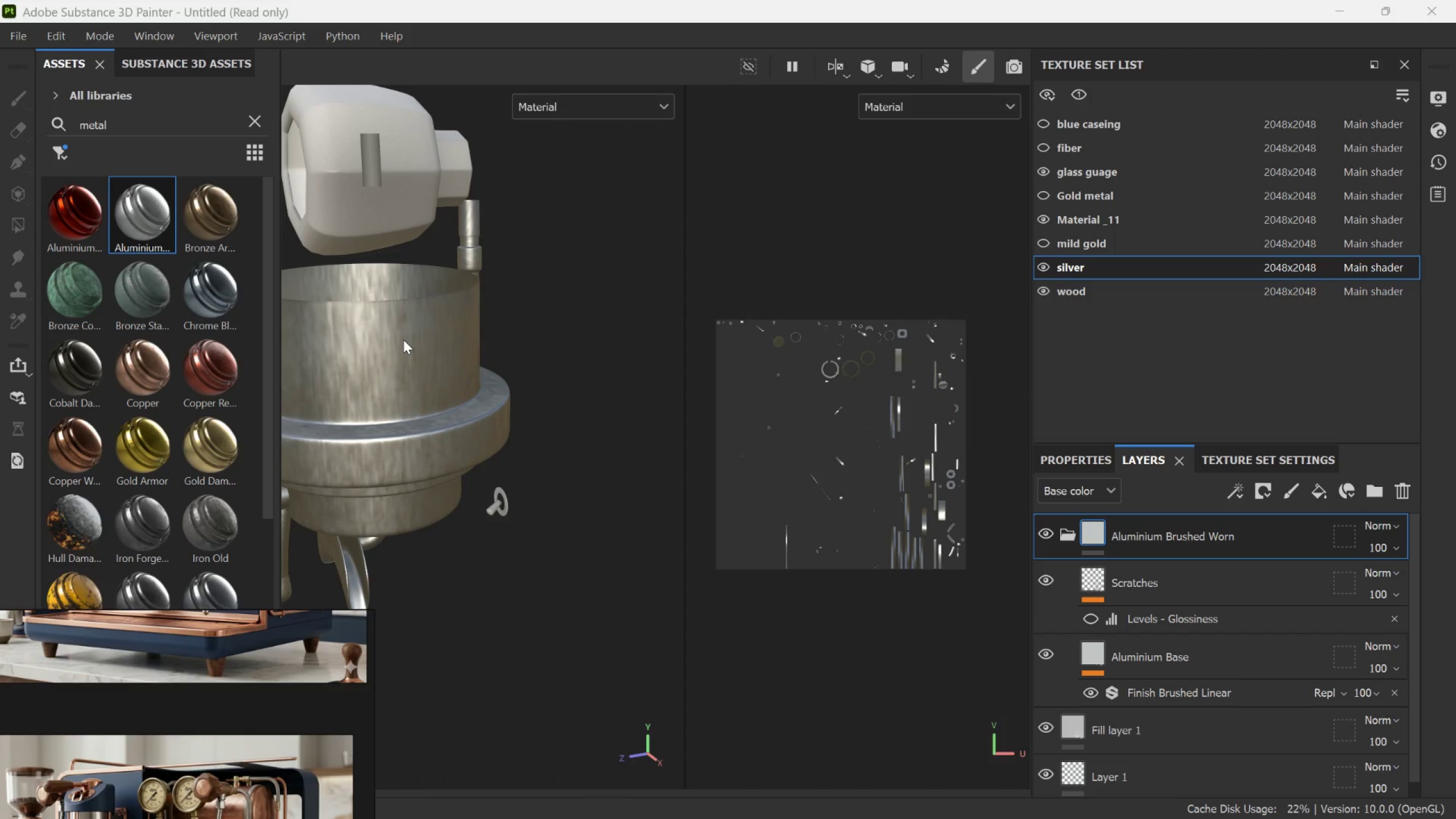 
scroll: coordinate [406, 341], scroll_direction: down, amount: 7.0
 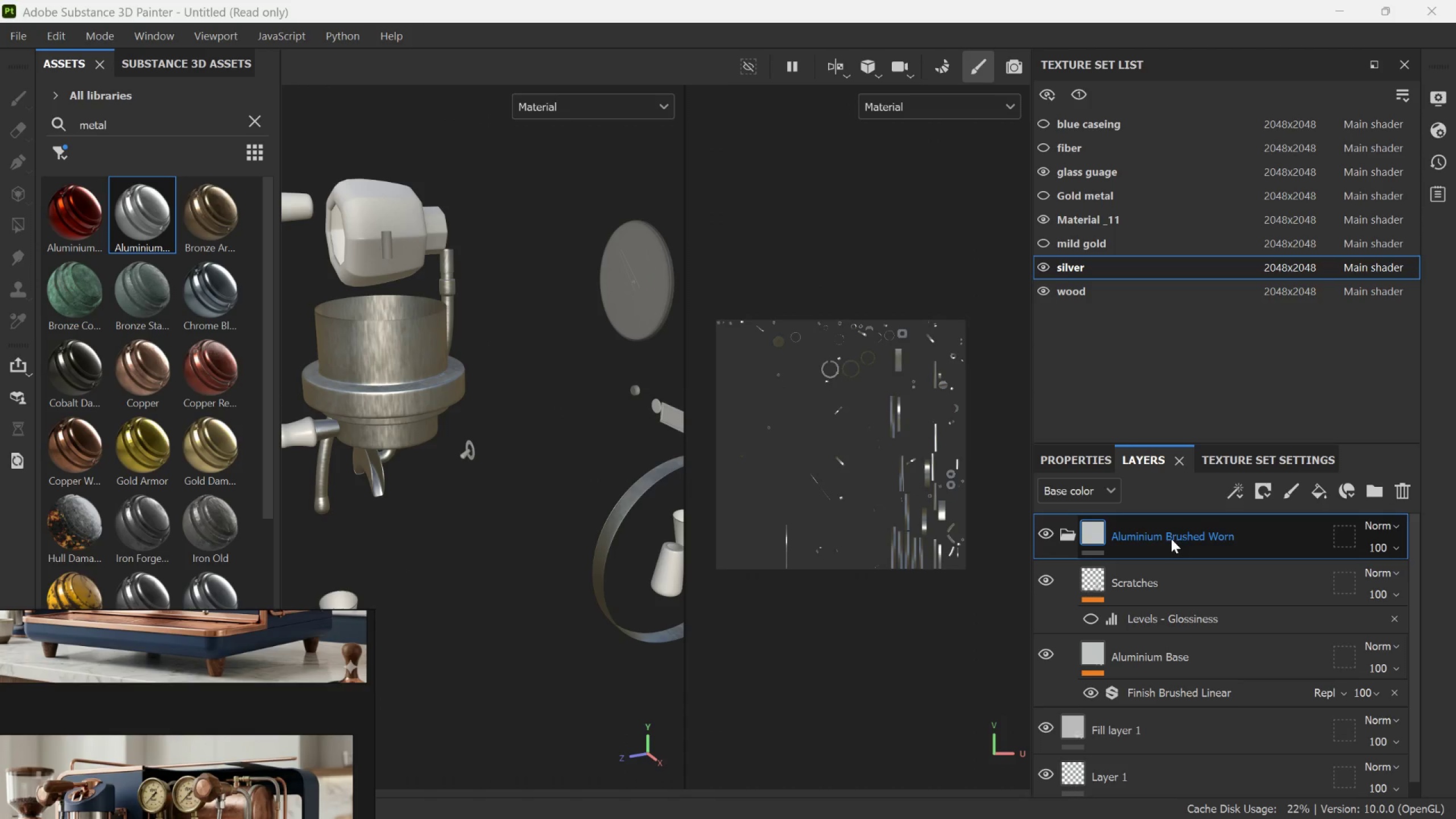 
left_click([1326, 538])
 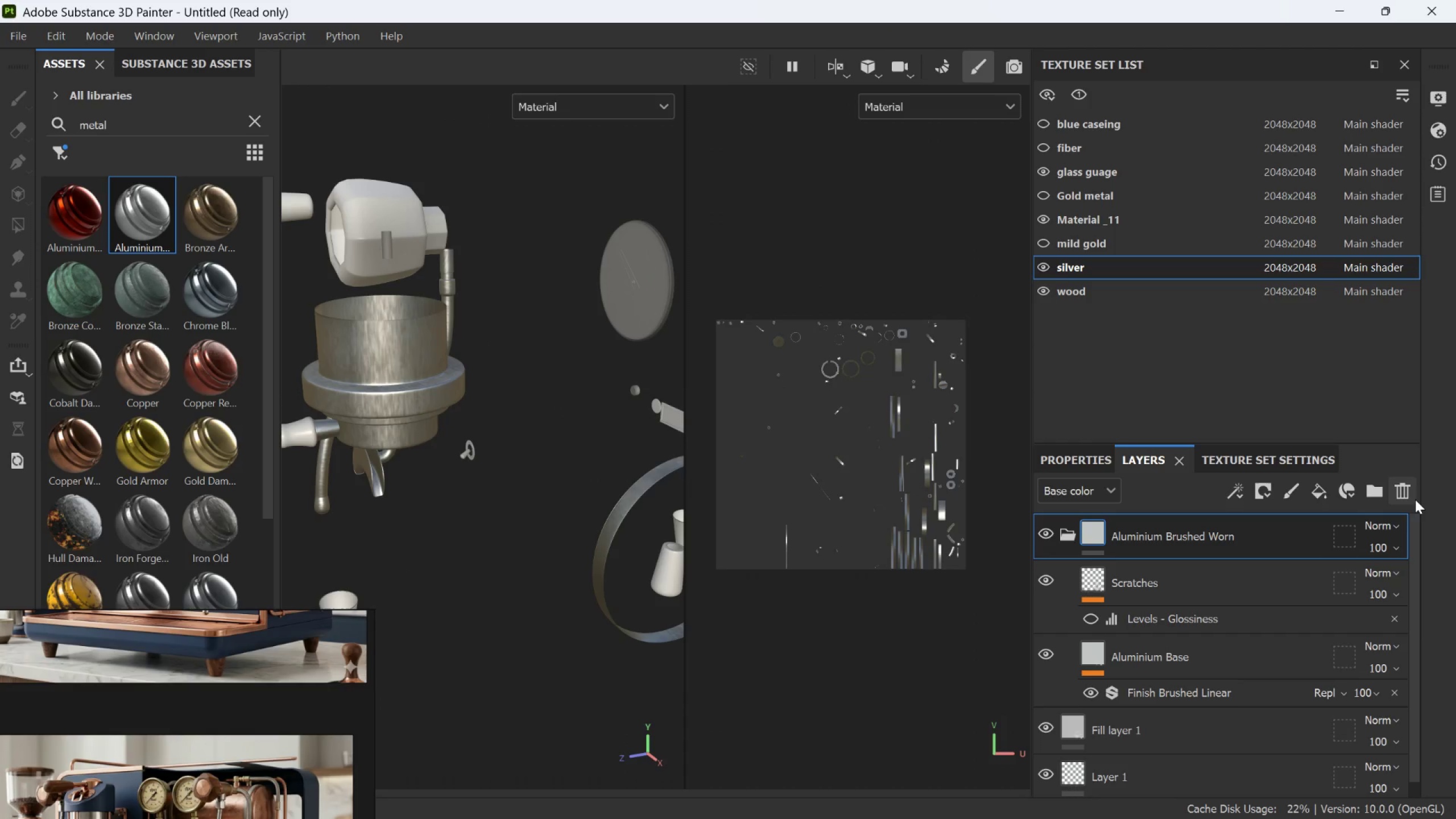 
left_click([1414, 498])
 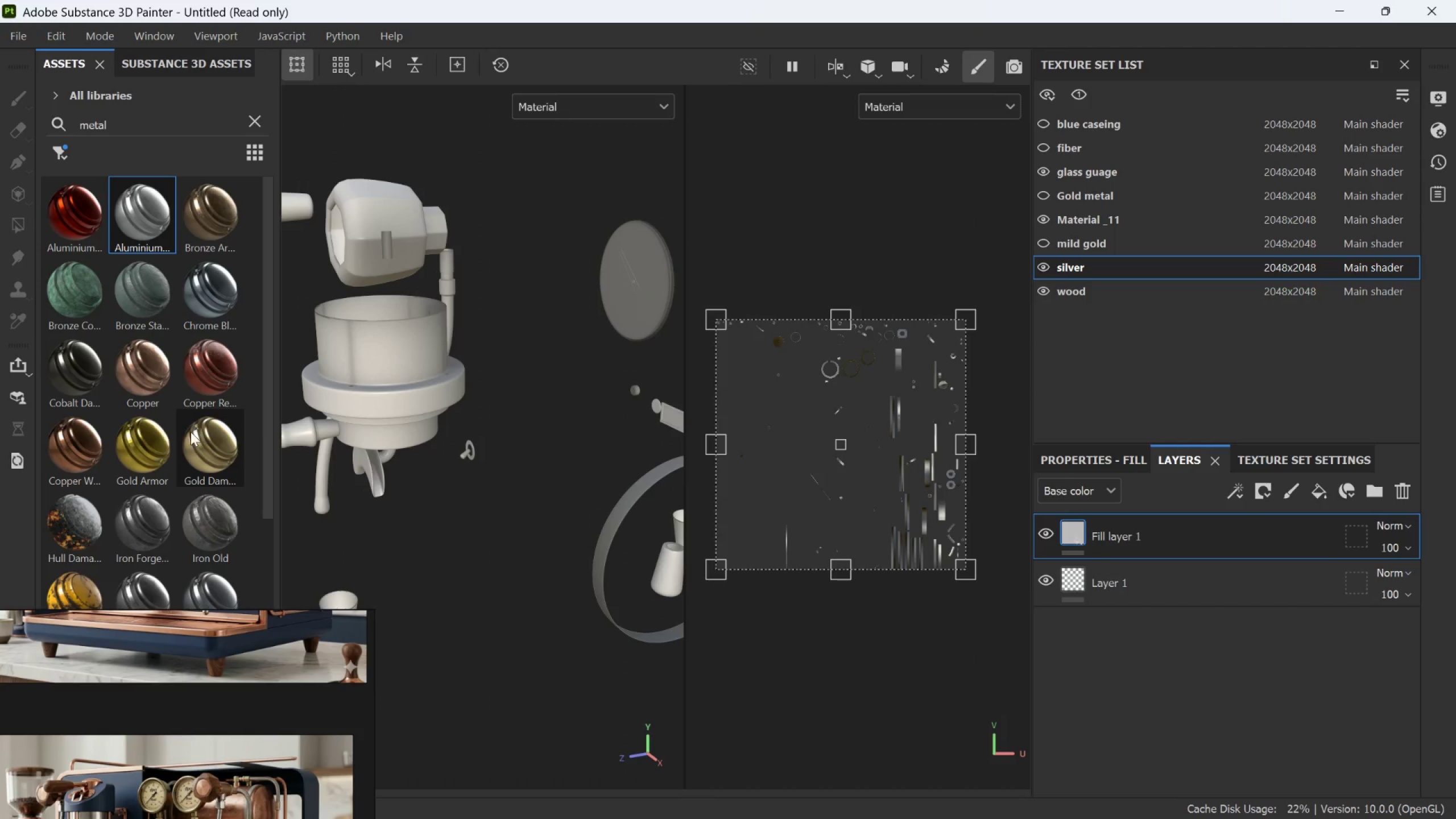 
left_click_drag(start_coordinate=[143, 619], to_coordinate=[189, 741])
 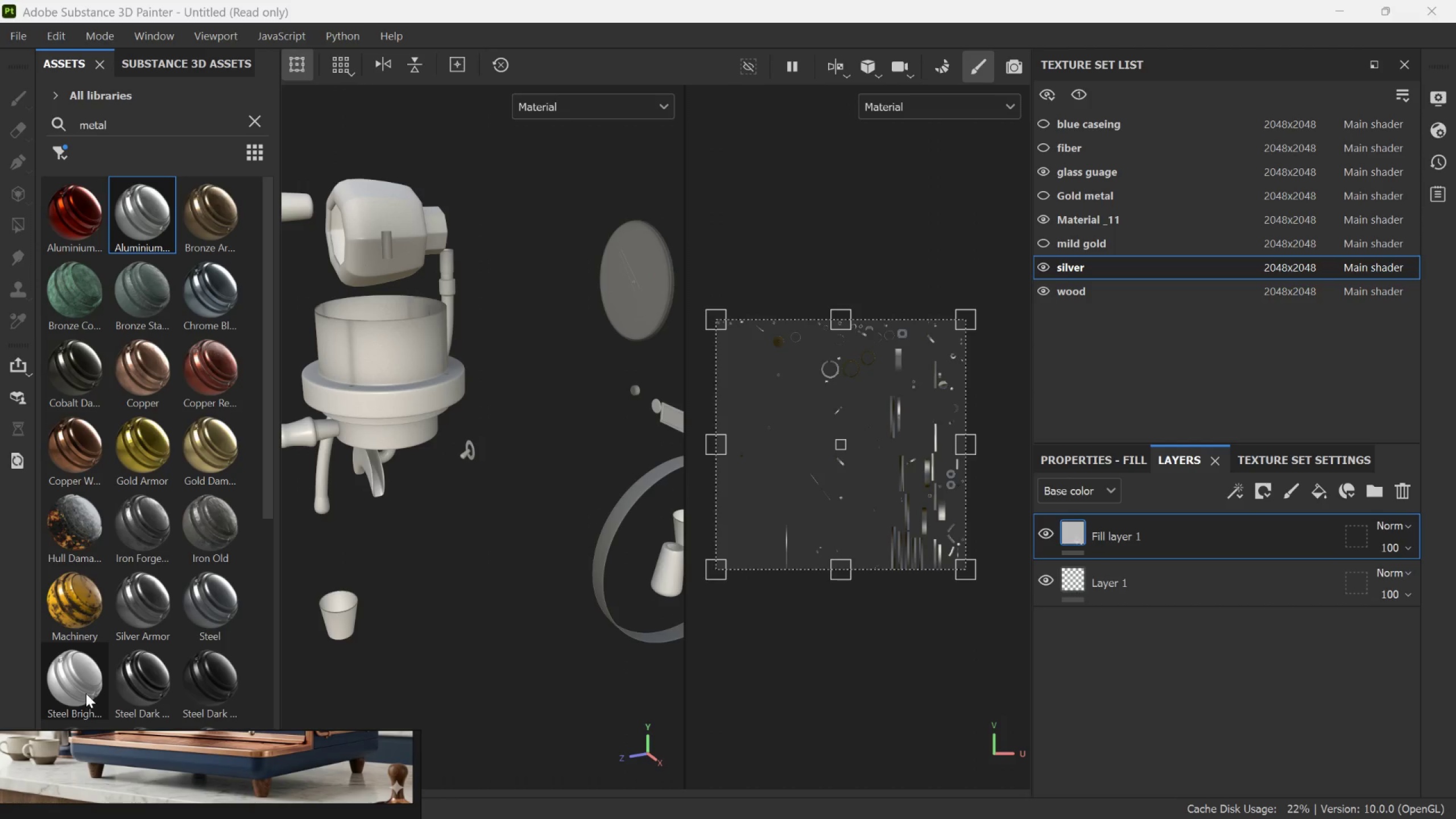 
scroll: coordinate [191, 625], scroll_direction: down, amount: 3.0
 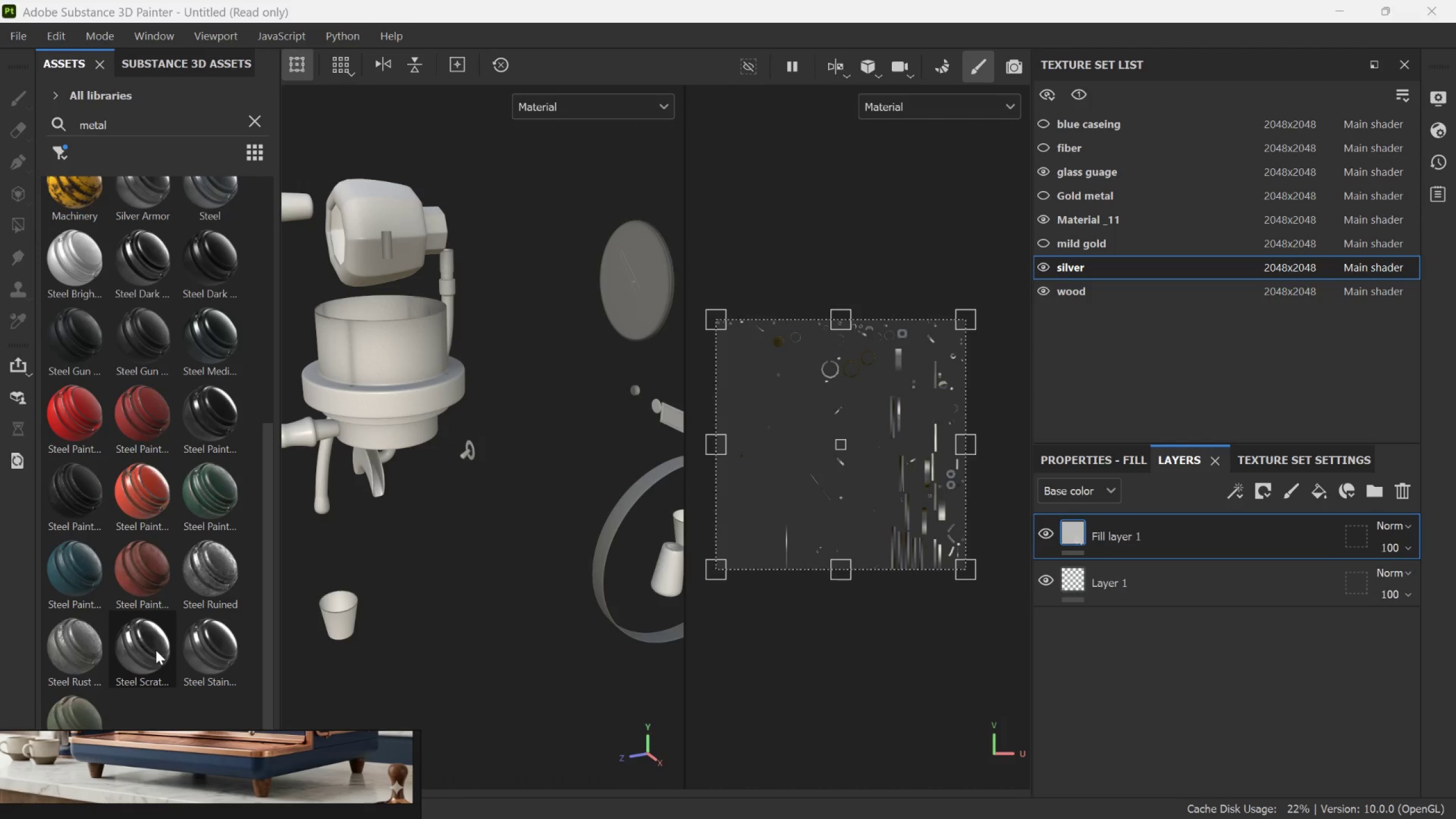 
scroll: coordinate [158, 537], scroll_direction: up, amount: 4.0
 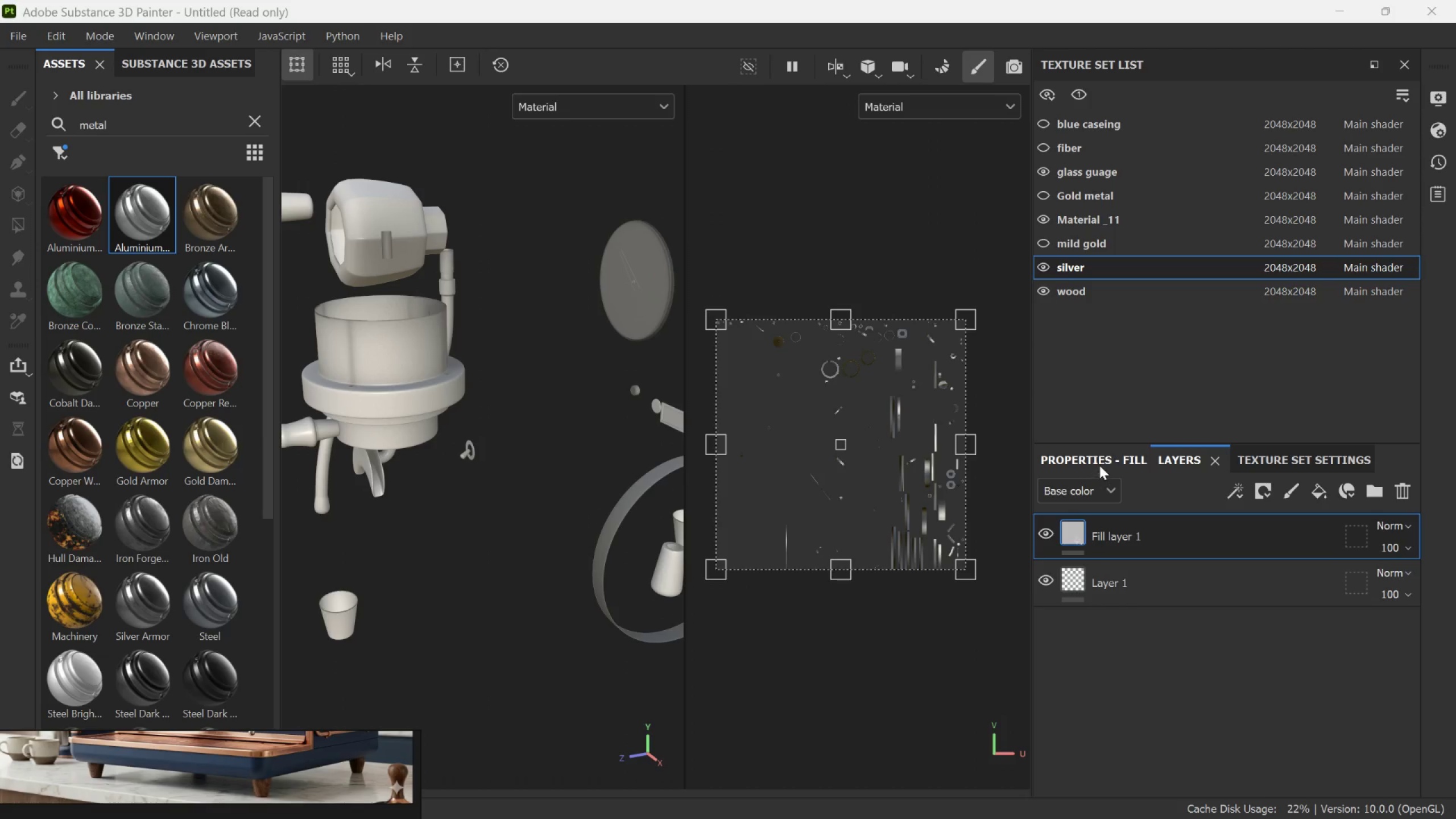 
left_click([1102, 456])
 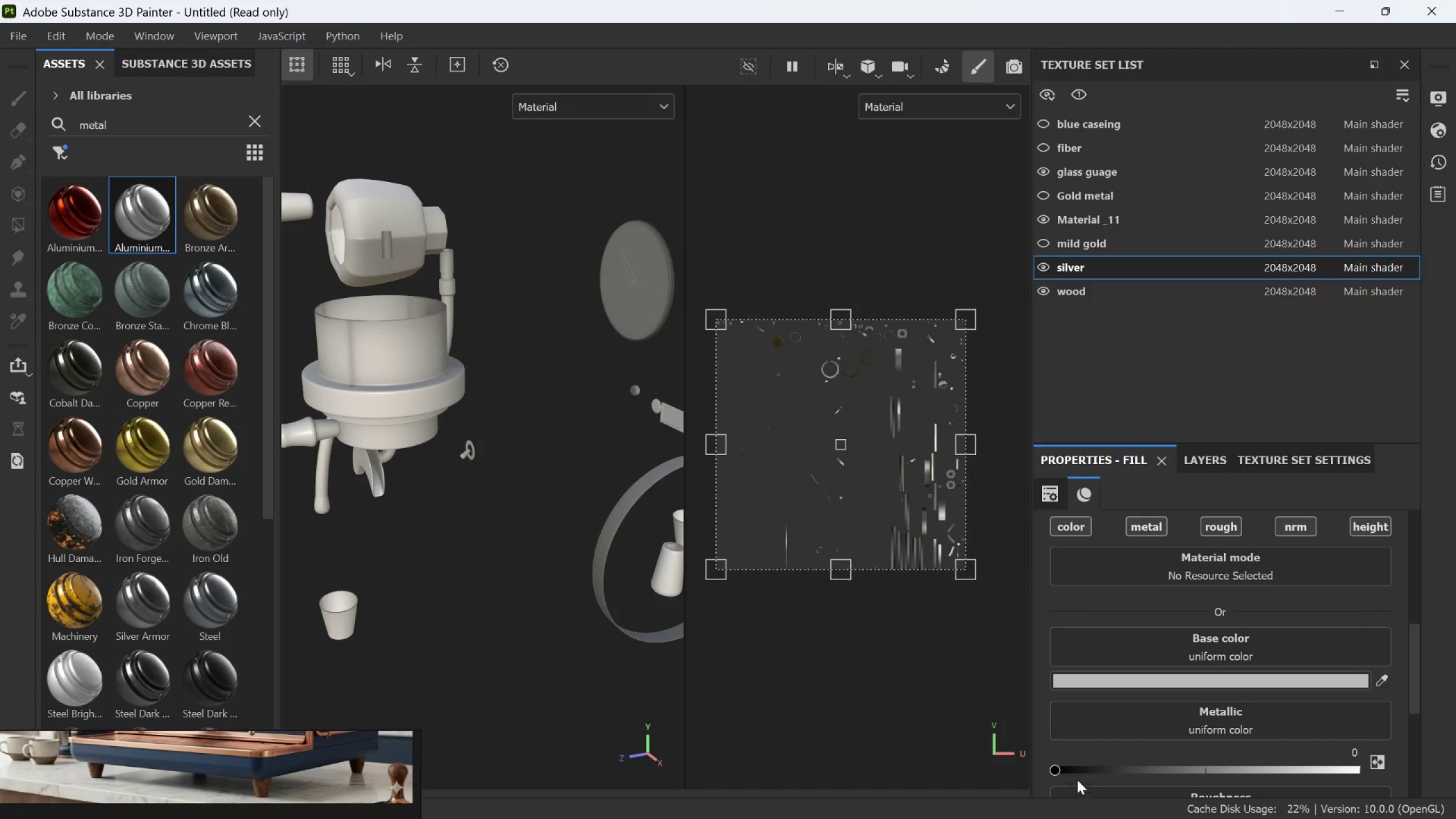 
left_click_drag(start_coordinate=[1056, 770], to_coordinate=[1352, 758])
 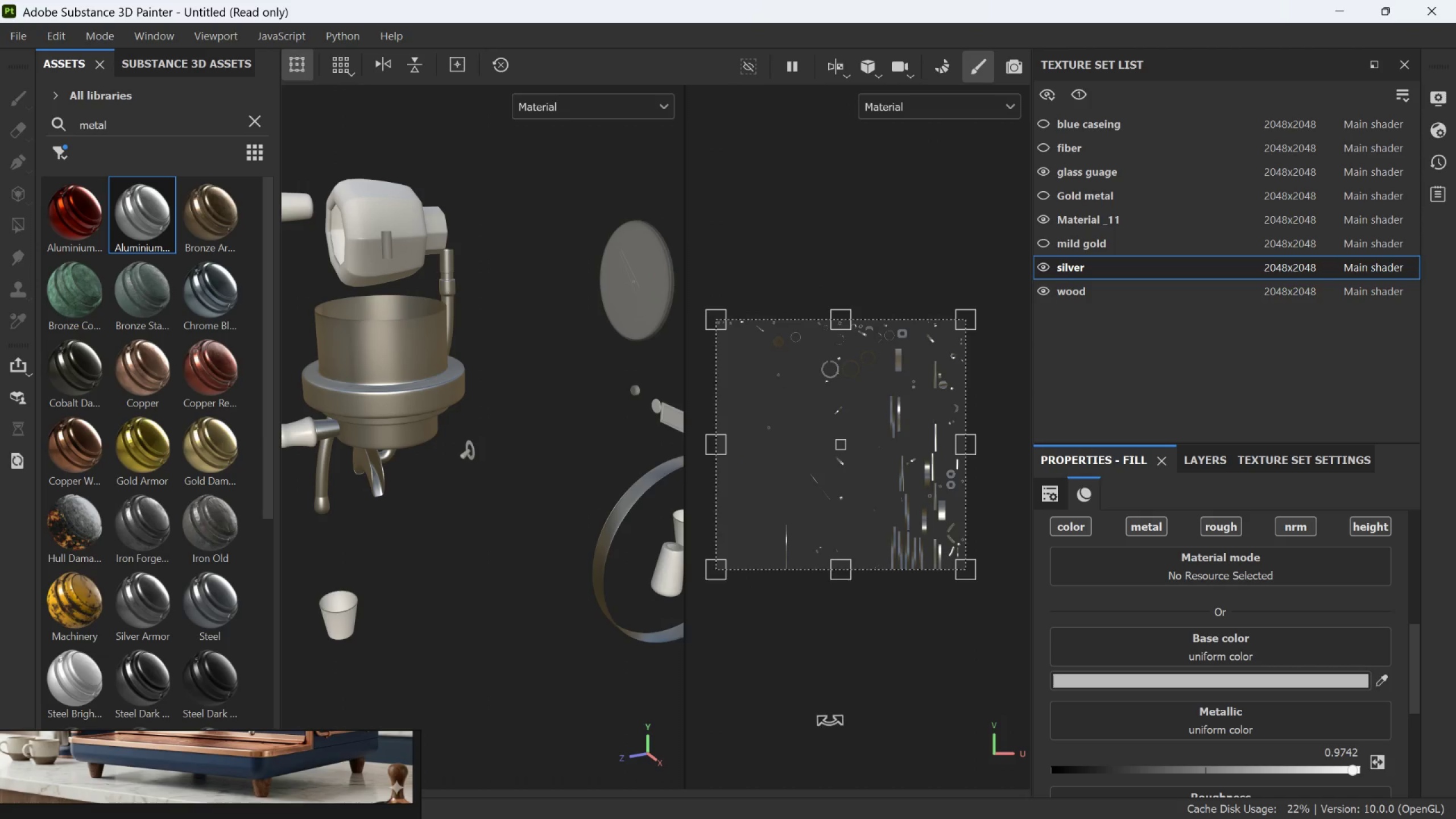 
left_click([498, 653])
 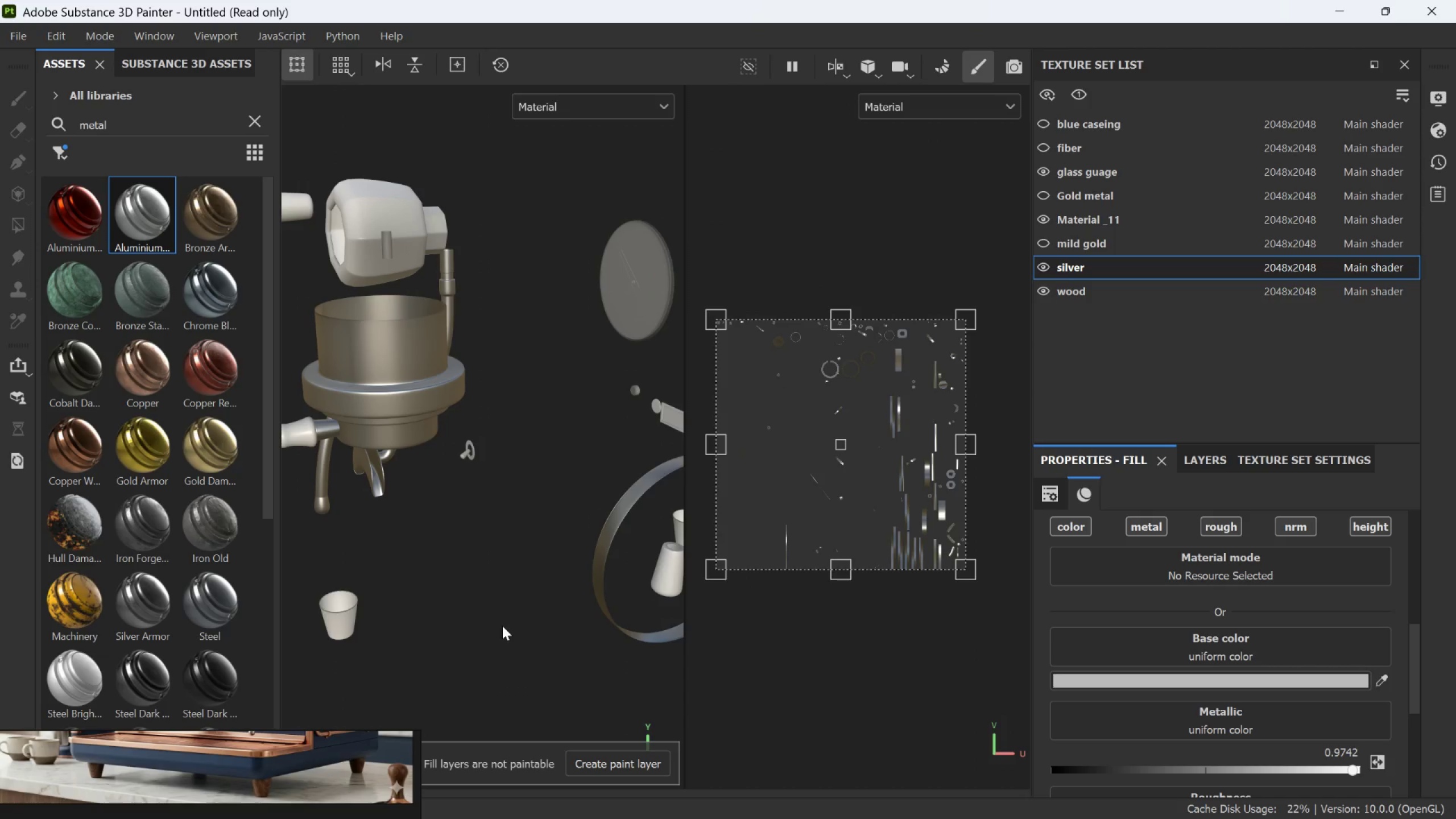 
hold_key(key=AltLeft, duration=1.36)
left_click_drag(start_coordinate=[493, 630], to_coordinate=[656, 590])
 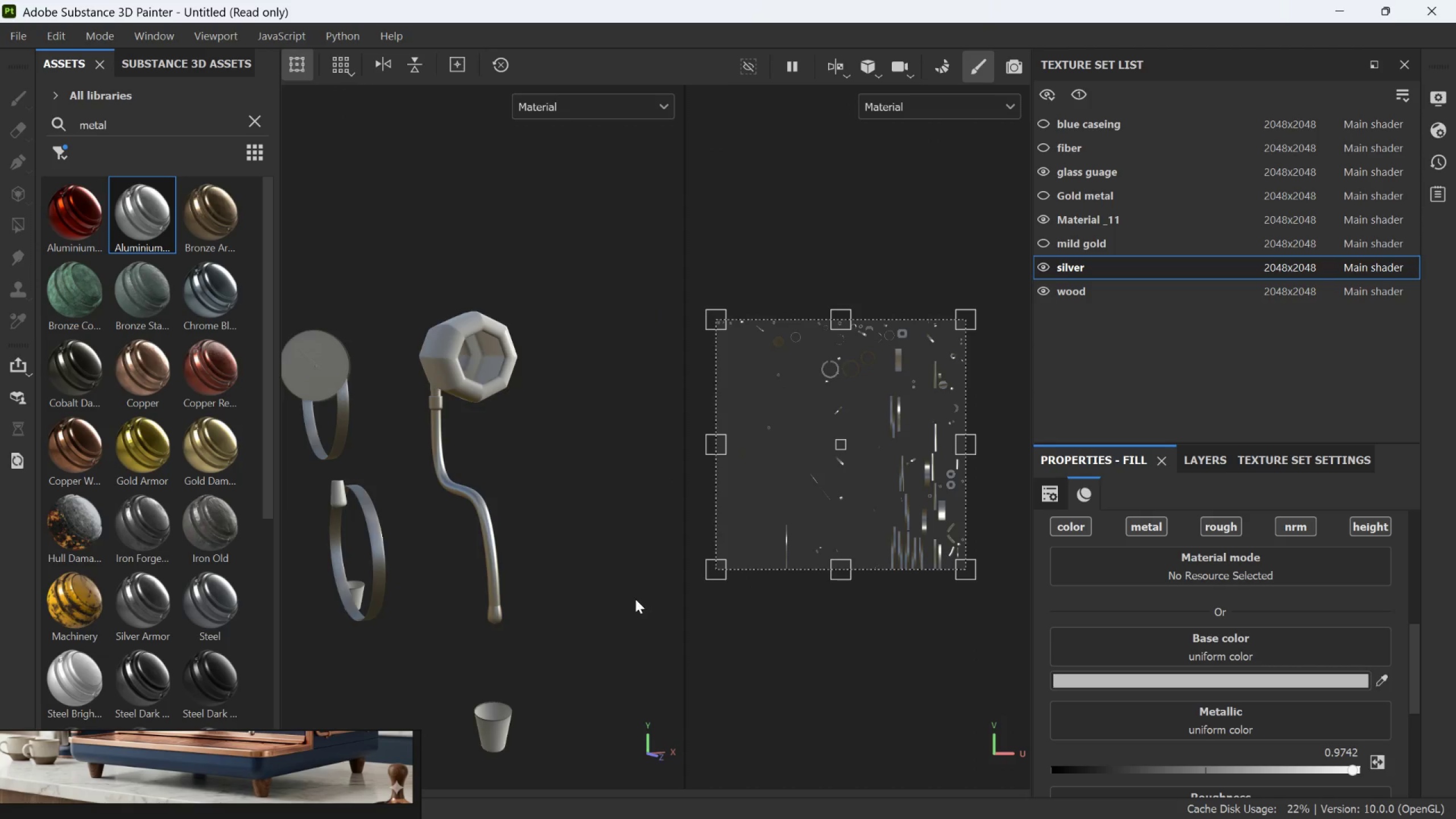 
scroll: coordinate [523, 615], scroll_direction: down, amount: 20.0
 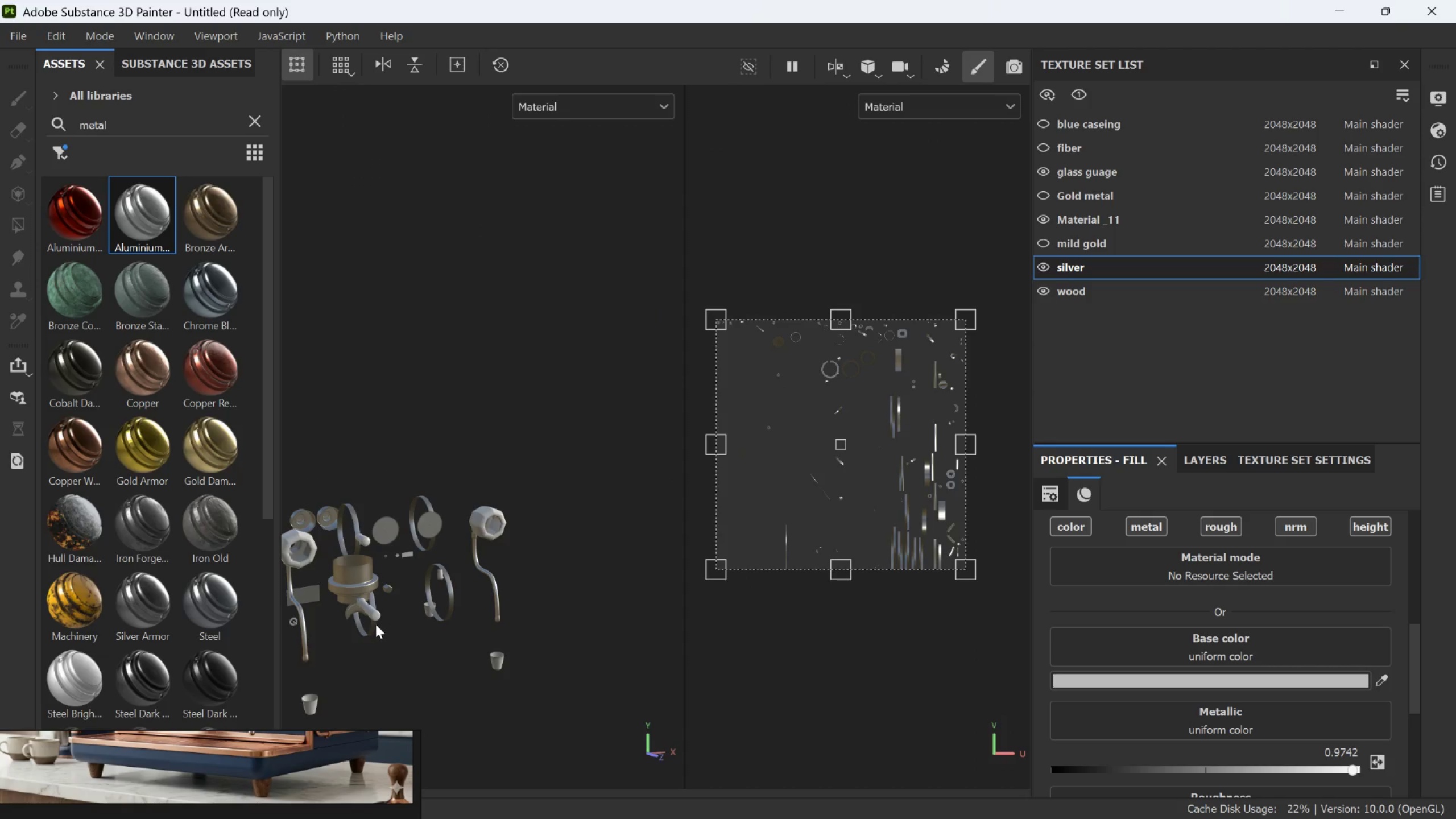 
scroll: coordinate [348, 552], scroll_direction: up, amount: 18.0
 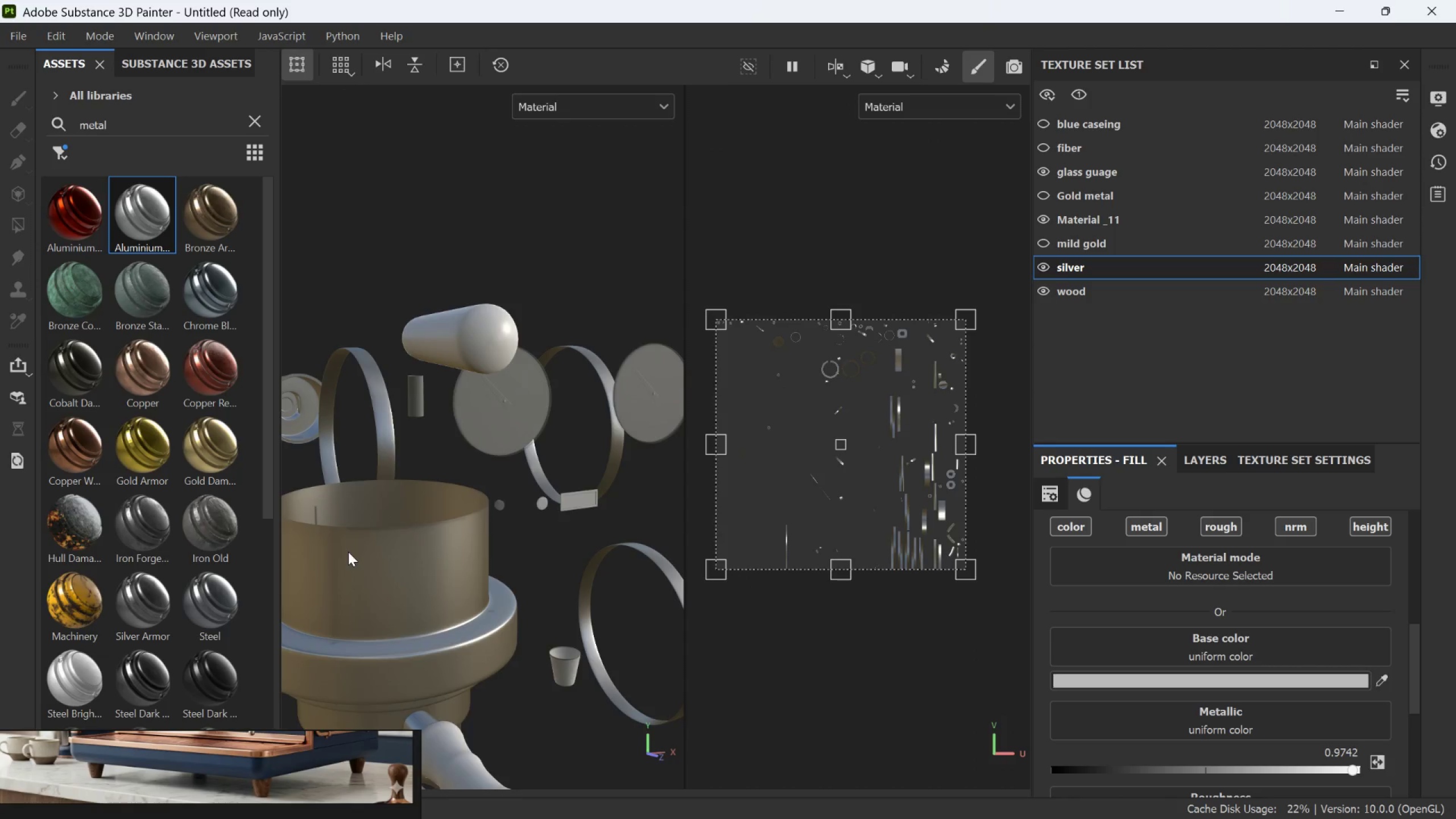 
scroll: coordinate [351, 548], scroll_direction: down, amount: 7.0
 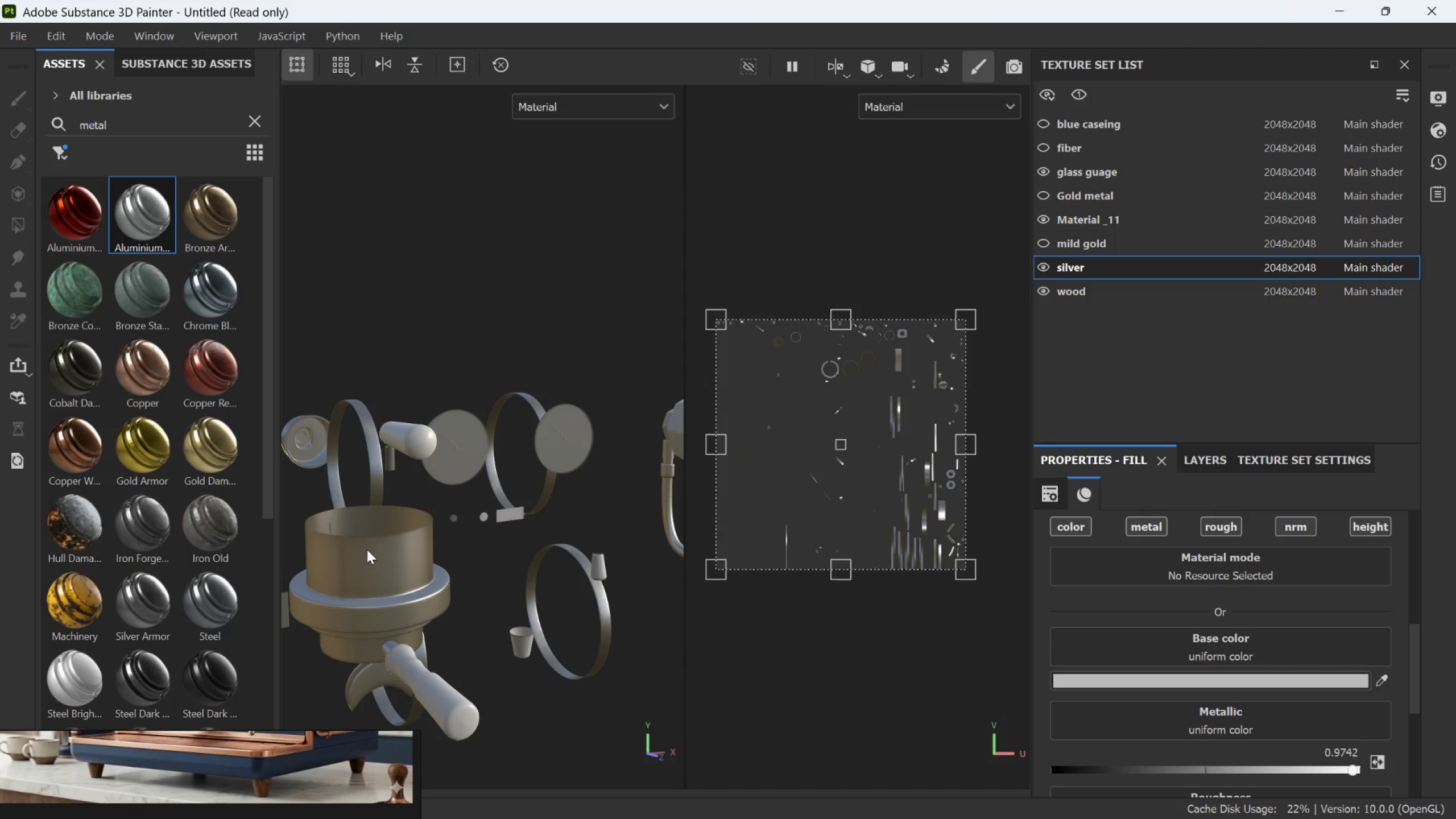 
key(Control+Z)
 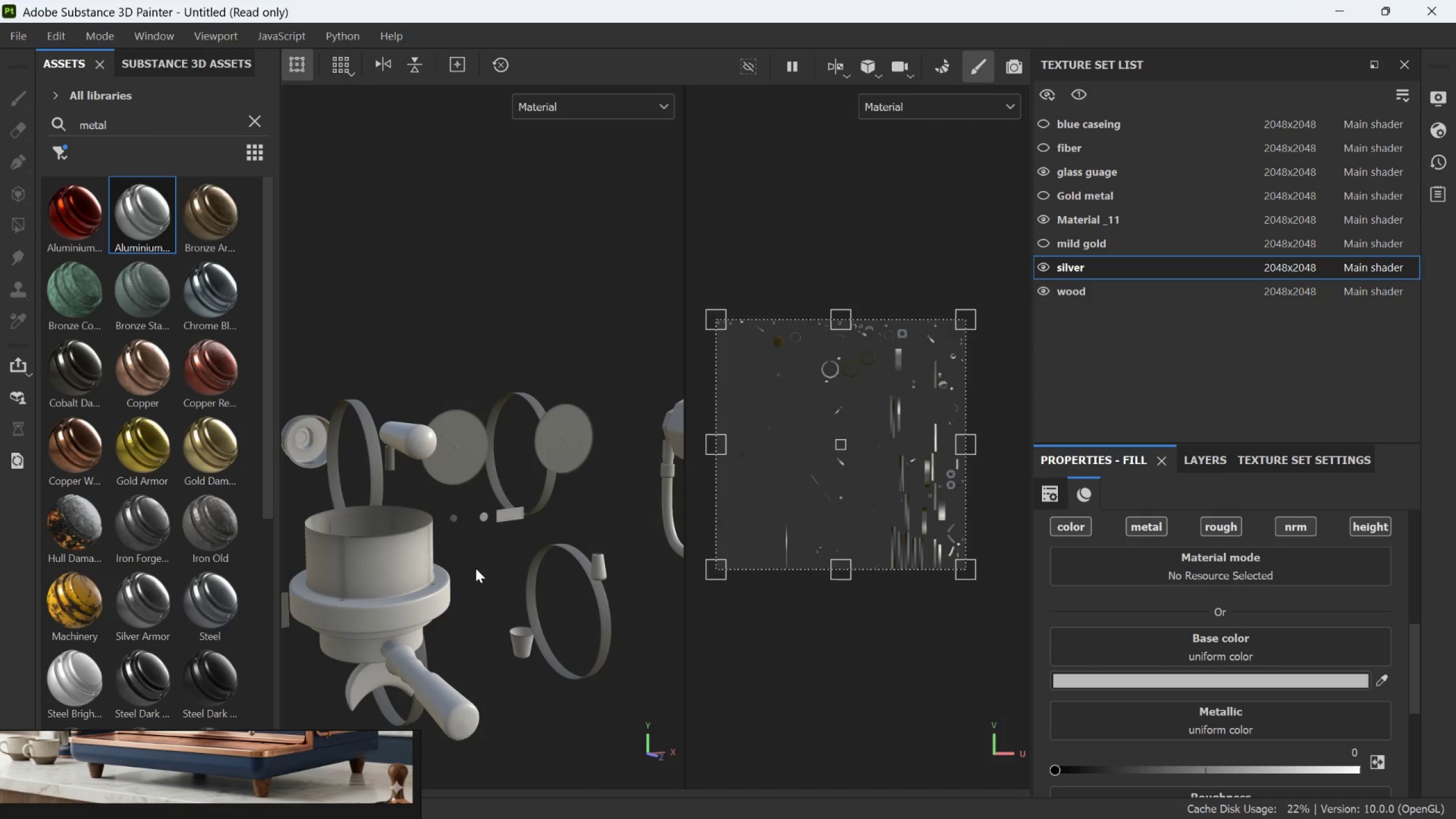 
key(Control+Z)
 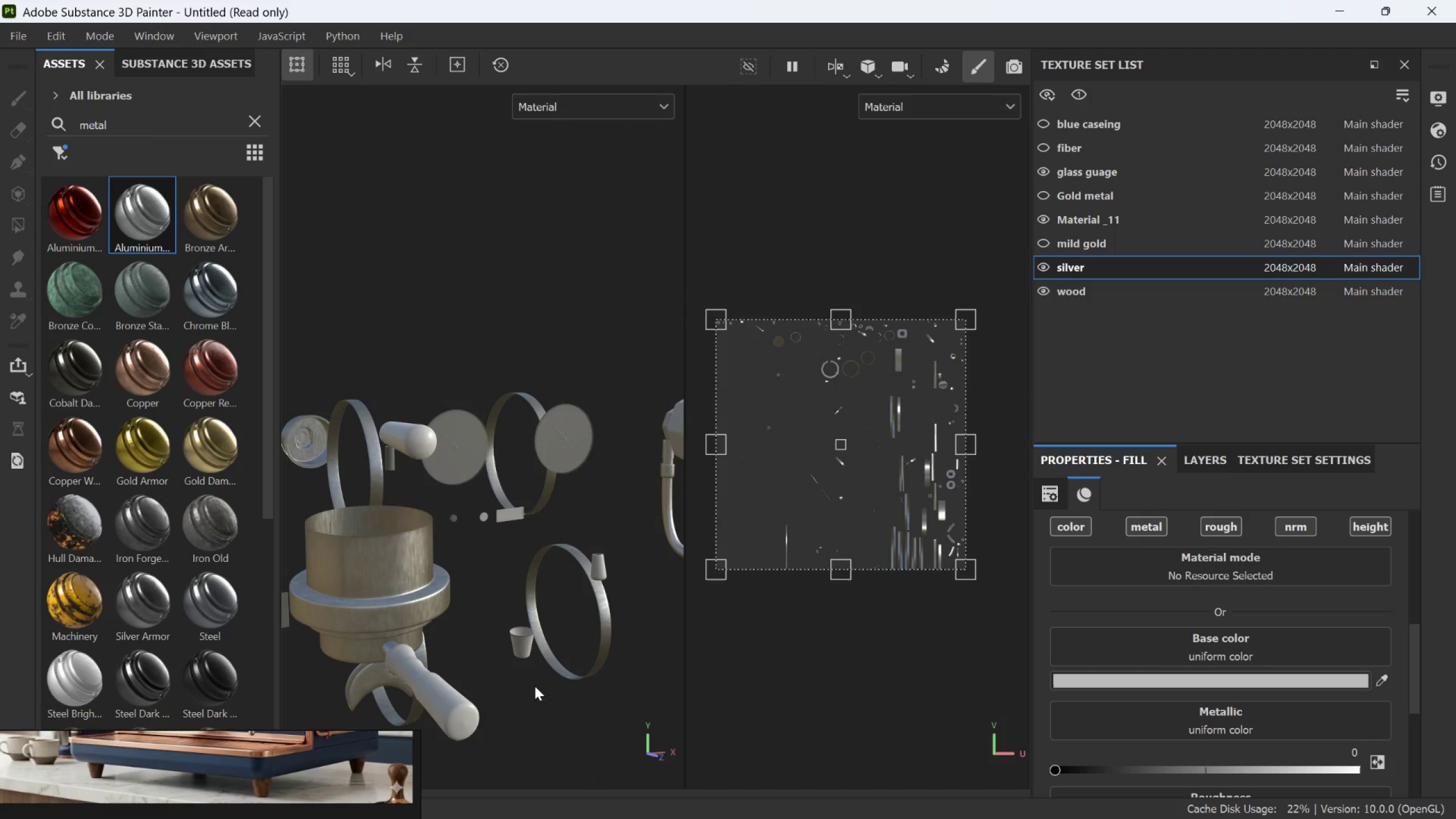 
scroll: coordinate [377, 586], scroll_direction: up, amount: 9.0
 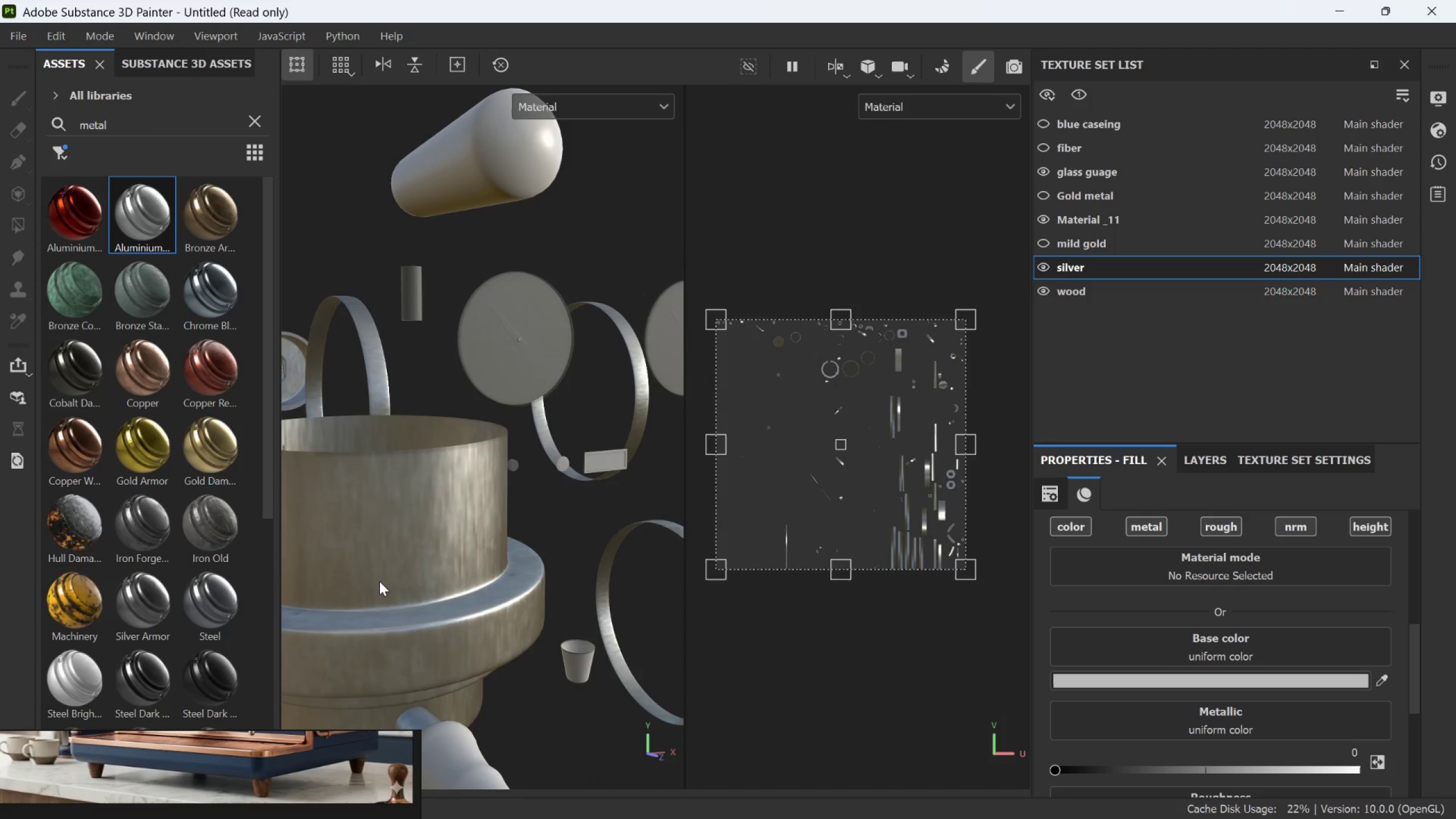 
scroll: coordinate [380, 580], scroll_direction: down, amount: 4.0
 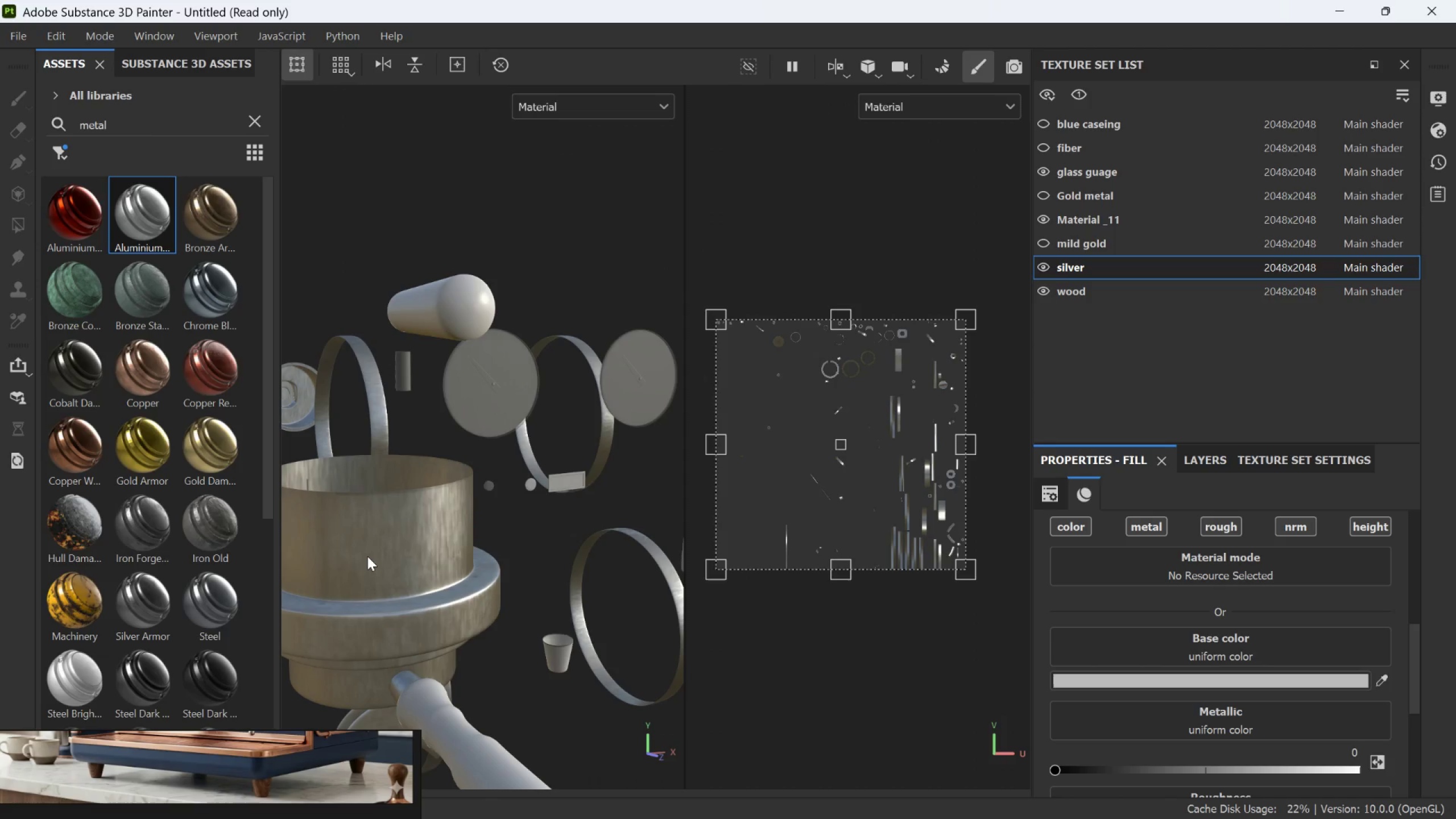 
wait(11.27)
 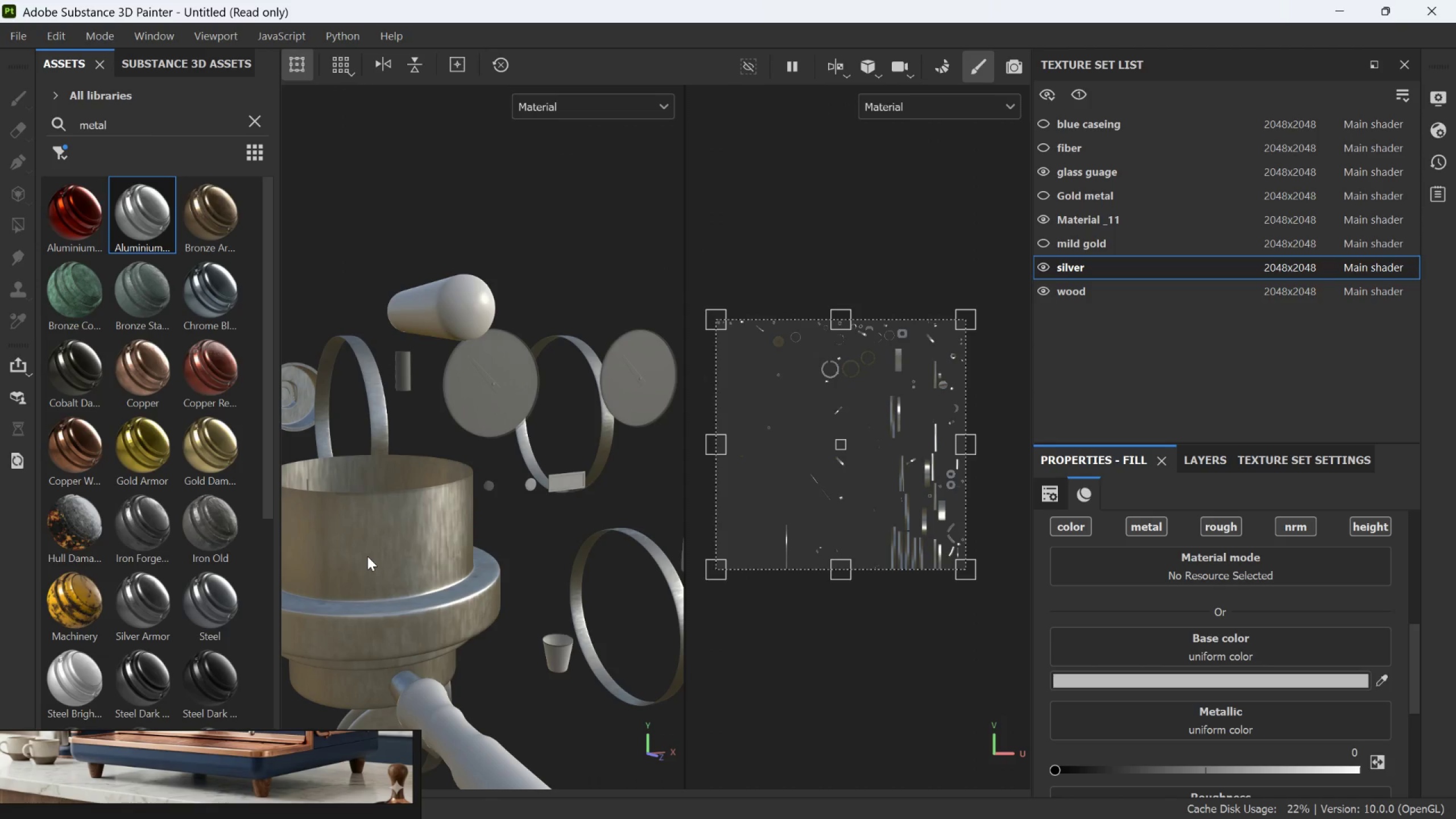 
key(Alt+AltLeft)
 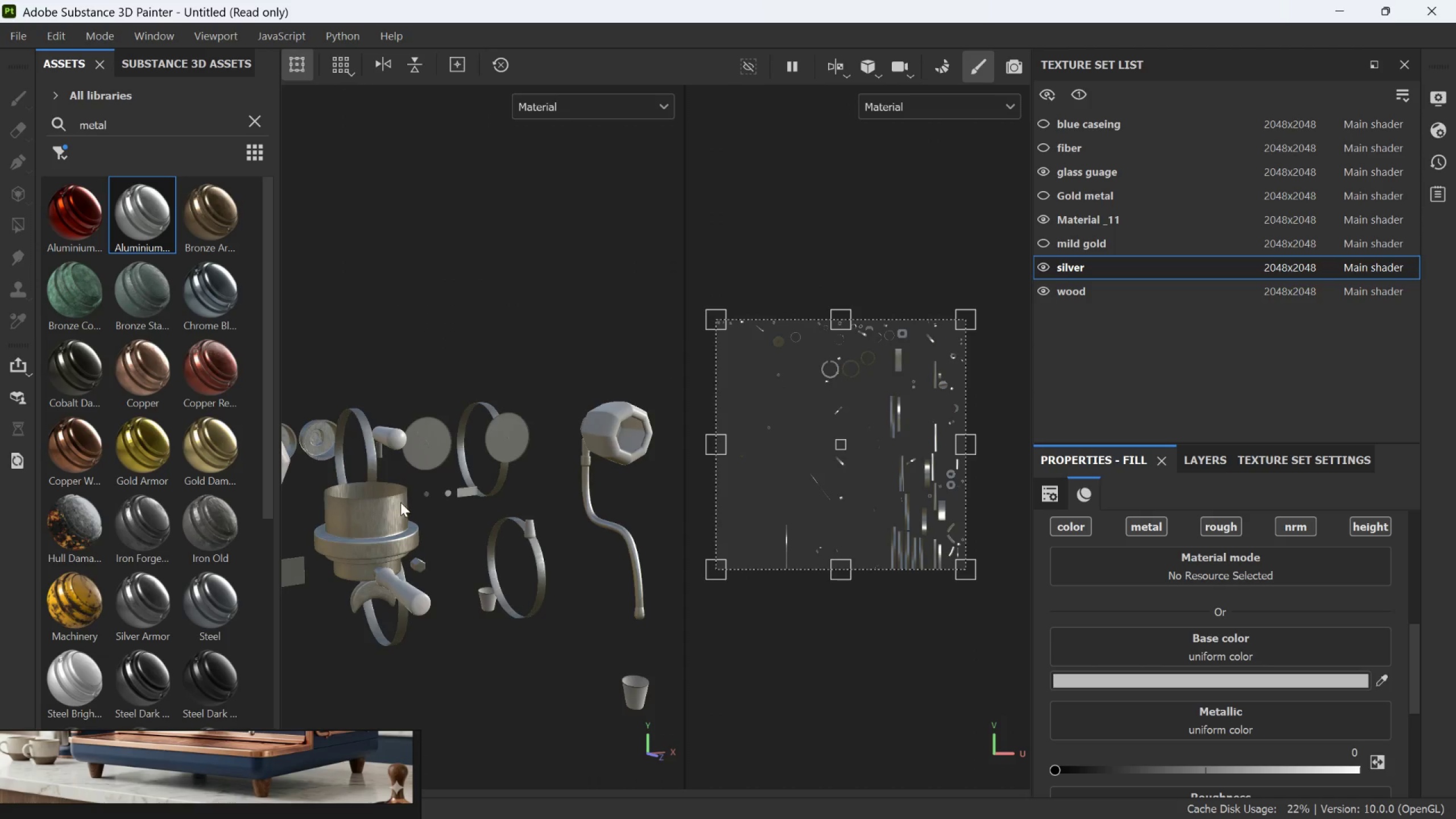 
hold_key(key=AltLeft, duration=0.67)
left_click_drag(start_coordinate=[400, 502], to_coordinate=[296, 516])
 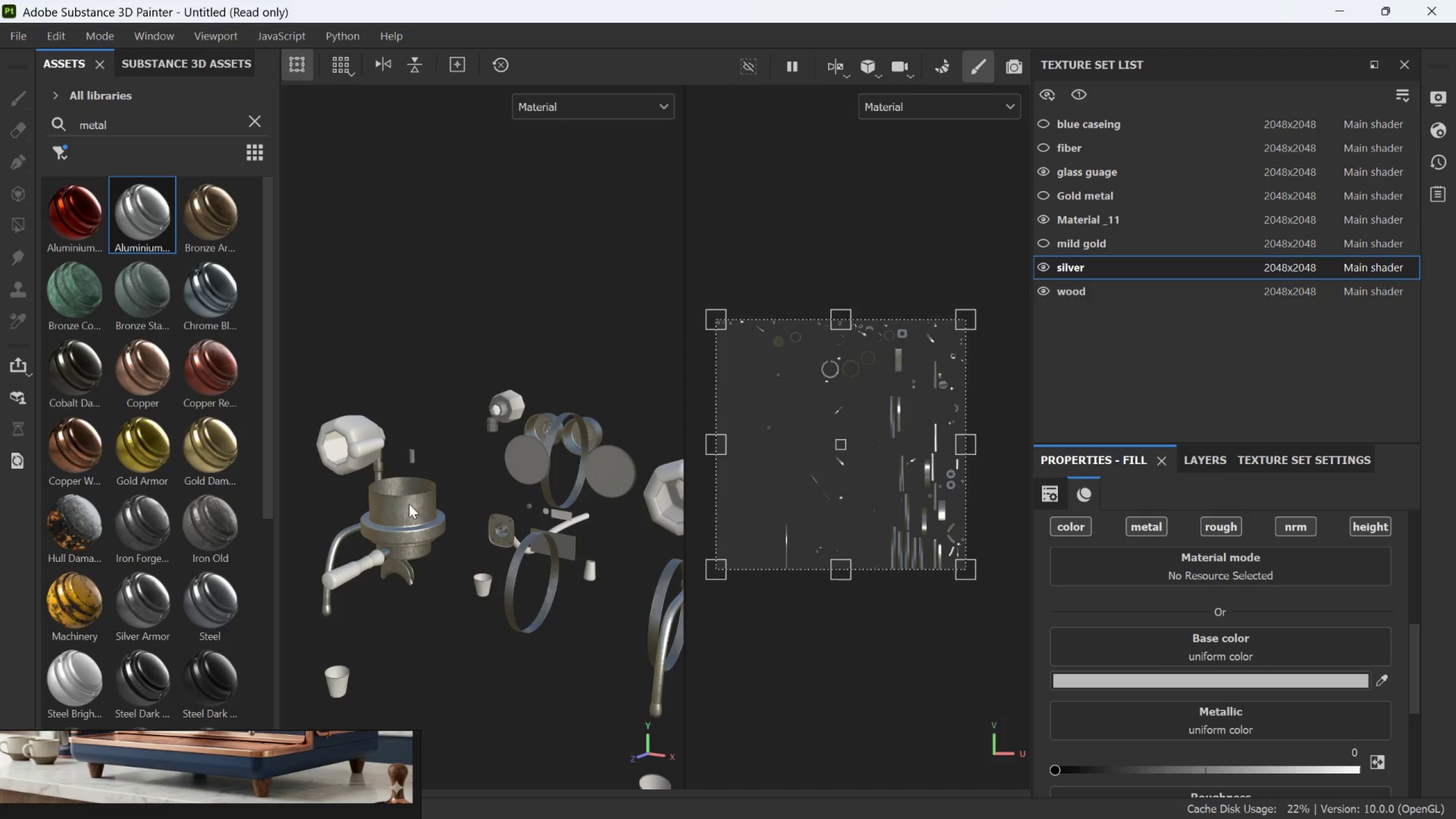 
scroll: coordinate [400, 502], scroll_direction: down, amount: 15.0
 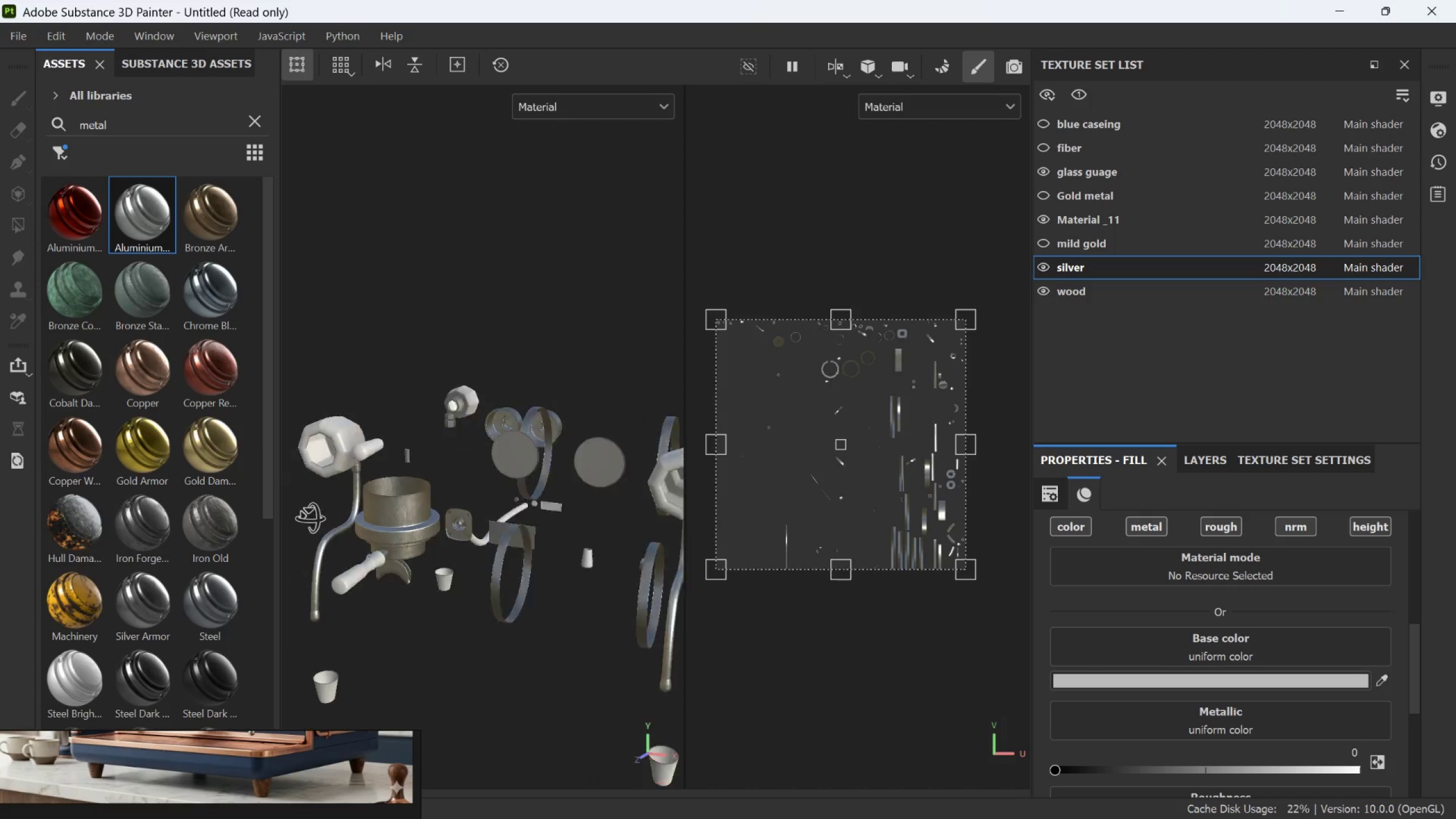 
scroll: coordinate [420, 540], scroll_direction: up, amount: 15.0
 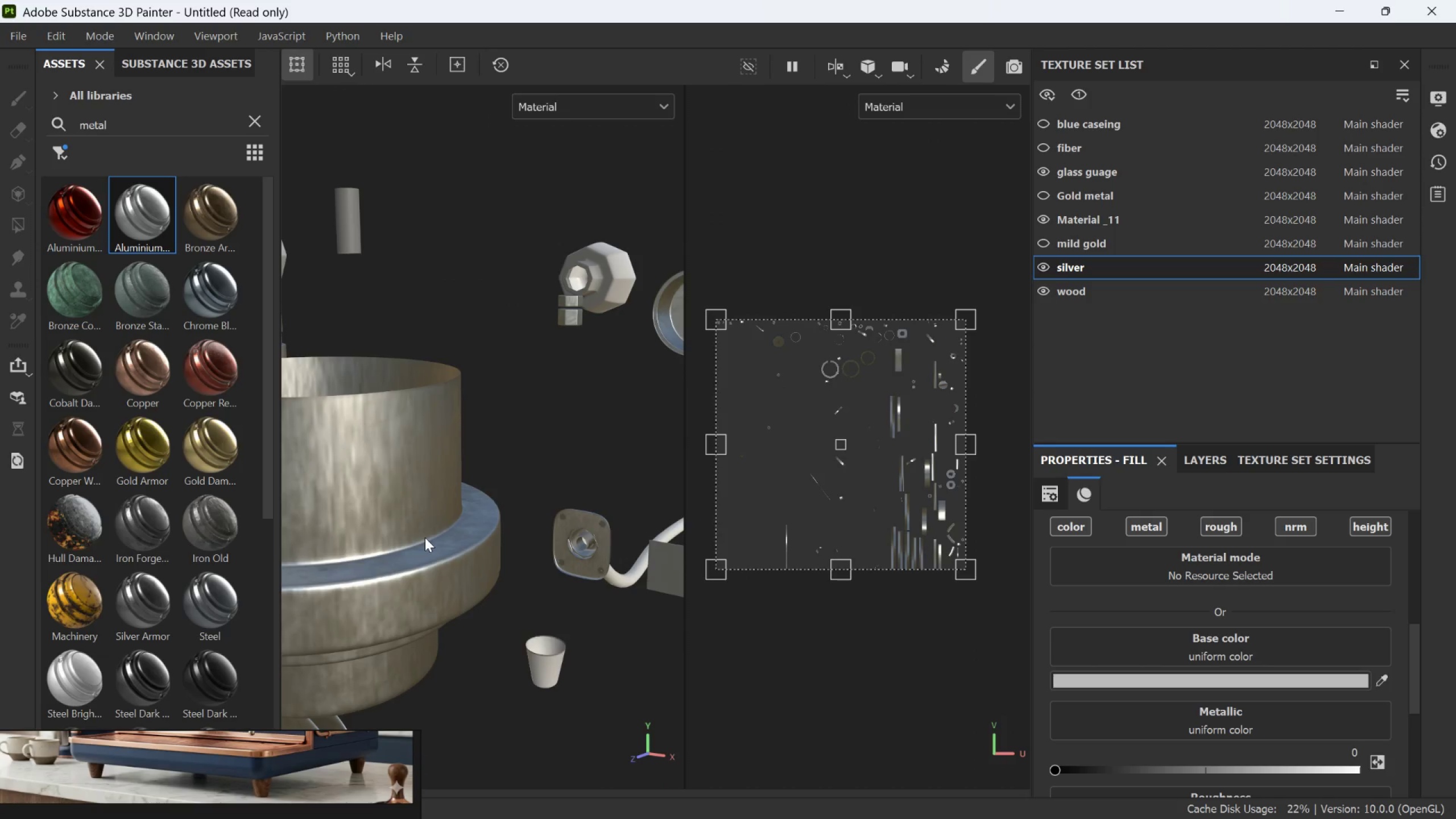 
key(Control+Z)
 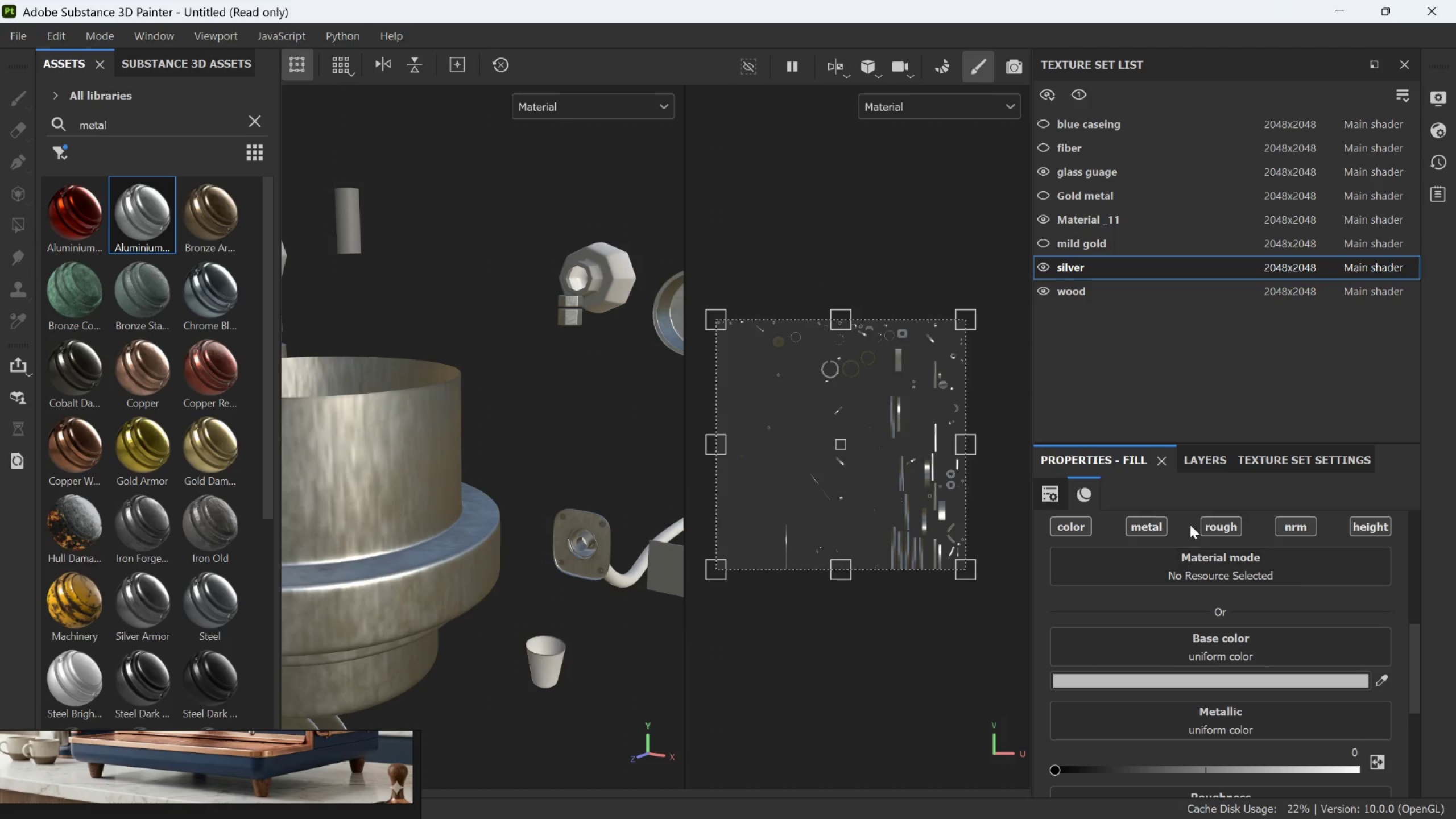 
left_click([1195, 456])
 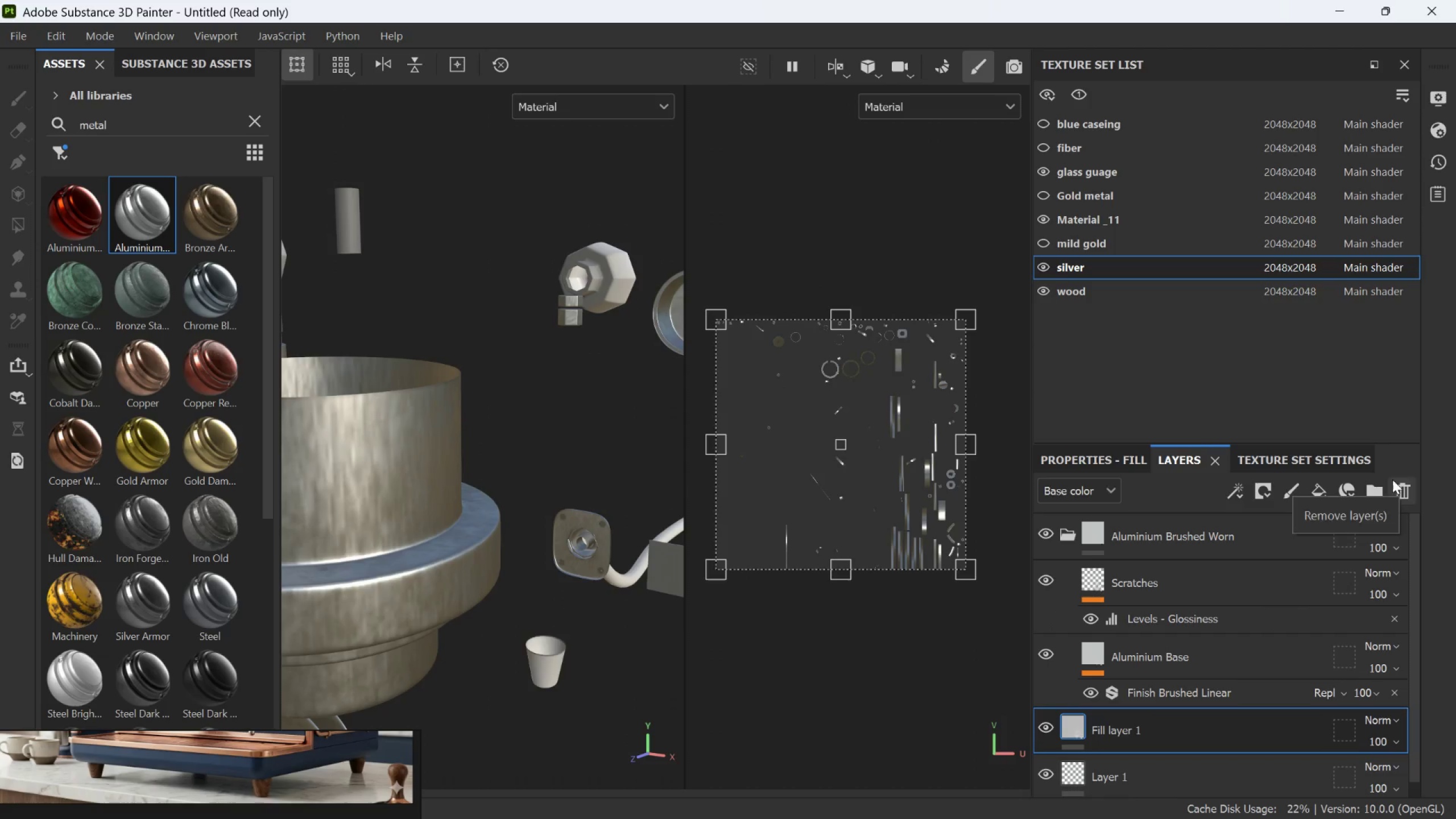 
left_click([1217, 526])
 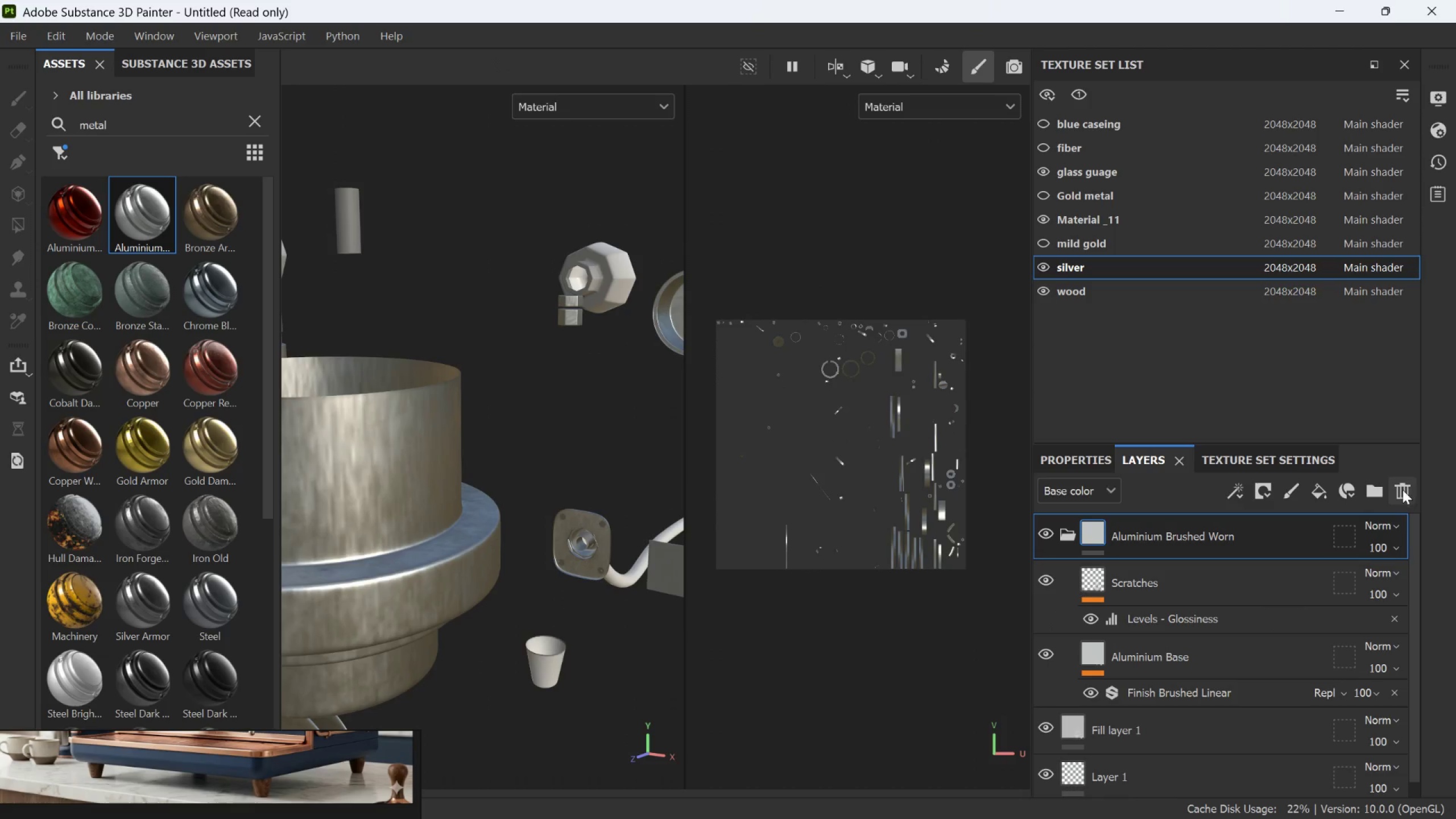 
left_click([1403, 490])
 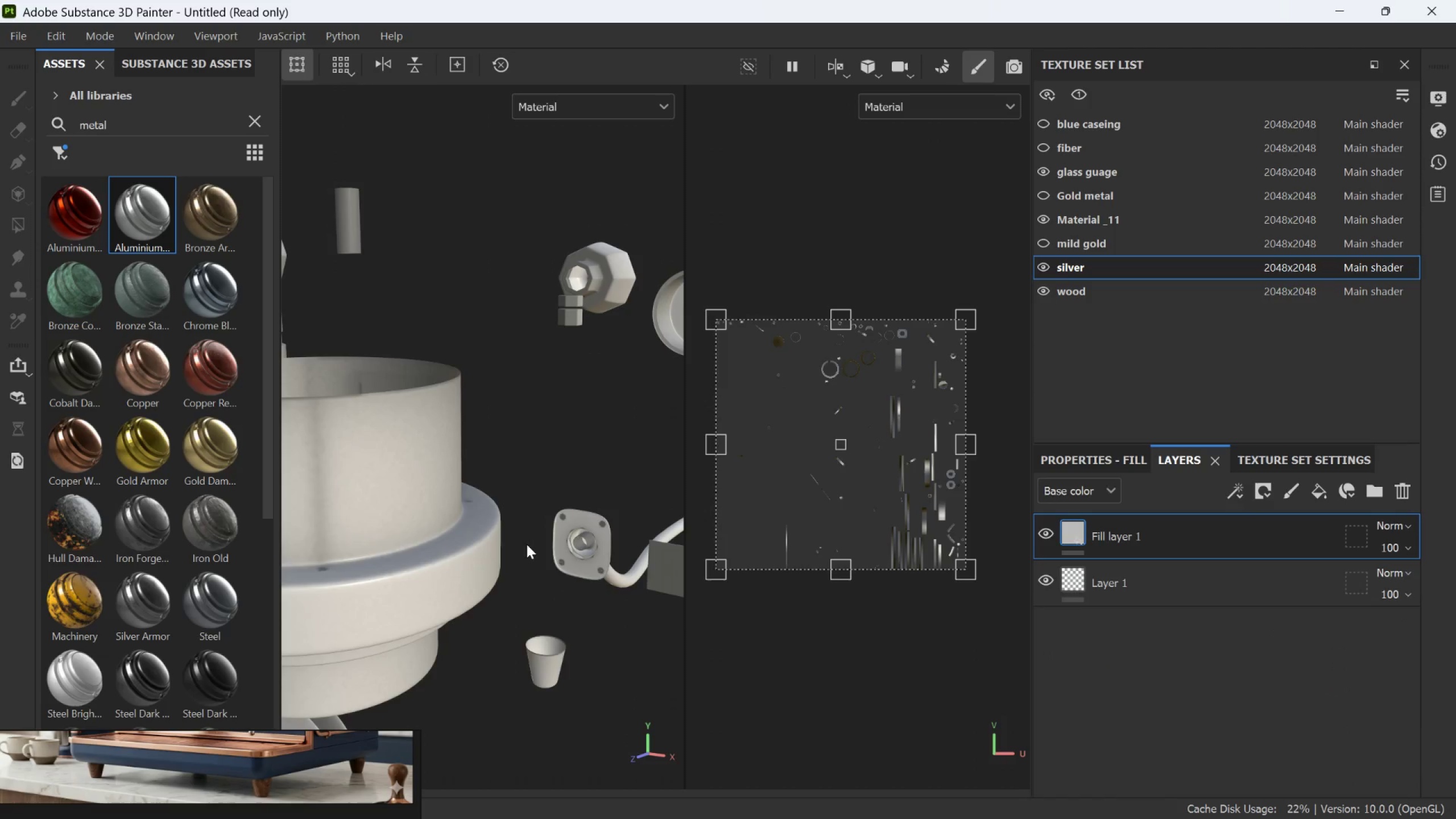 
scroll: coordinate [185, 436], scroll_direction: down, amount: 9.0
 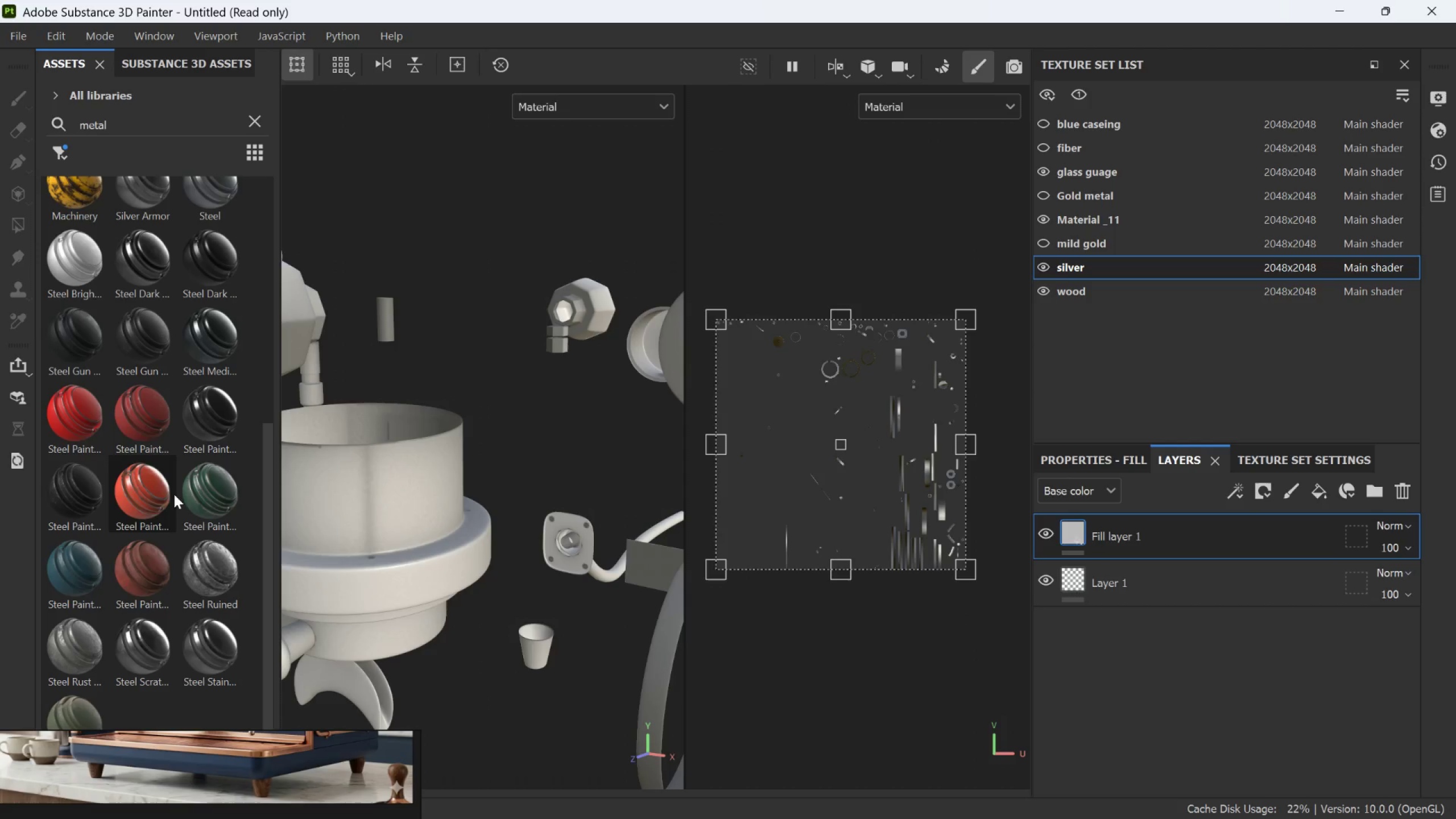 
scroll: coordinate [171, 505], scroll_direction: up, amount: 3.0
 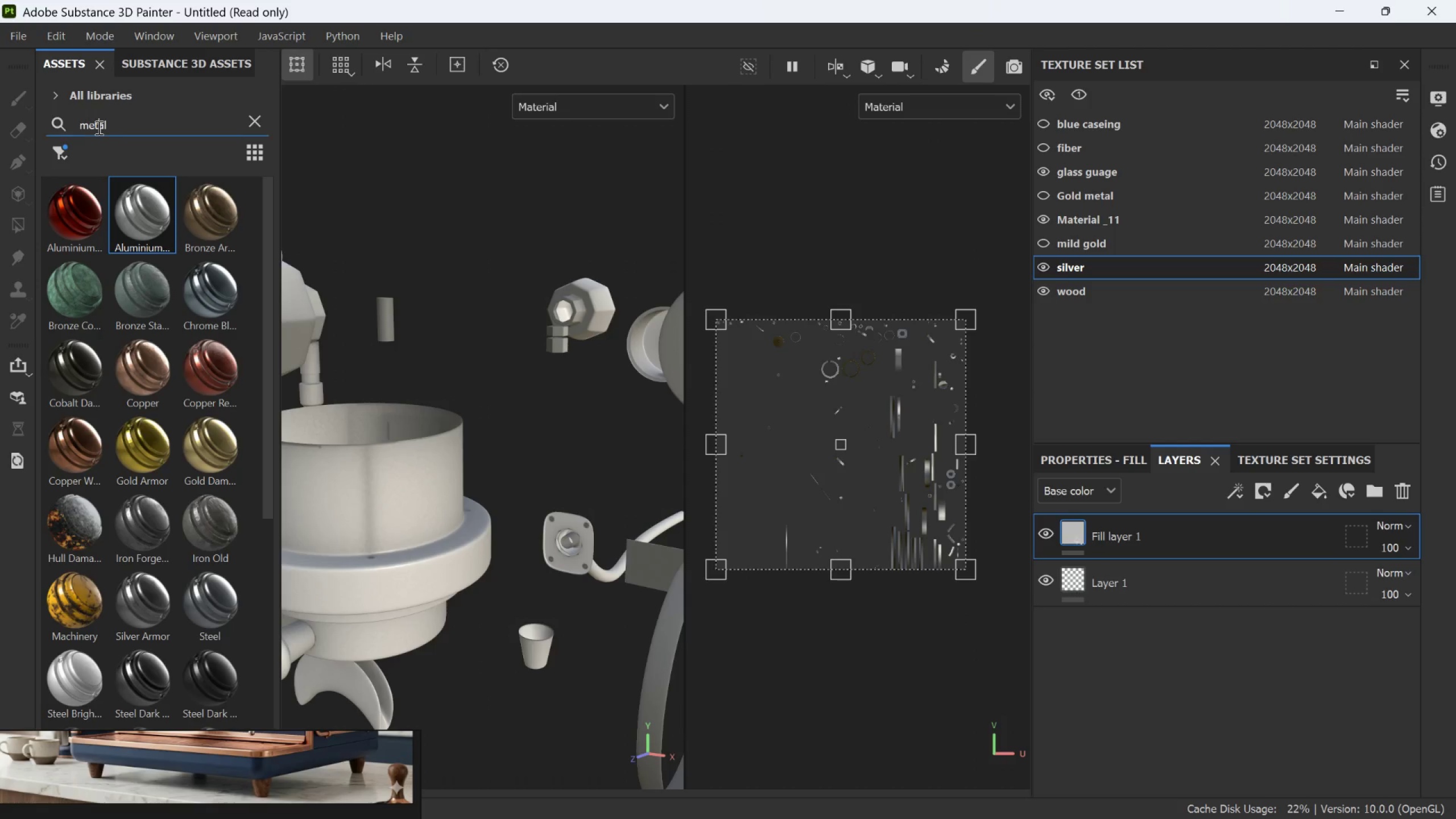 
double_click([99, 127])
 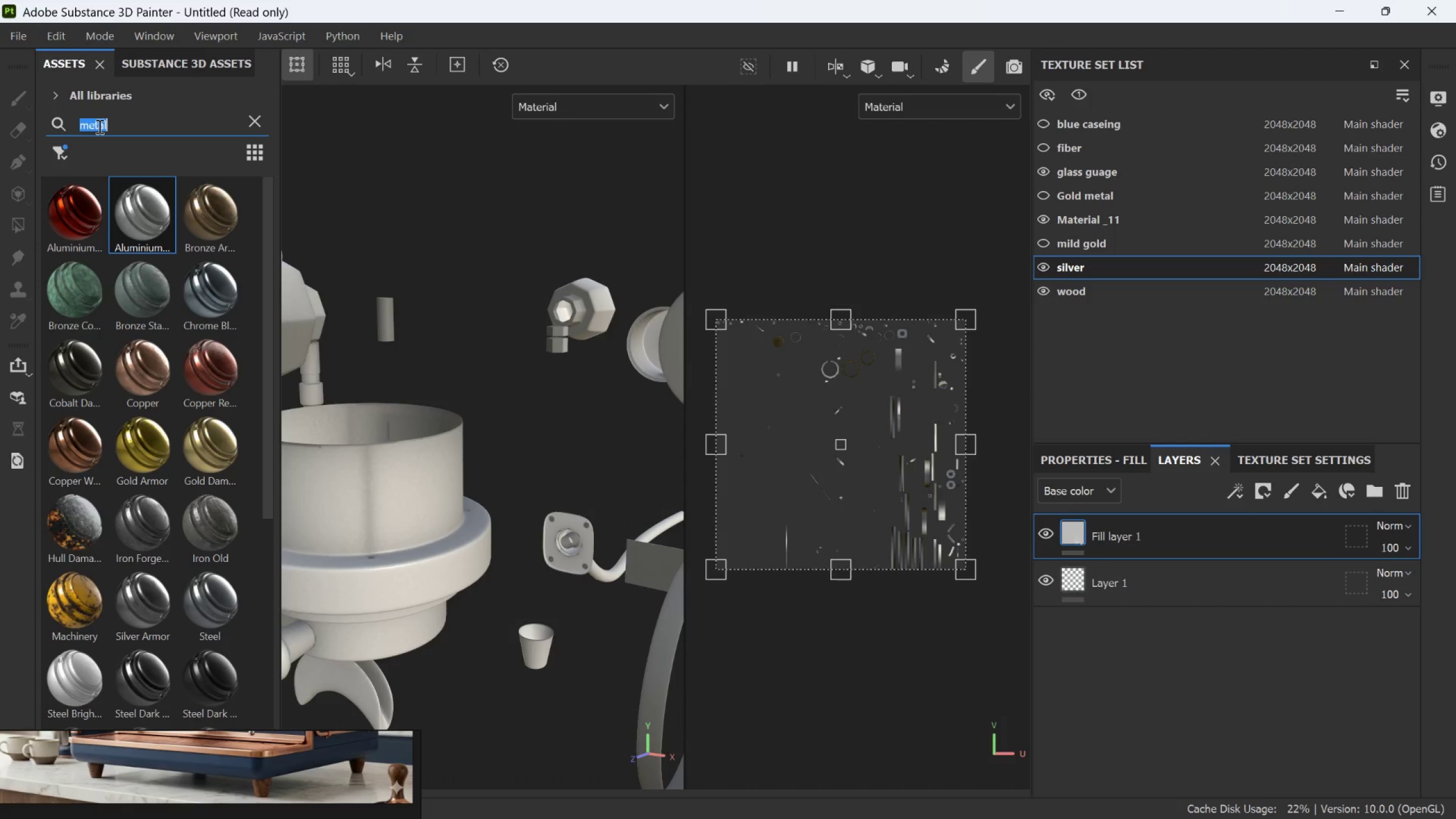 
type(steel)
 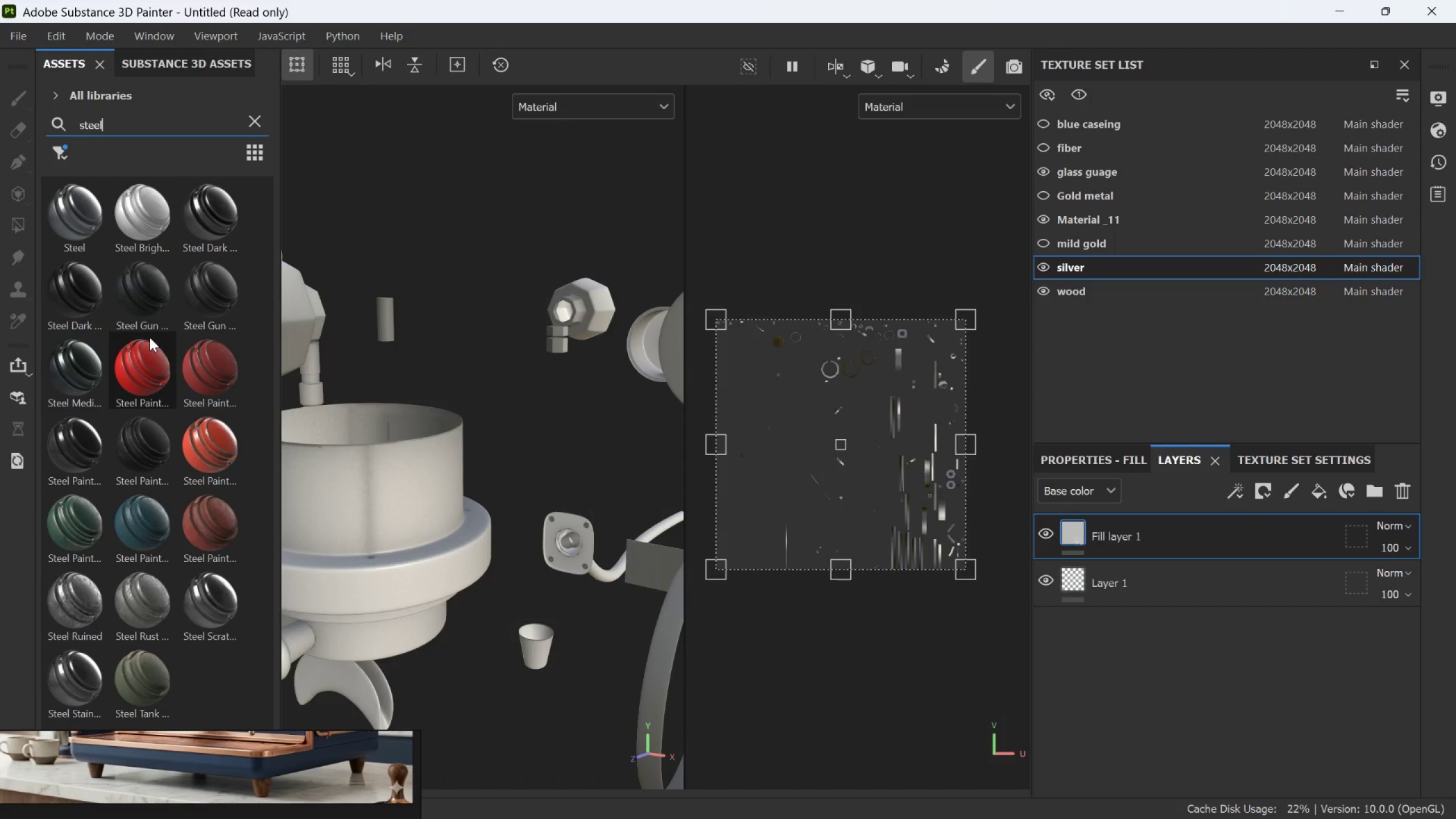 
wait(5.93)
 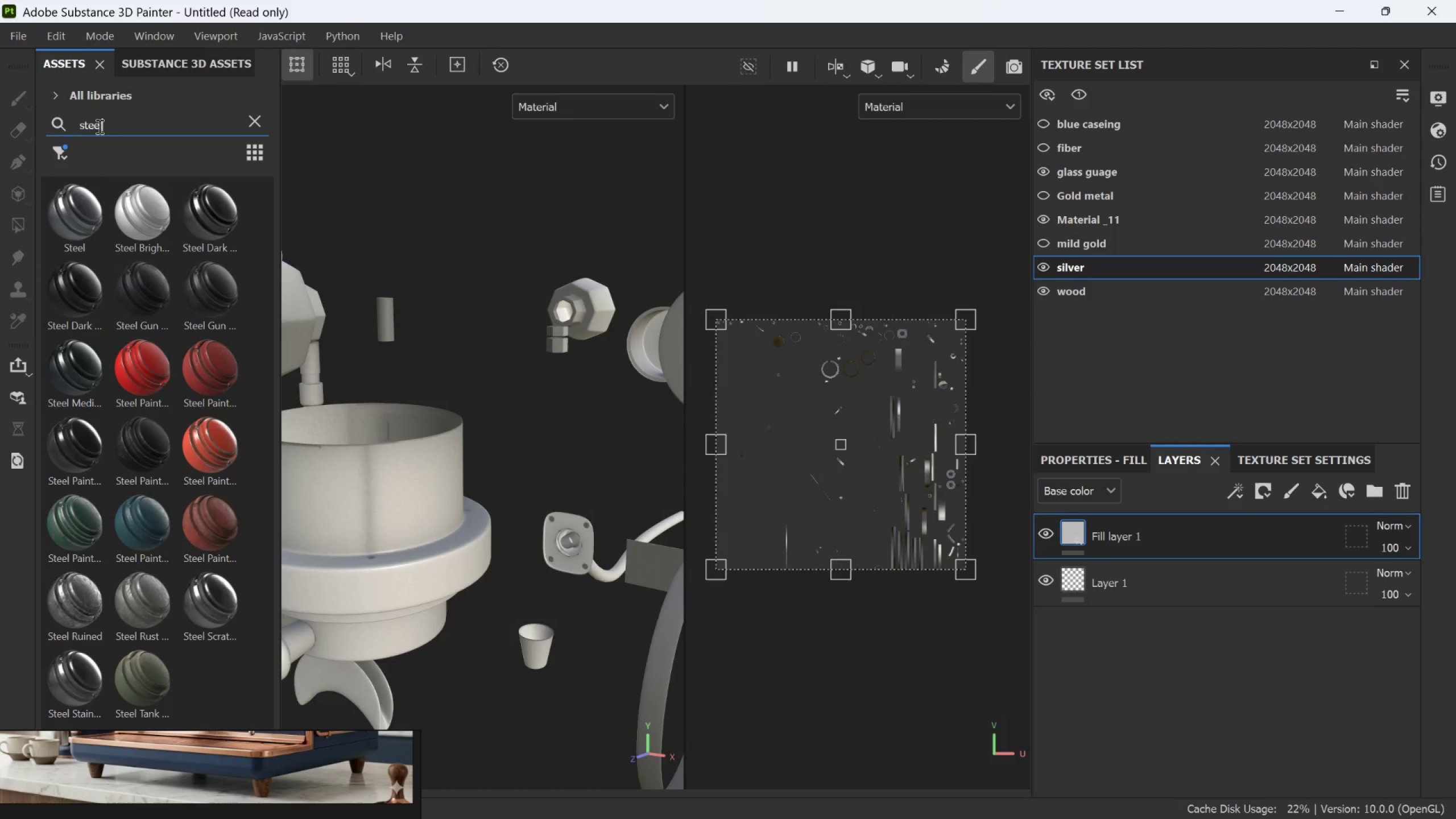 
mouse_move([76, 241])
 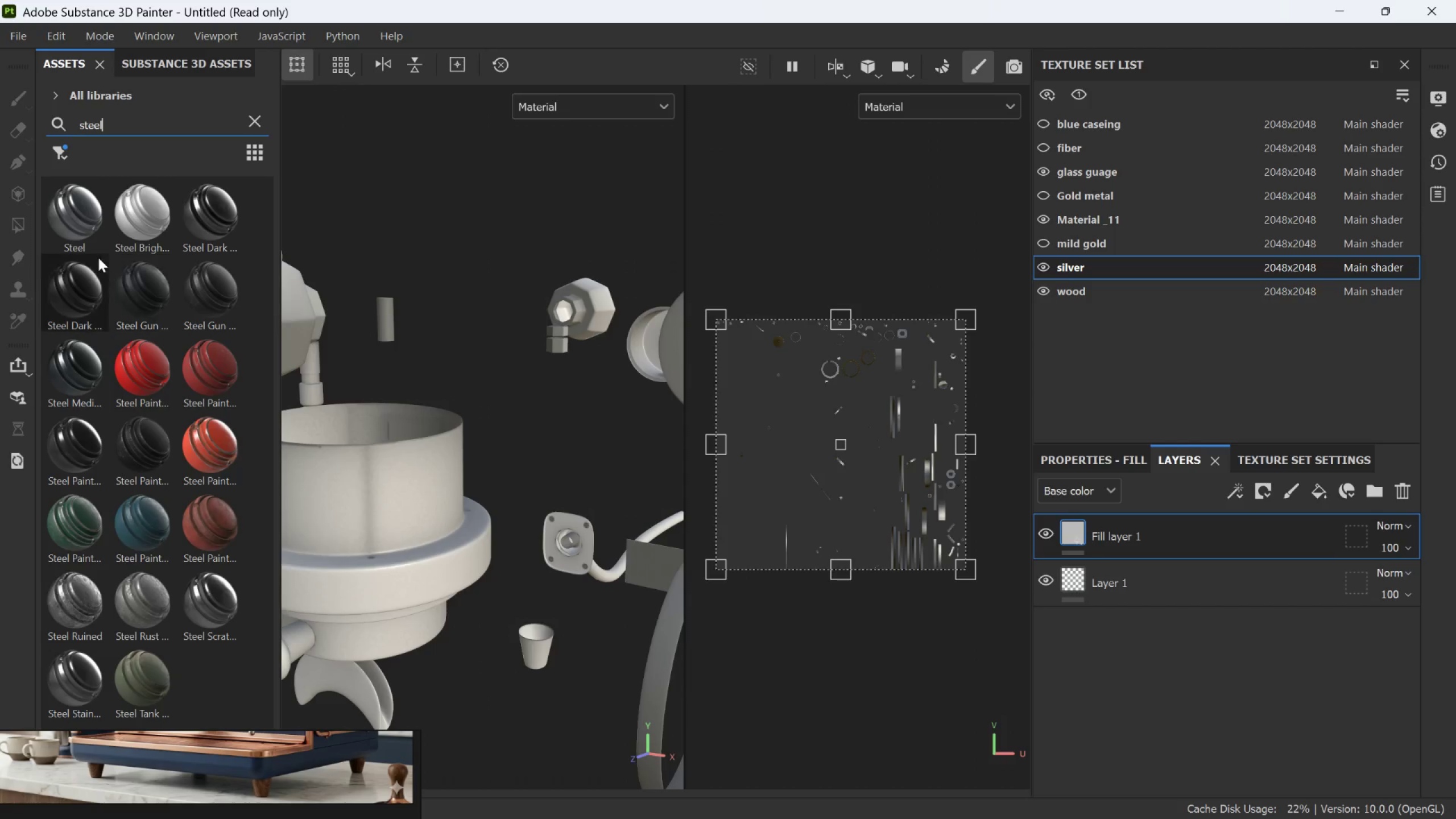 
mouse_move([96, 226])
 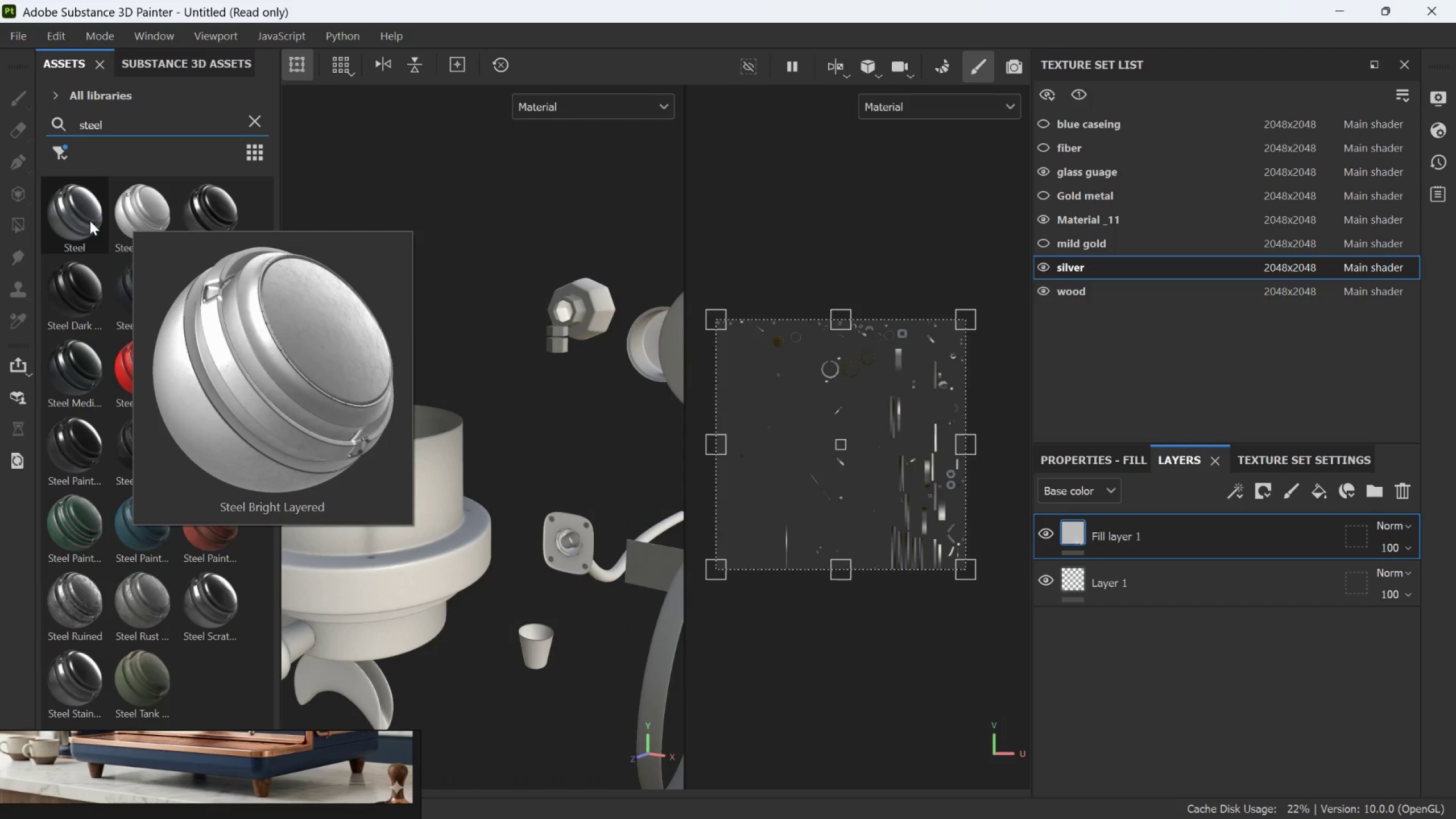 
wait(5.37)
 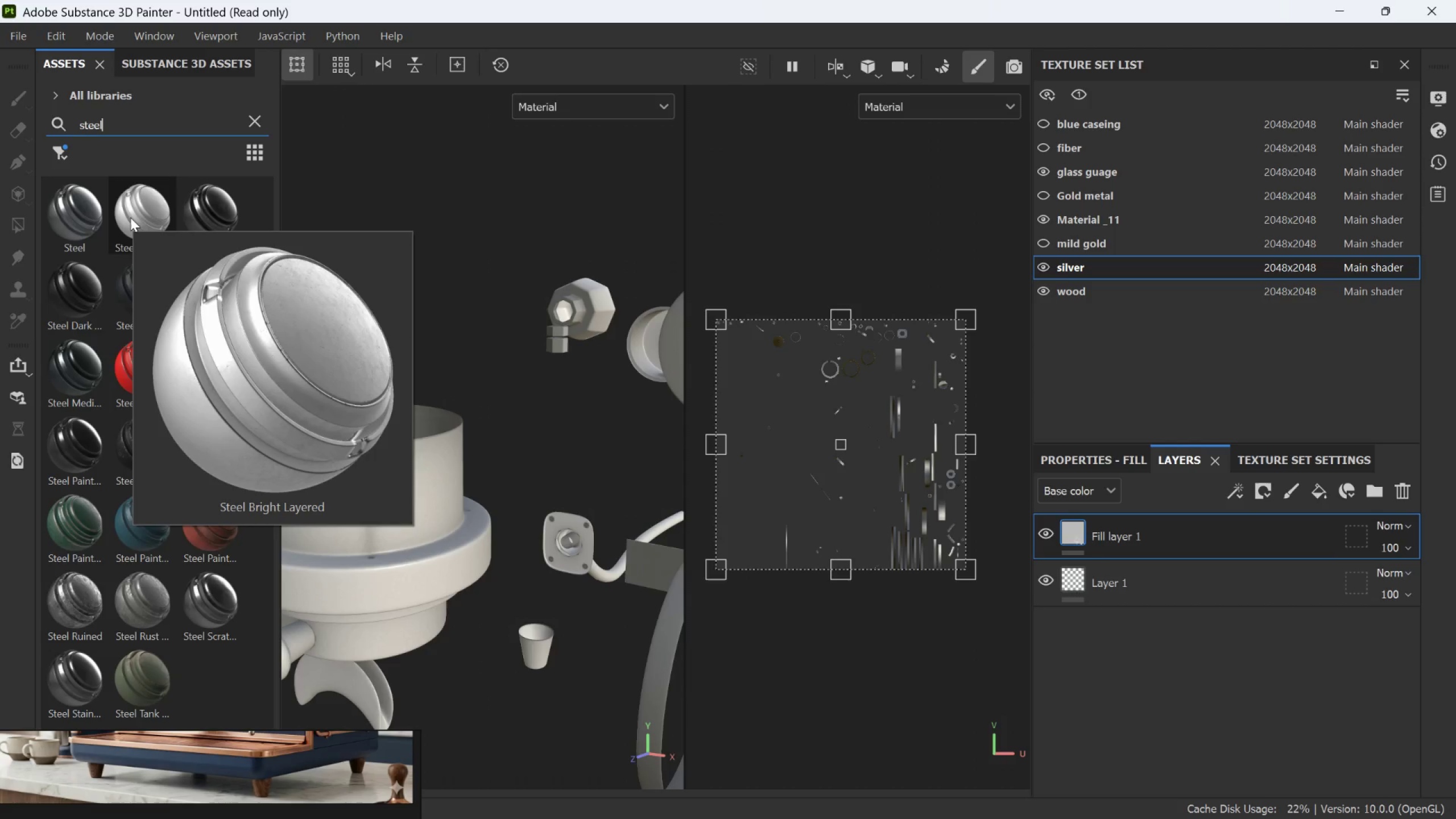 
mouse_move([77, 648])
 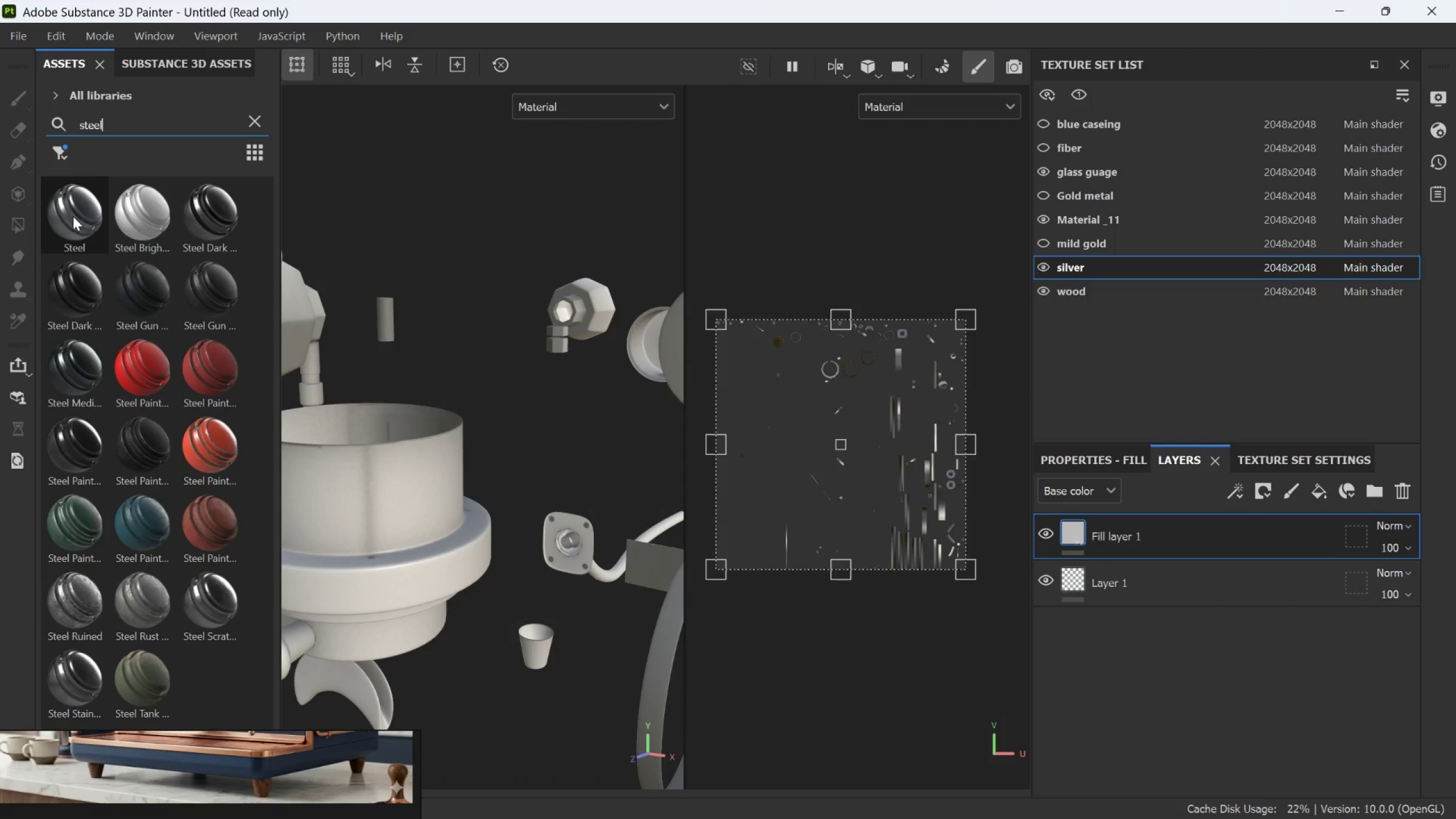 
left_click_drag(start_coordinate=[73, 216], to_coordinate=[351, 482])
 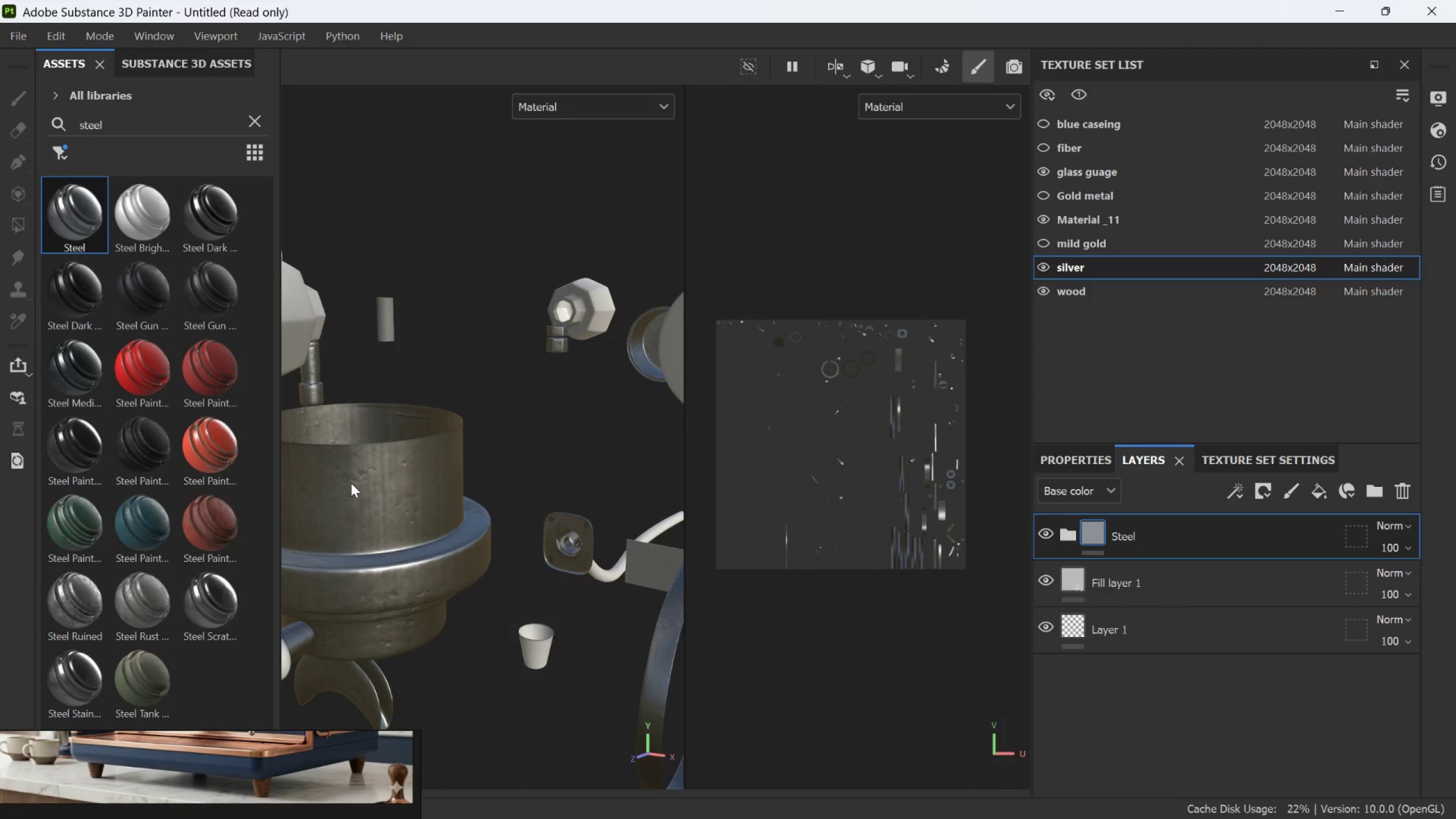 
scroll: coordinate [378, 485], scroll_direction: down, amount: 5.0
 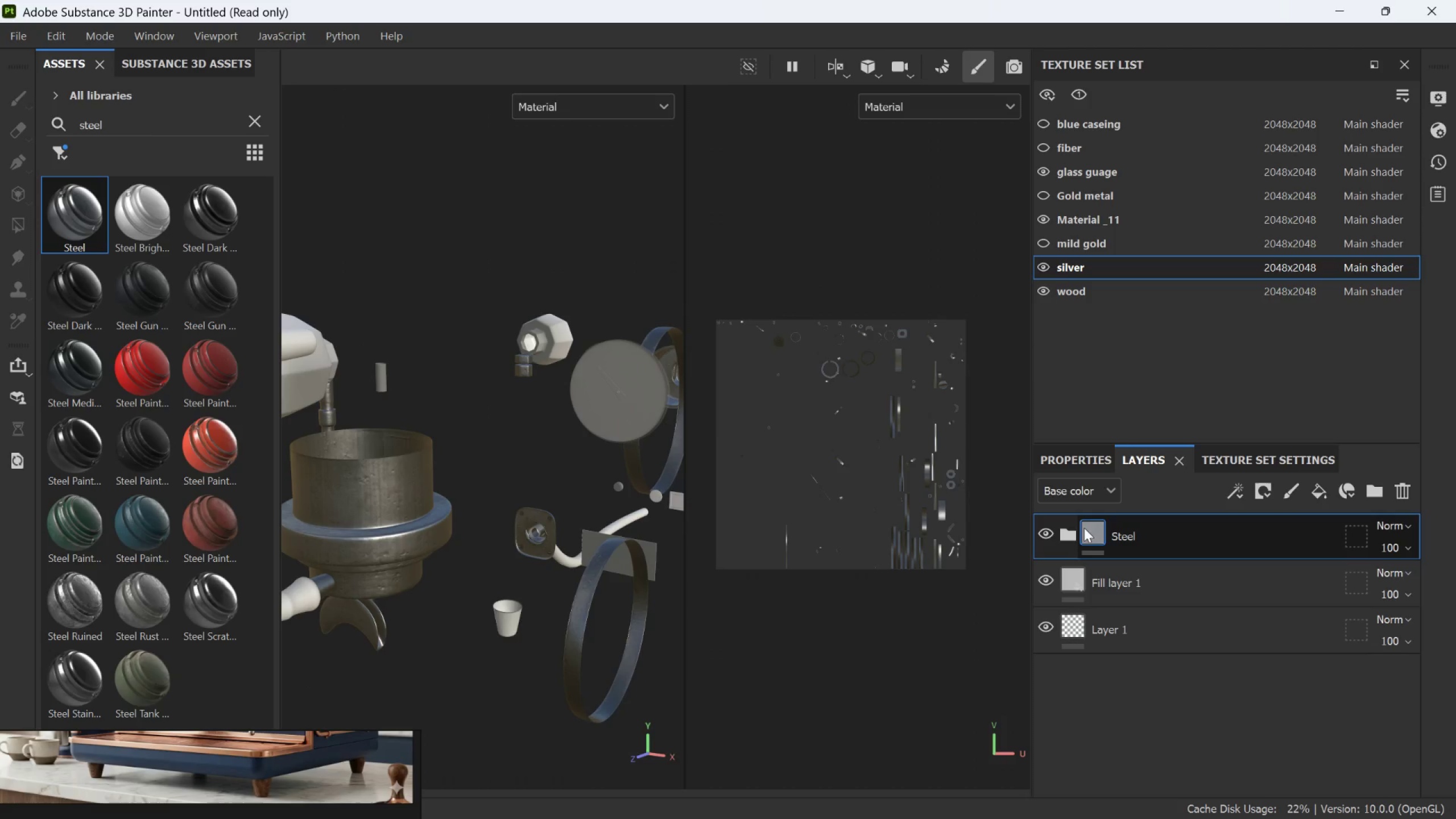 
left_click([1069, 531])
 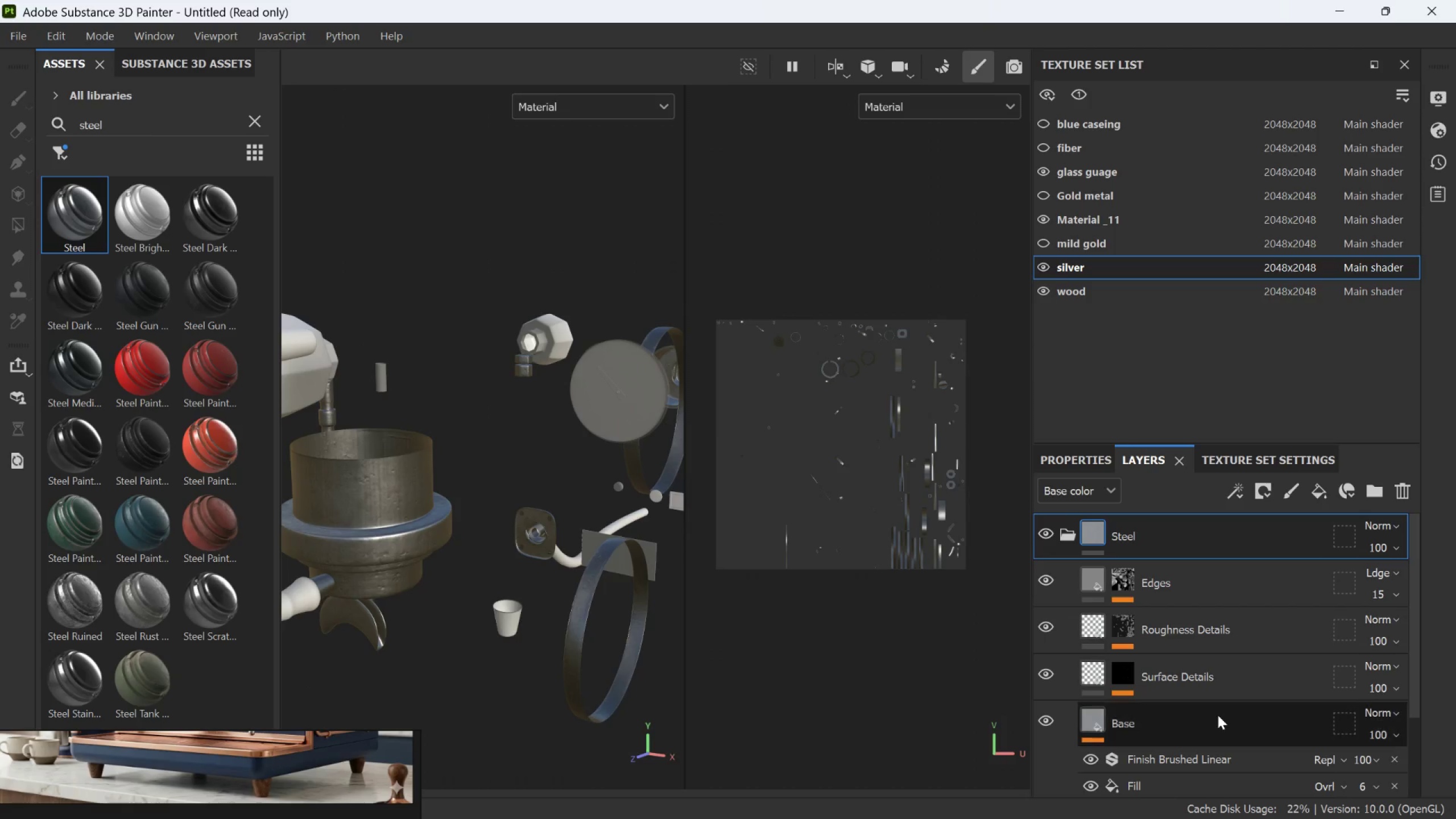 
left_click([1217, 722])
 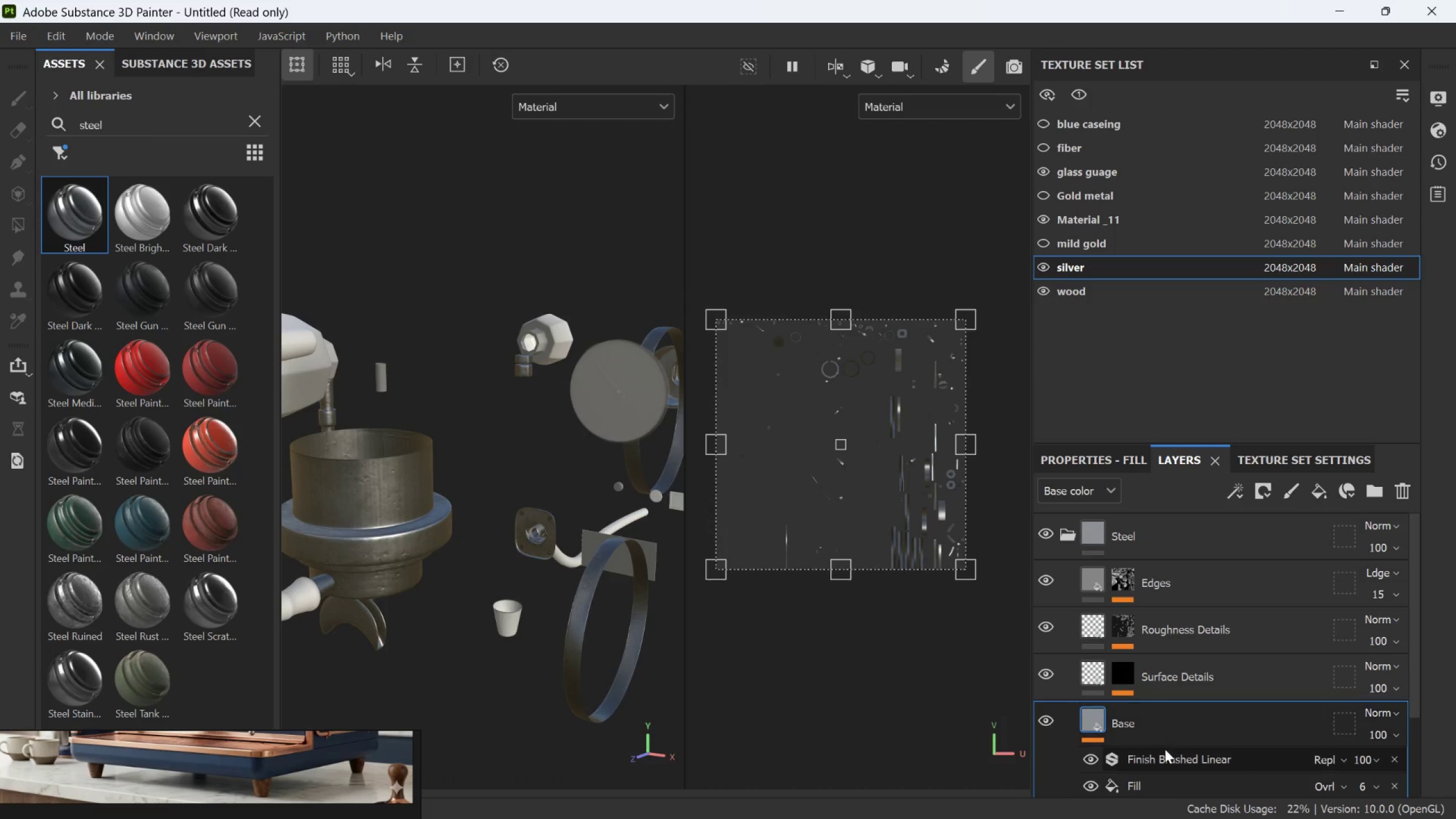 
left_click([1097, 466])
 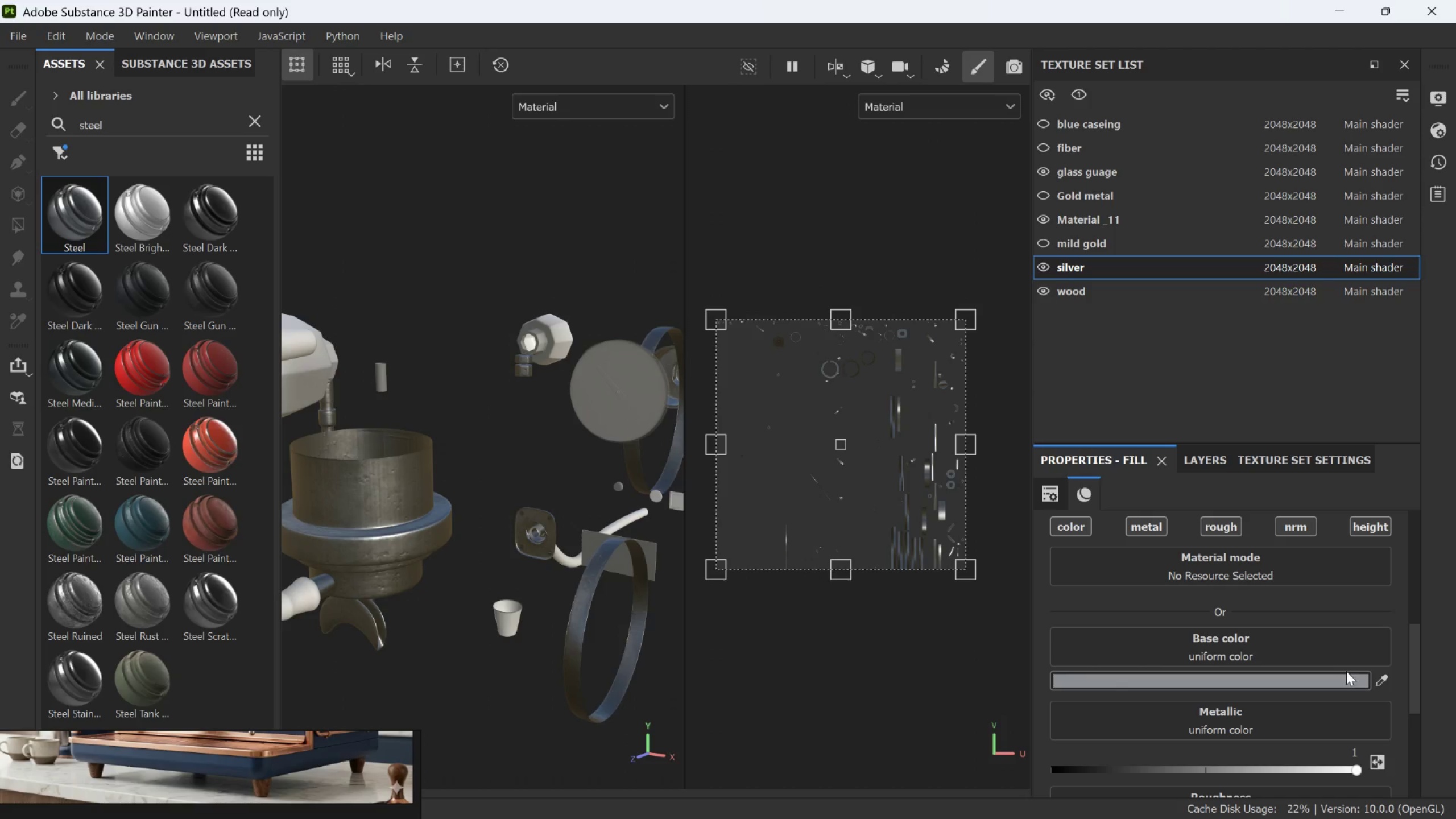 
left_click_drag(start_coordinate=[1374, 679], to_coordinate=[1370, 681])
 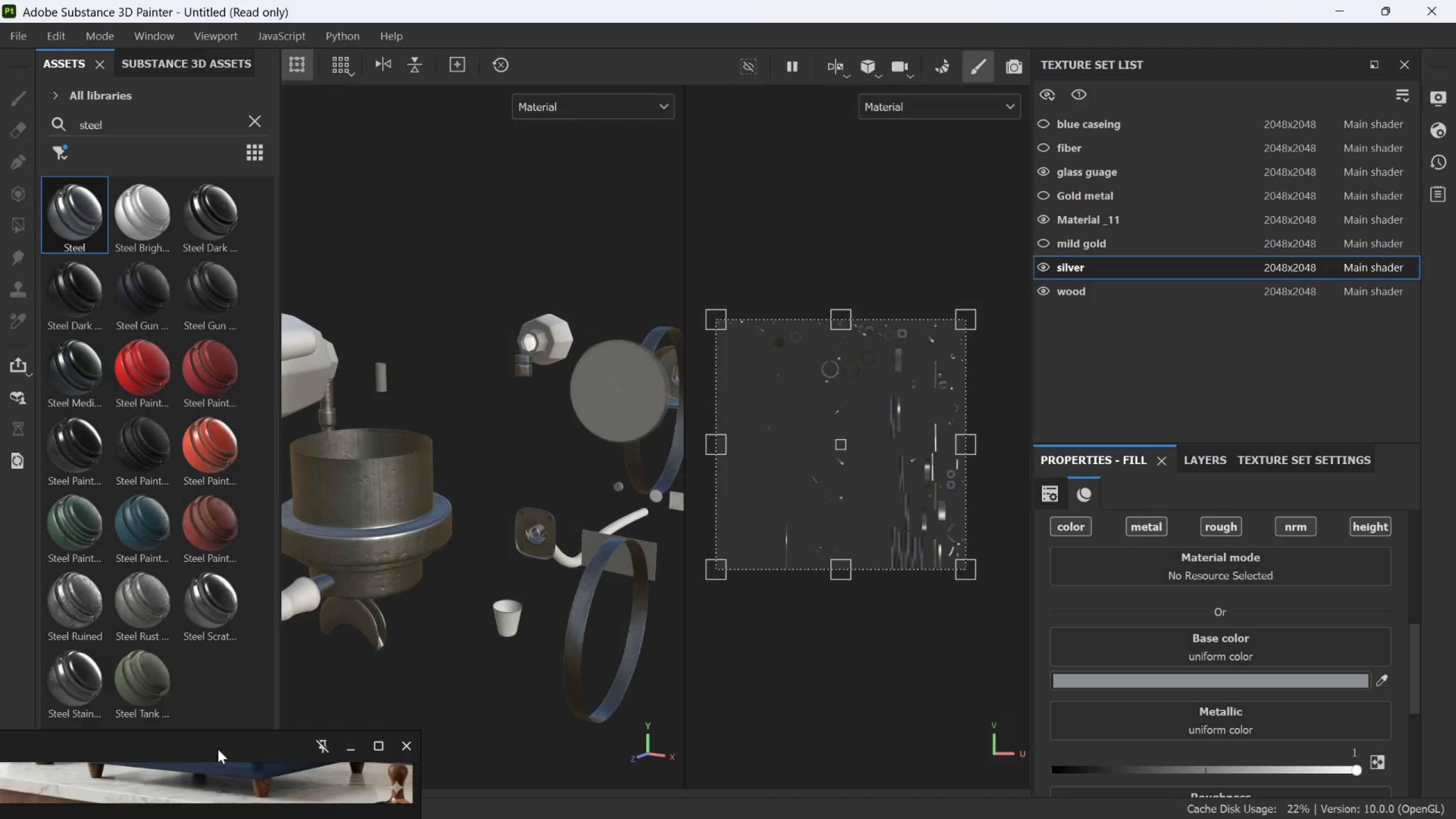 
scroll: coordinate [283, 613], scroll_direction: down, amount: 3.0
 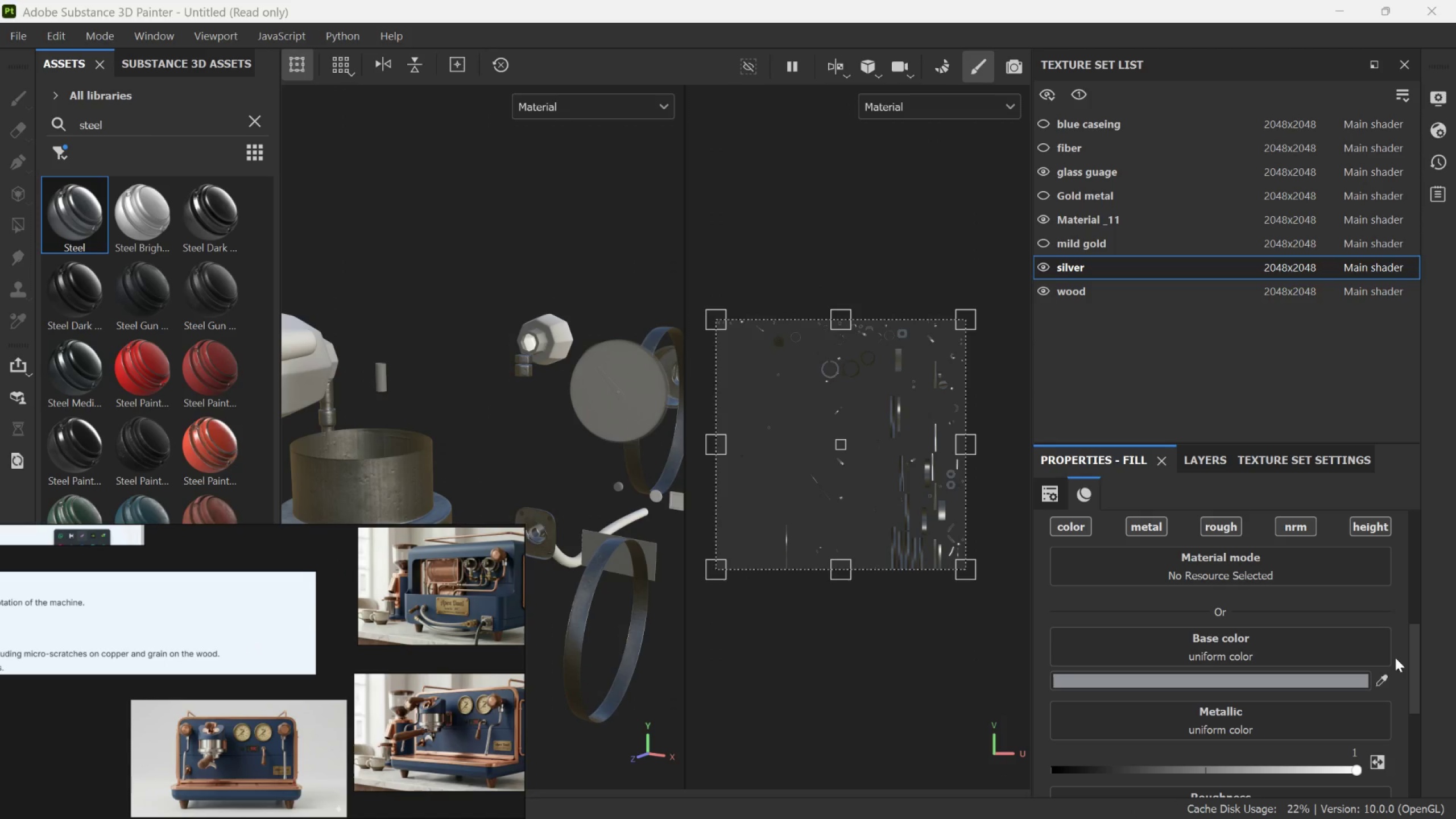 
left_click([1380, 682])
 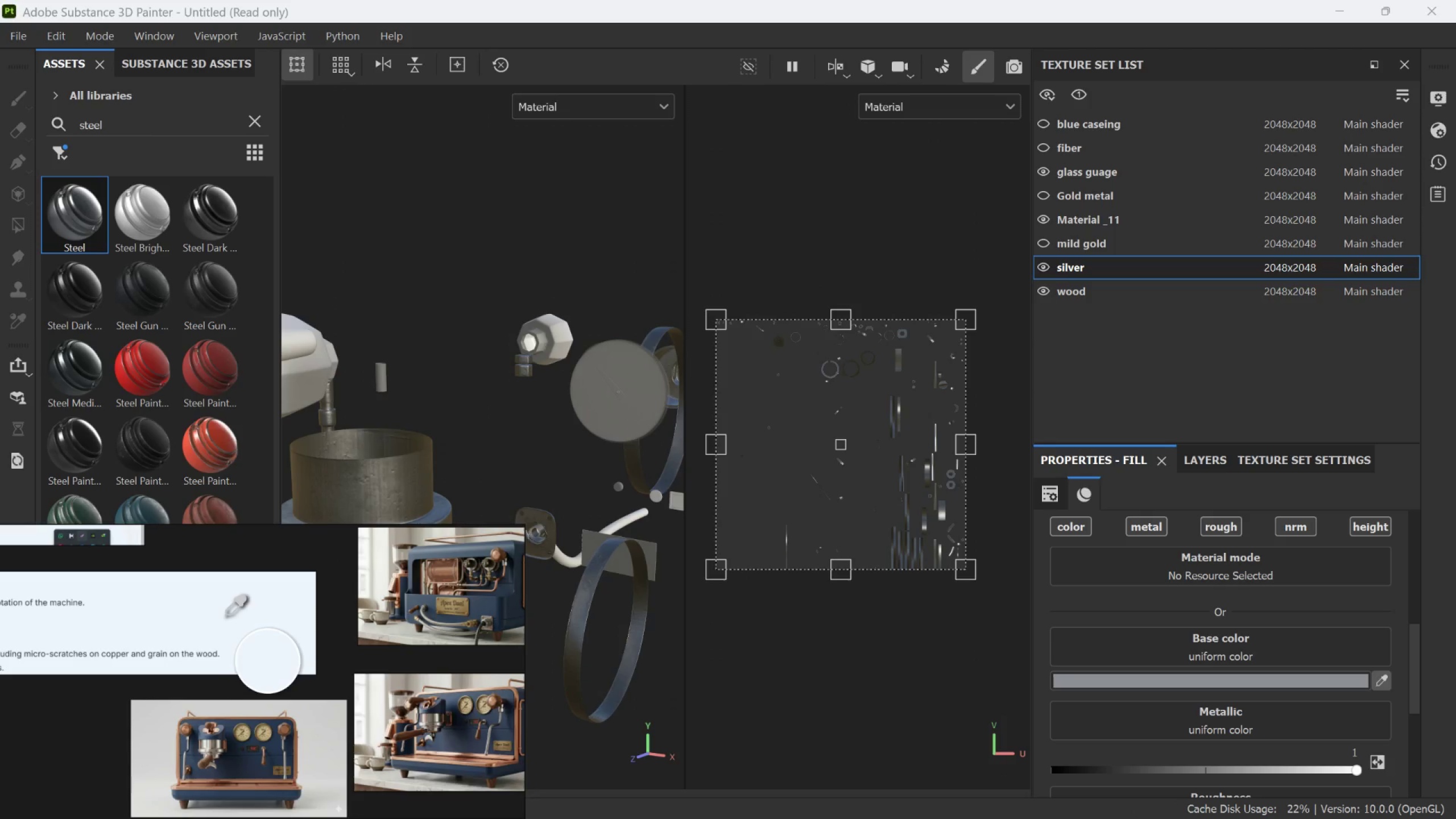 
left_click([228, 613])
 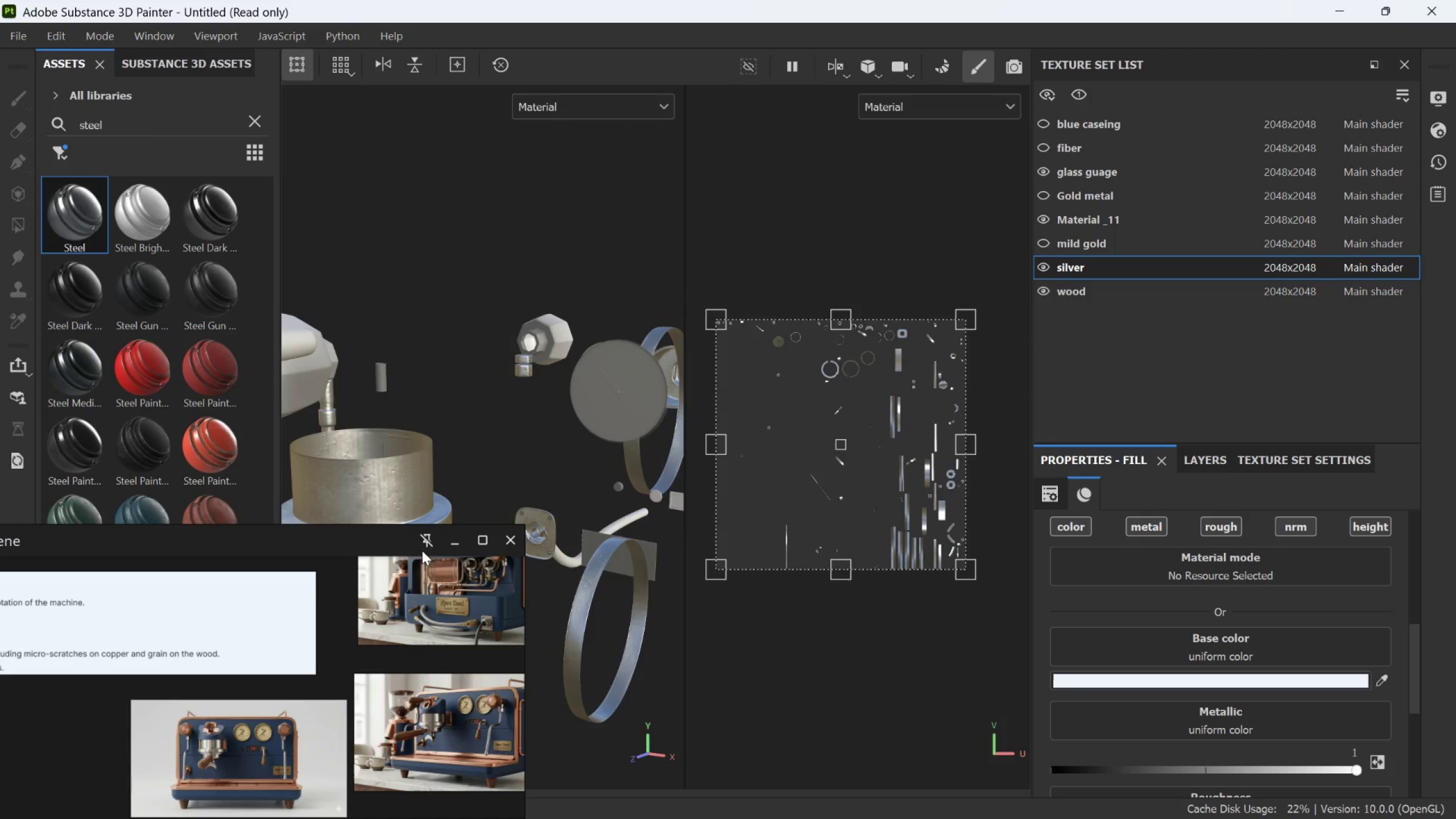 
left_click([454, 546])
 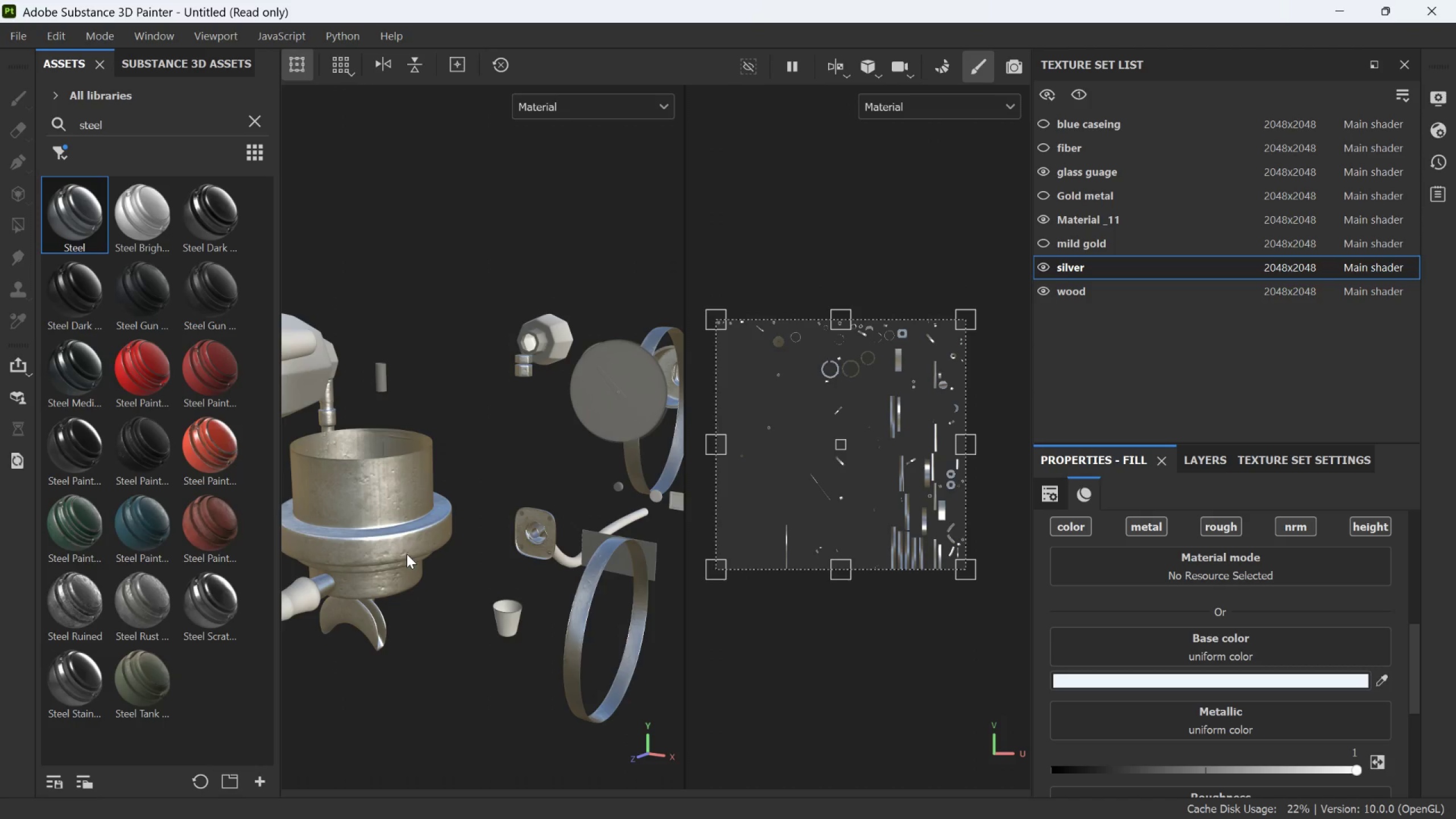 
scroll: coordinate [410, 551], scroll_direction: down, amount: 3.0
 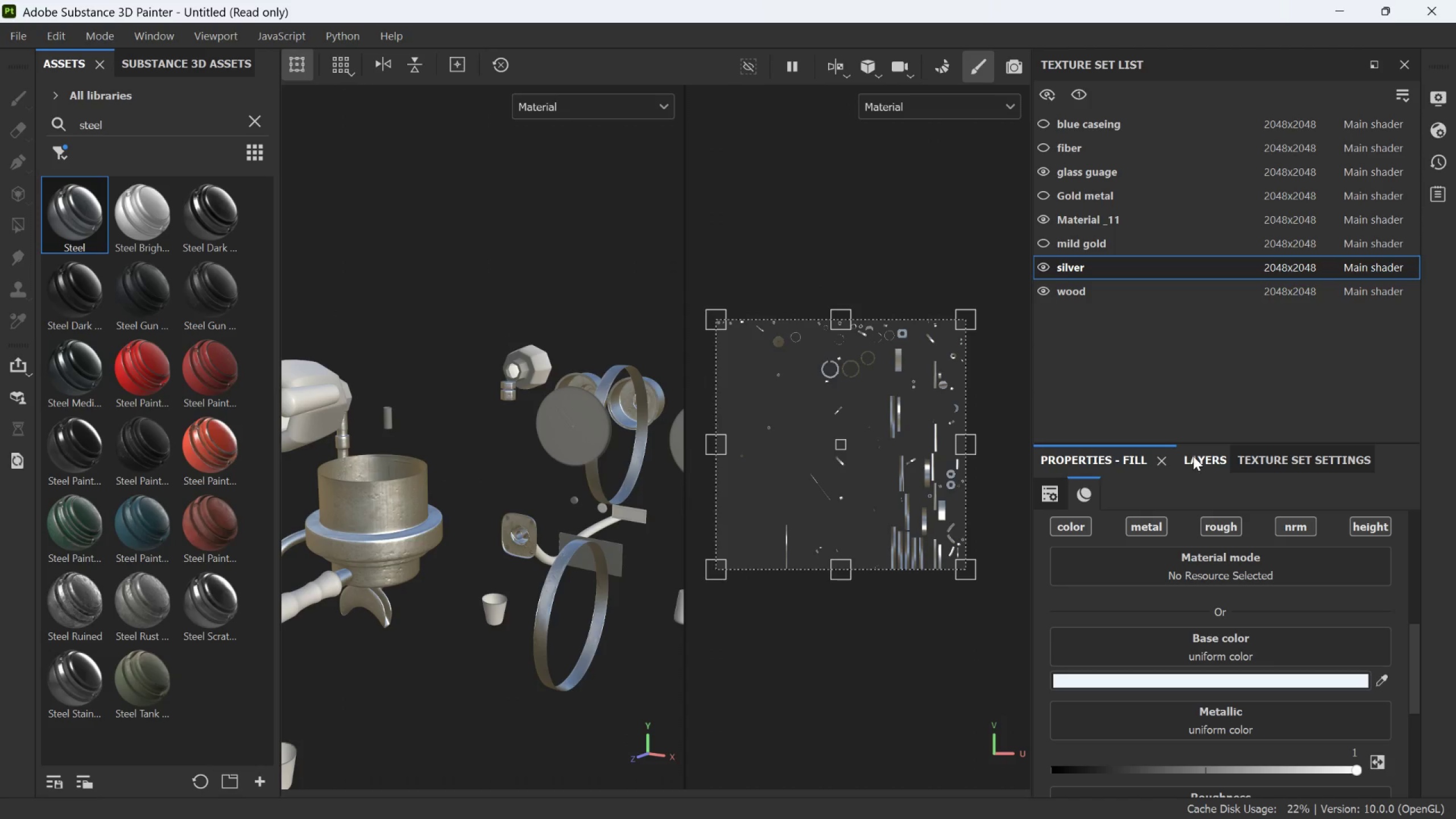 
left_click([1194, 456])
 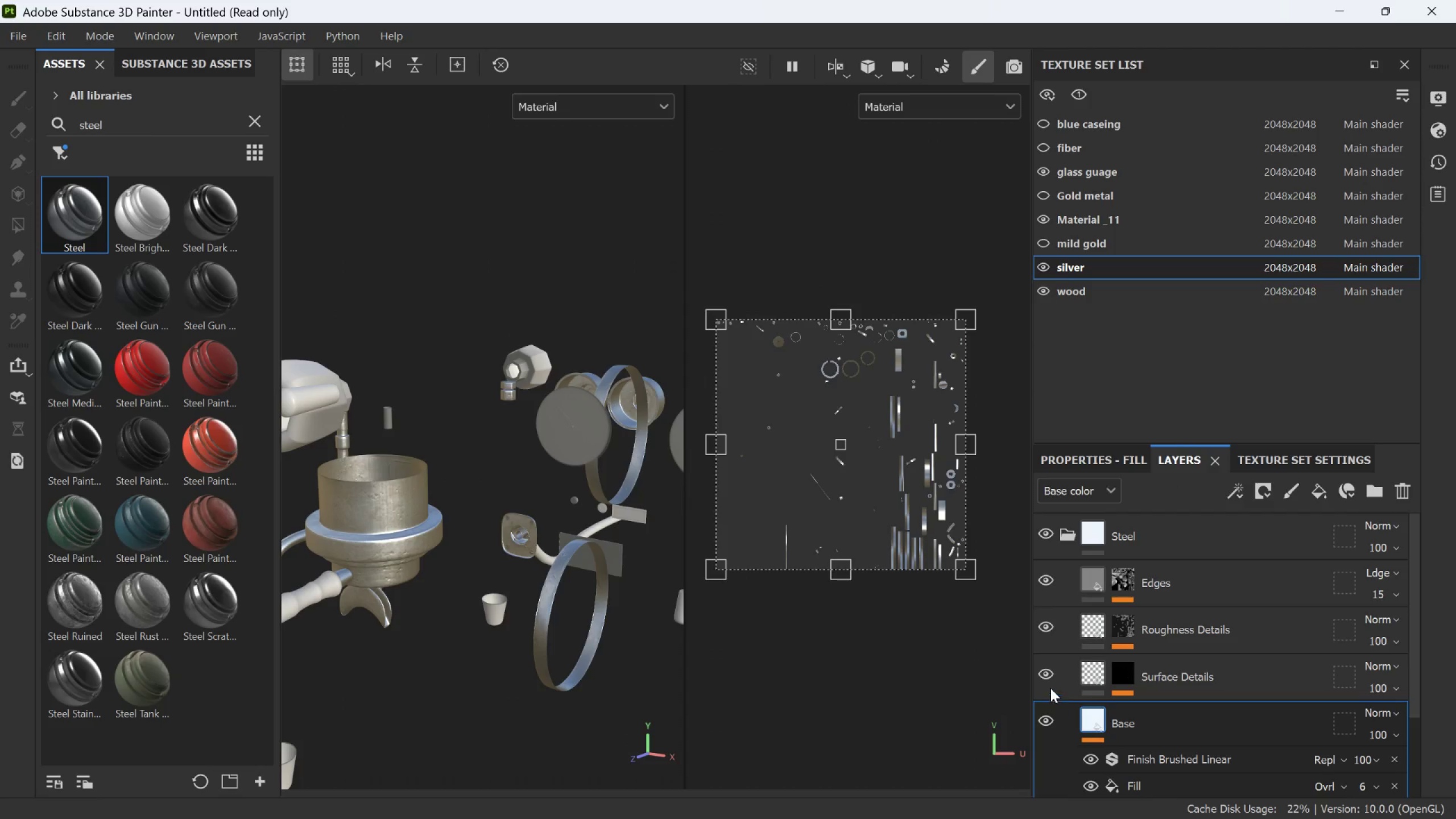 
left_click([1048, 673])
 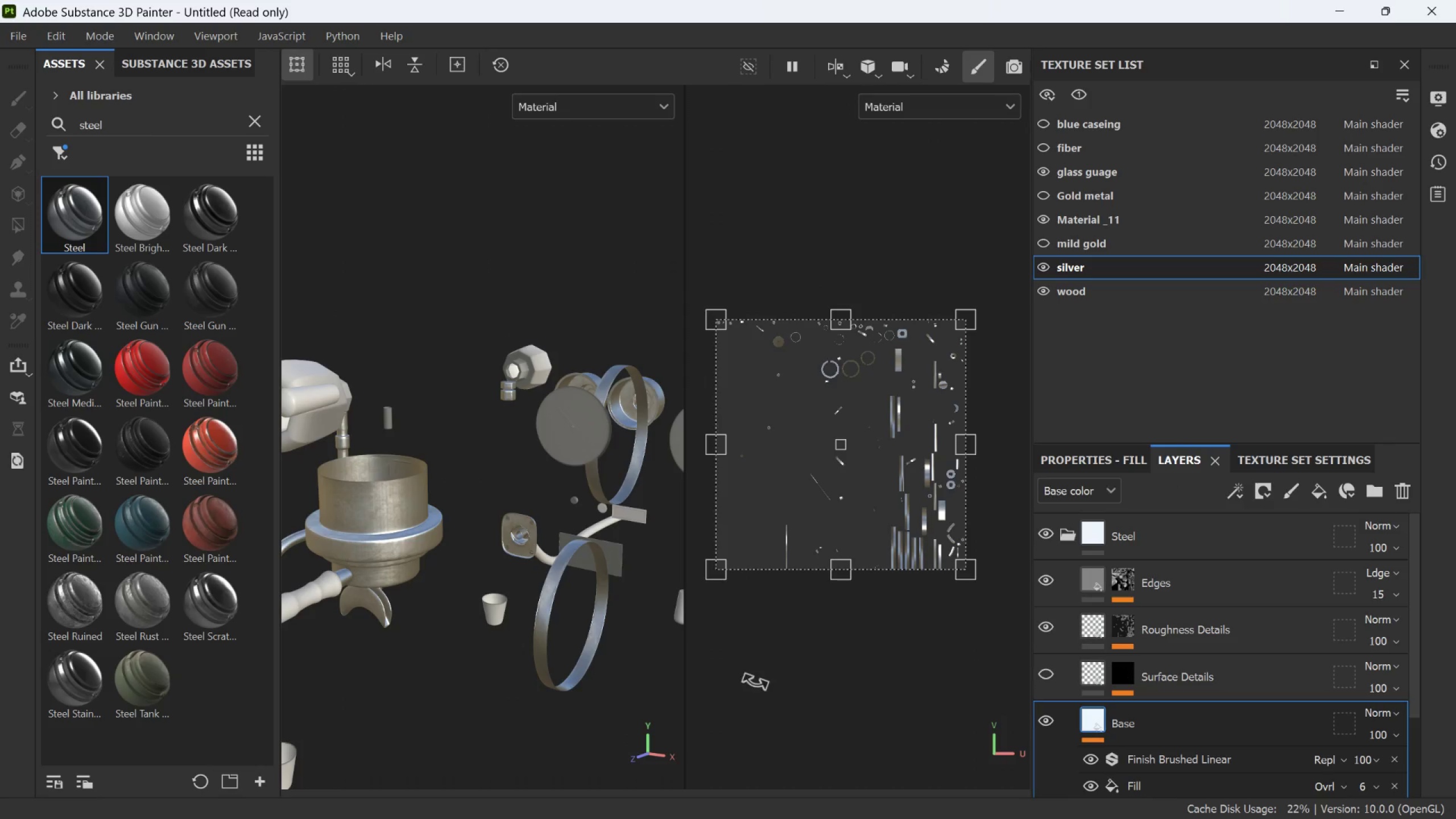 
scroll: coordinate [373, 515], scroll_direction: up, amount: 5.0
 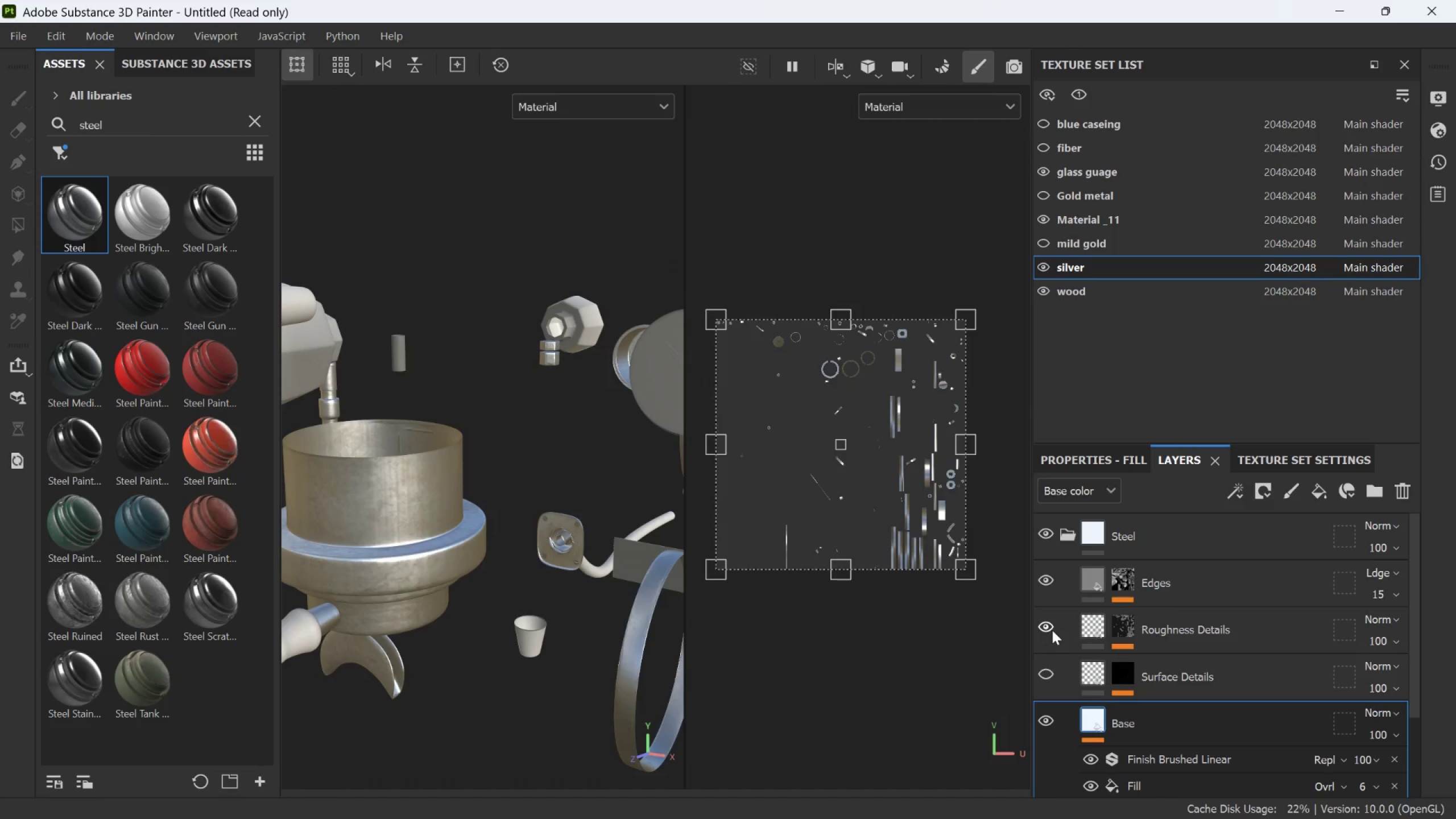 
left_click([1051, 630])
 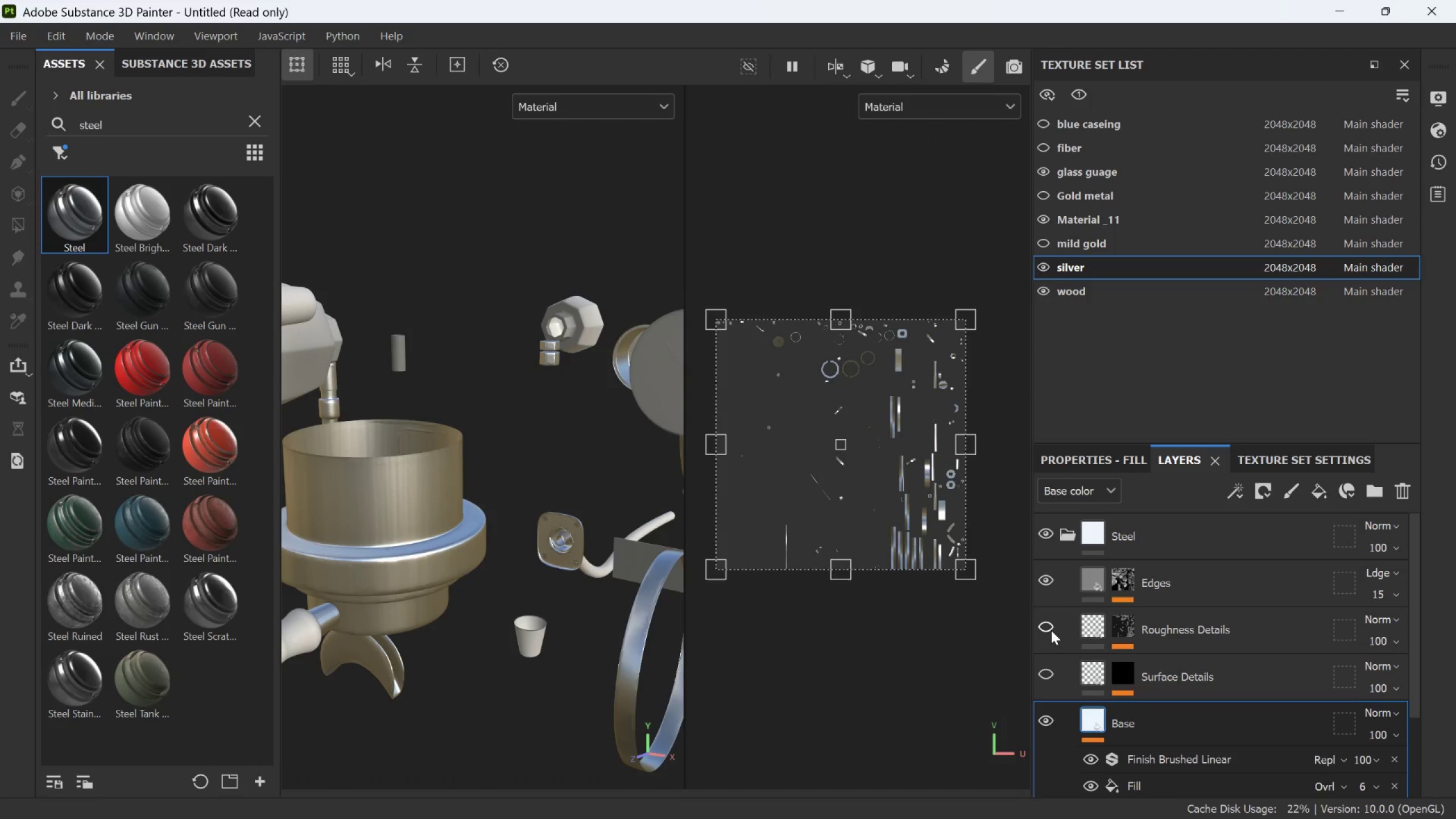 
left_click([1051, 630])
 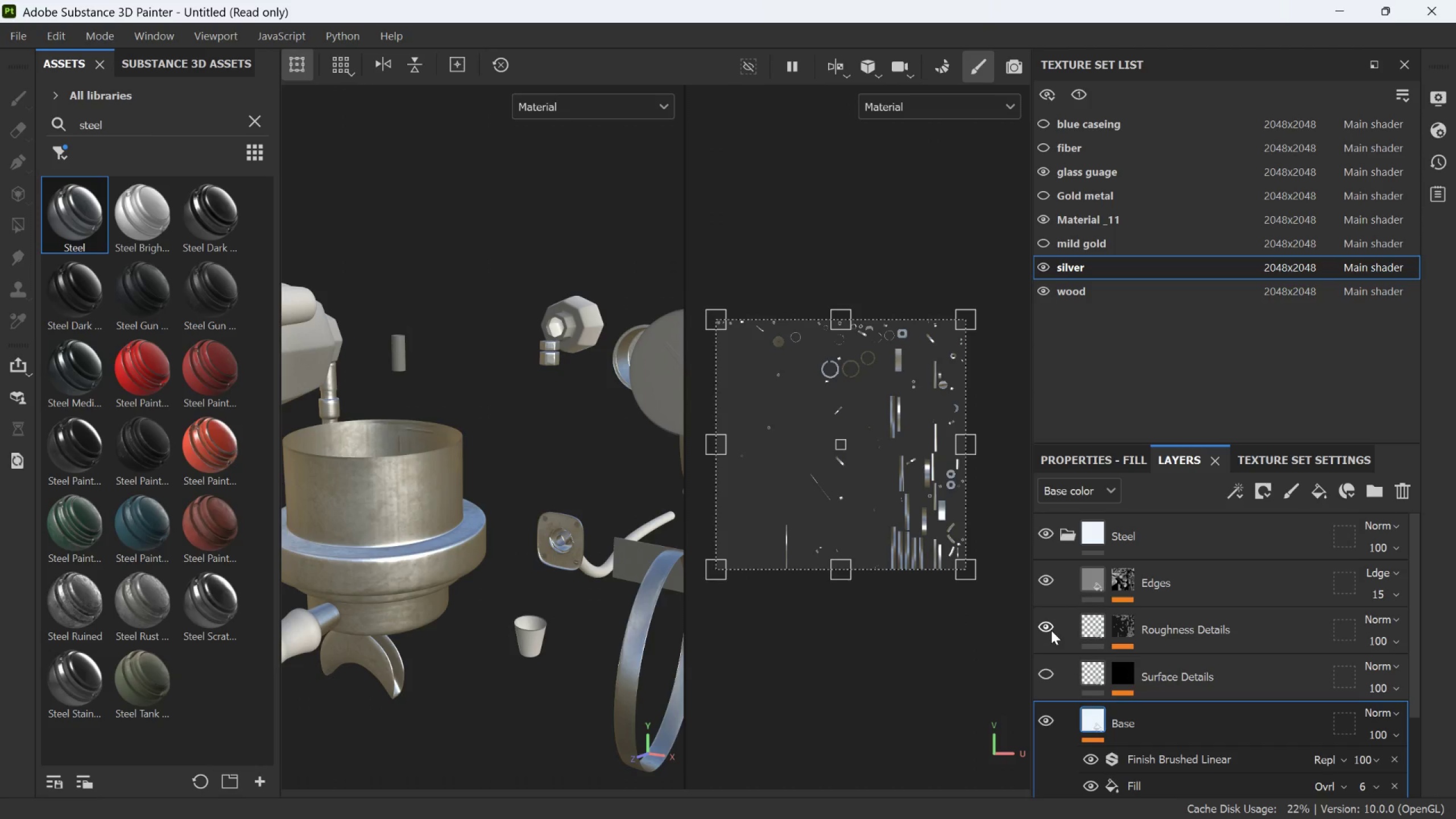 
scroll: coordinate [555, 594], scroll_direction: down, amount: 4.0
 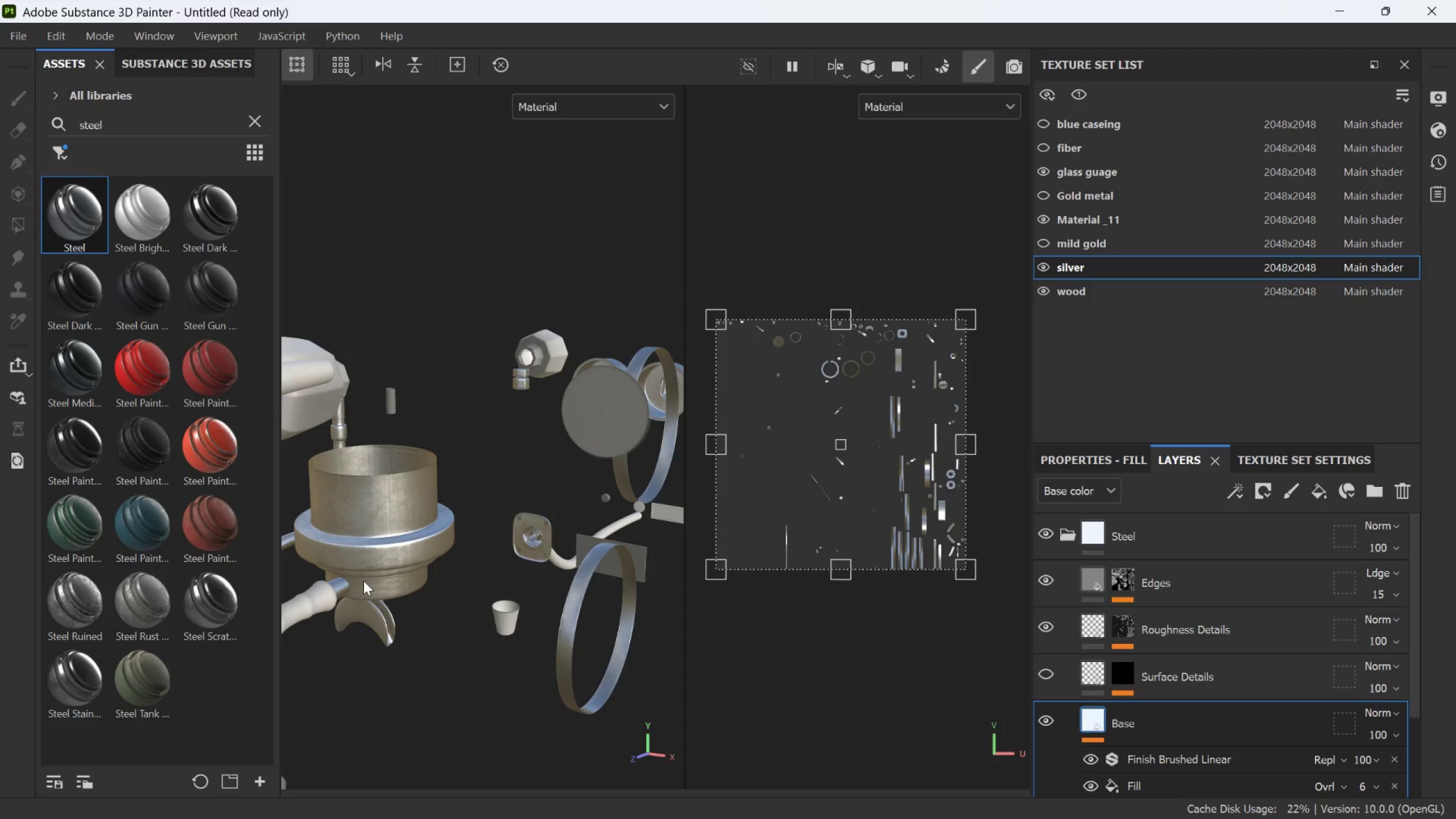 
scroll: coordinate [363, 578], scroll_direction: up, amount: 3.0
 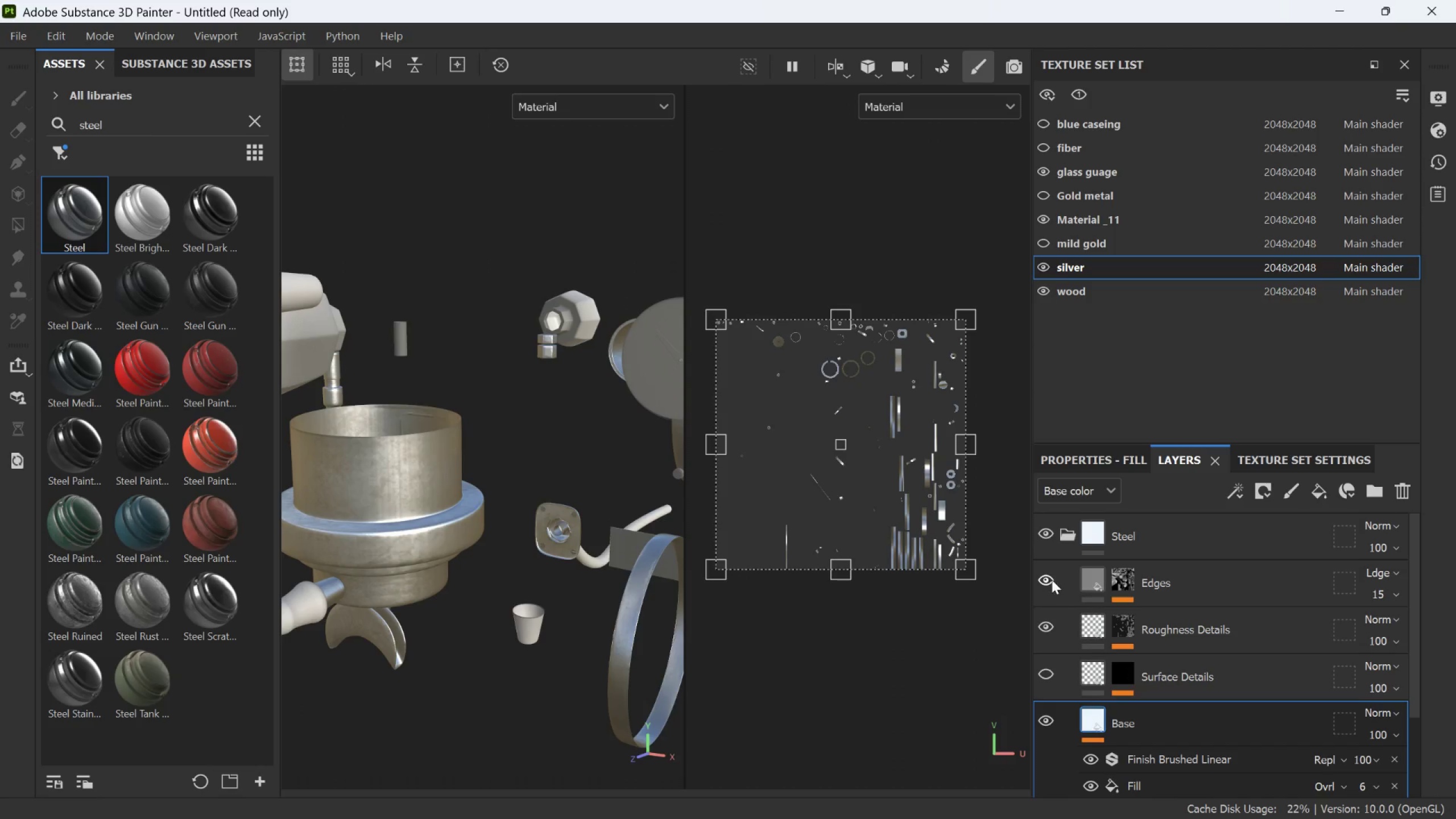 
left_click([1053, 580])
 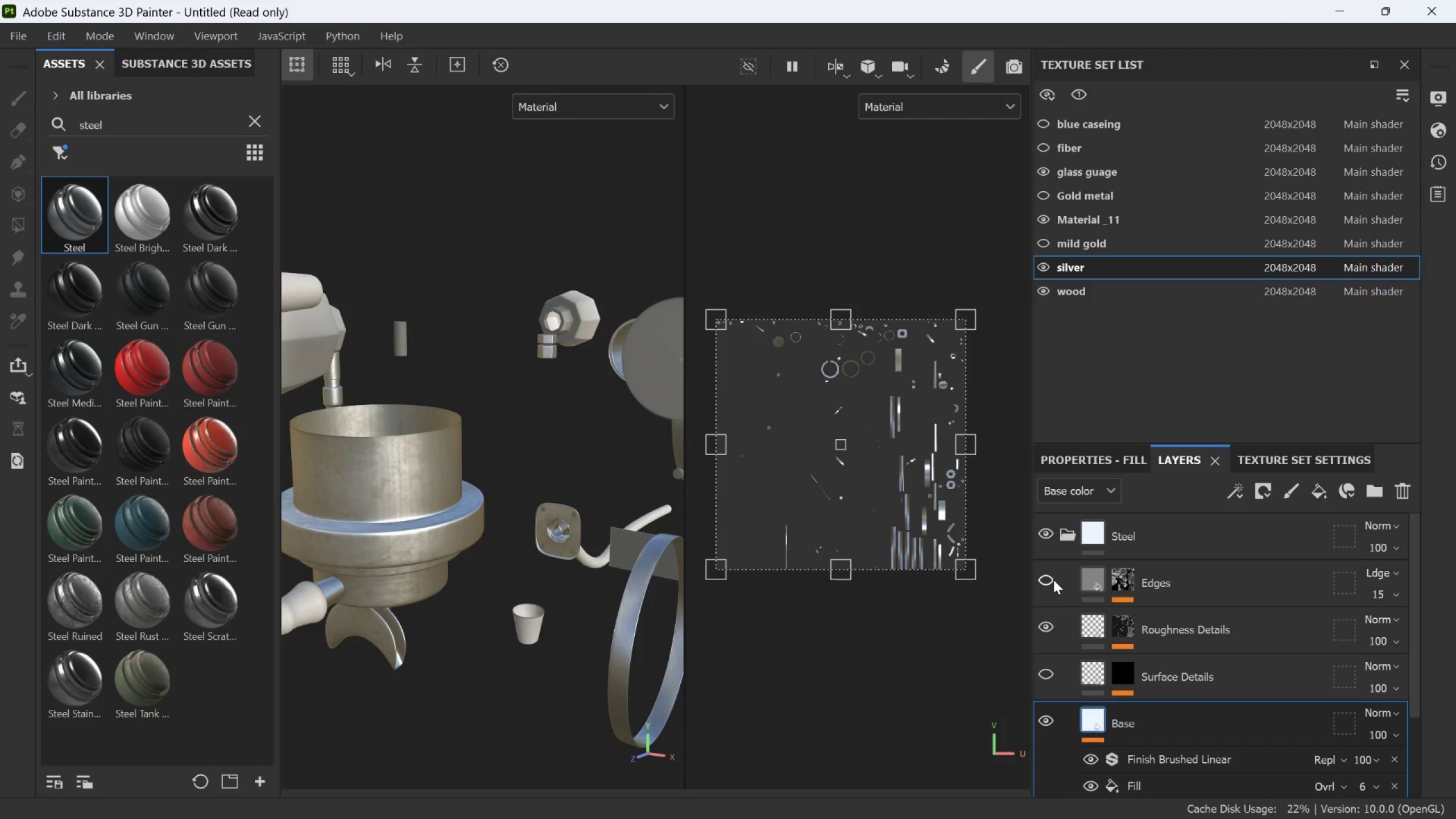 
left_click([1053, 580])
 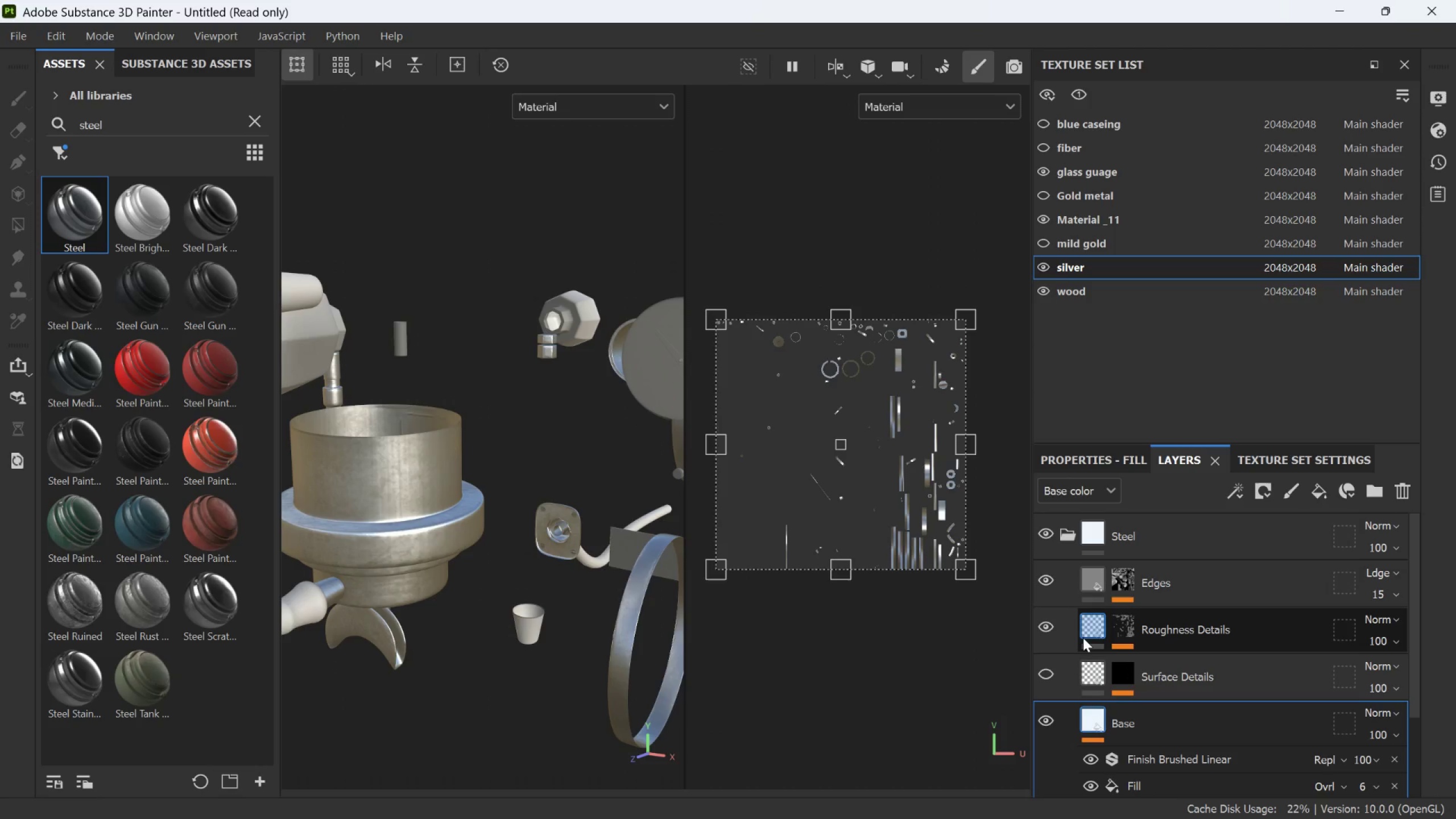 
scroll: coordinate [557, 558], scroll_direction: down, amount: 10.0
 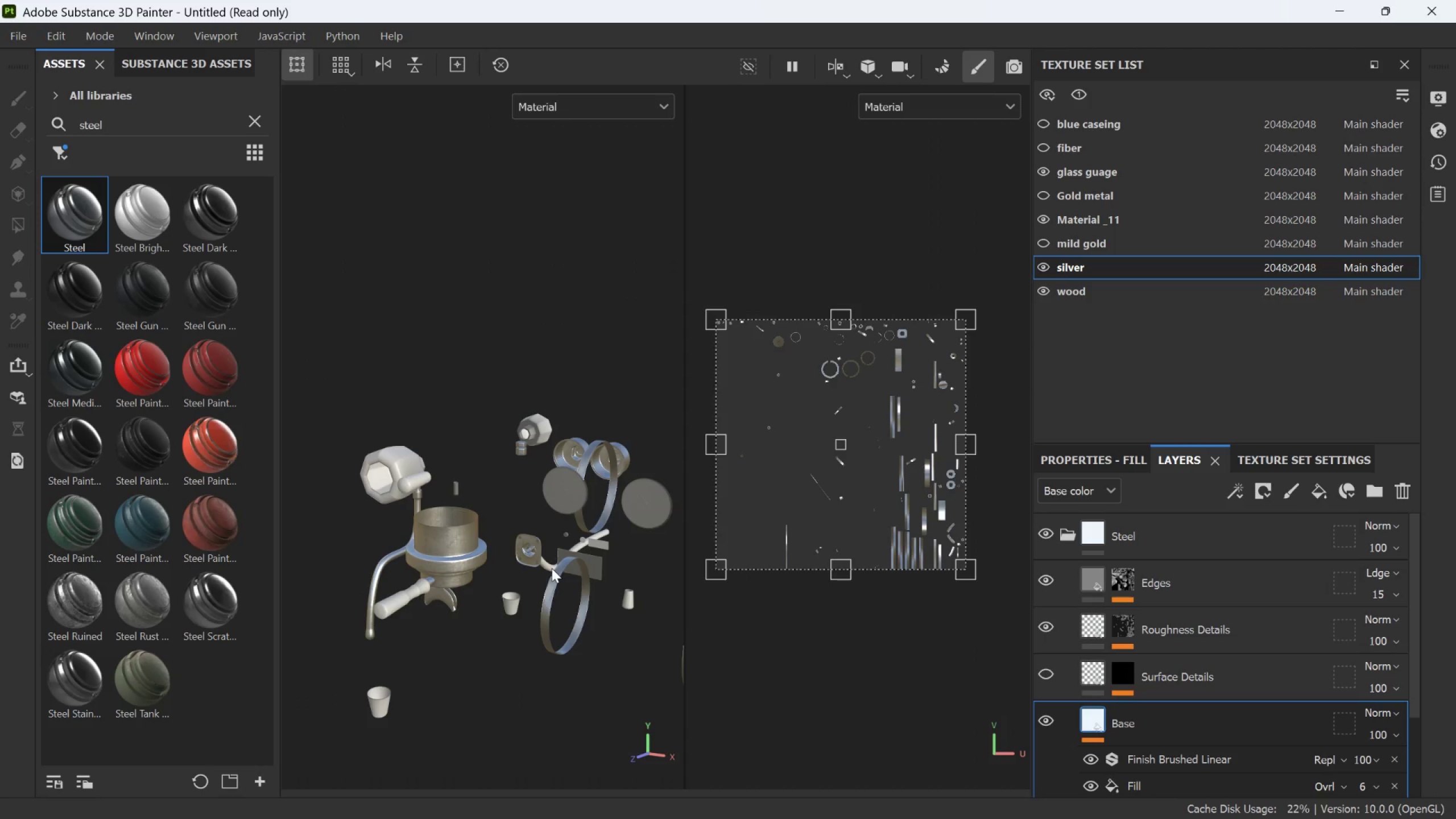 
hold_key(key=AltLeft, duration=1.98)
left_click_drag(start_coordinate=[536, 562], to_coordinate=[478, 553])
 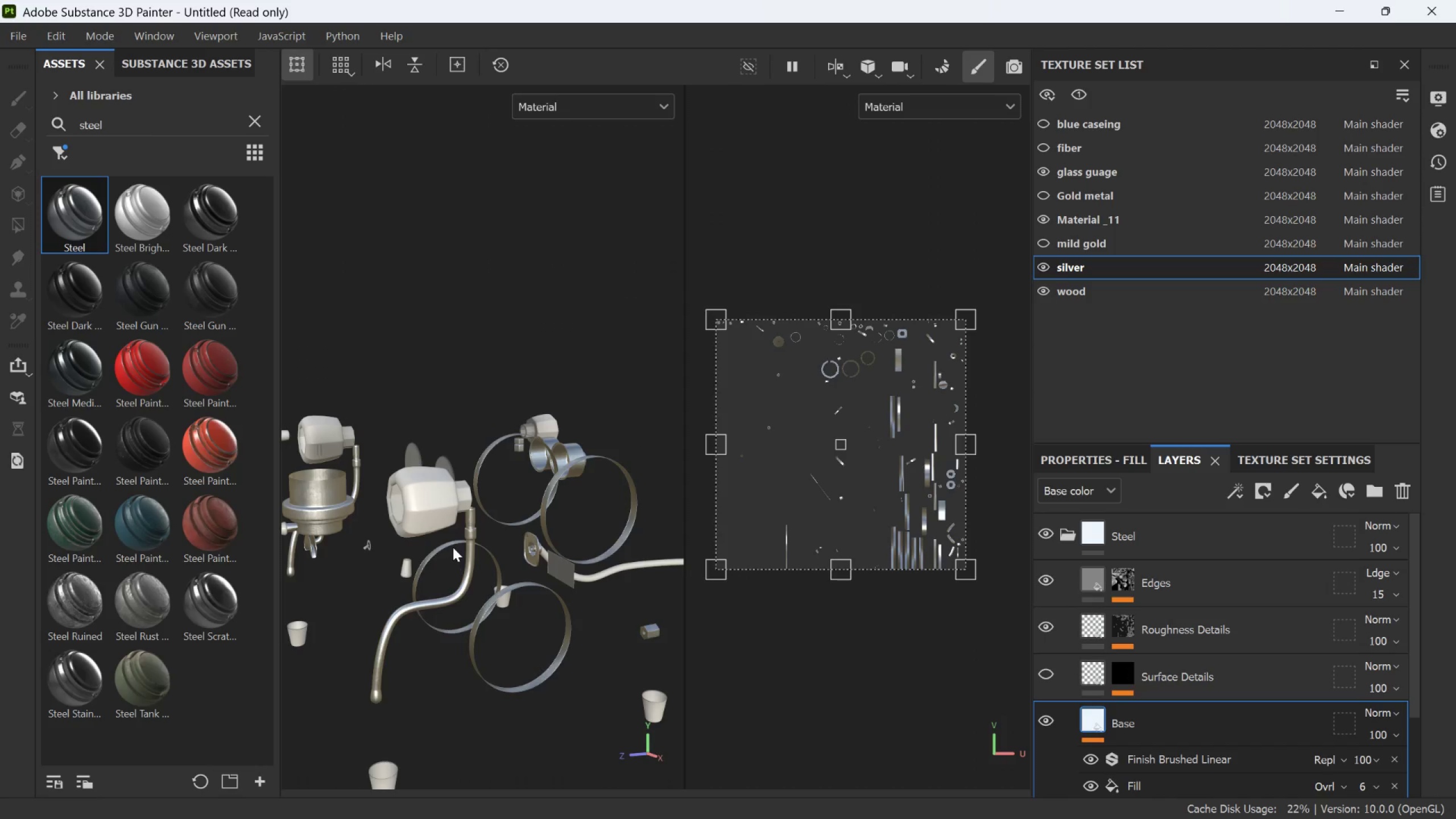 
scroll: coordinate [460, 553], scroll_direction: up, amount: 15.0
 